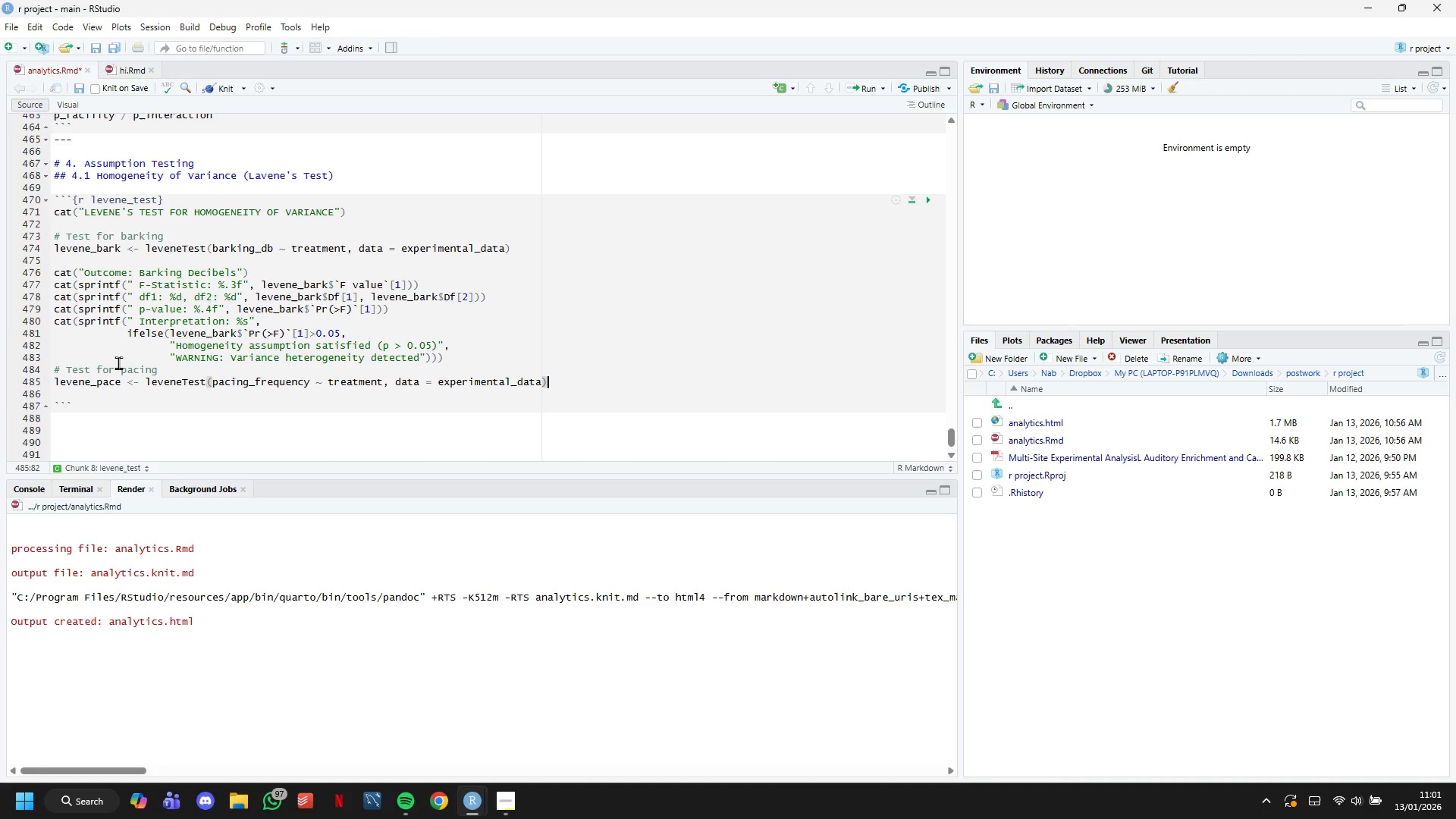 
key(Enter)
 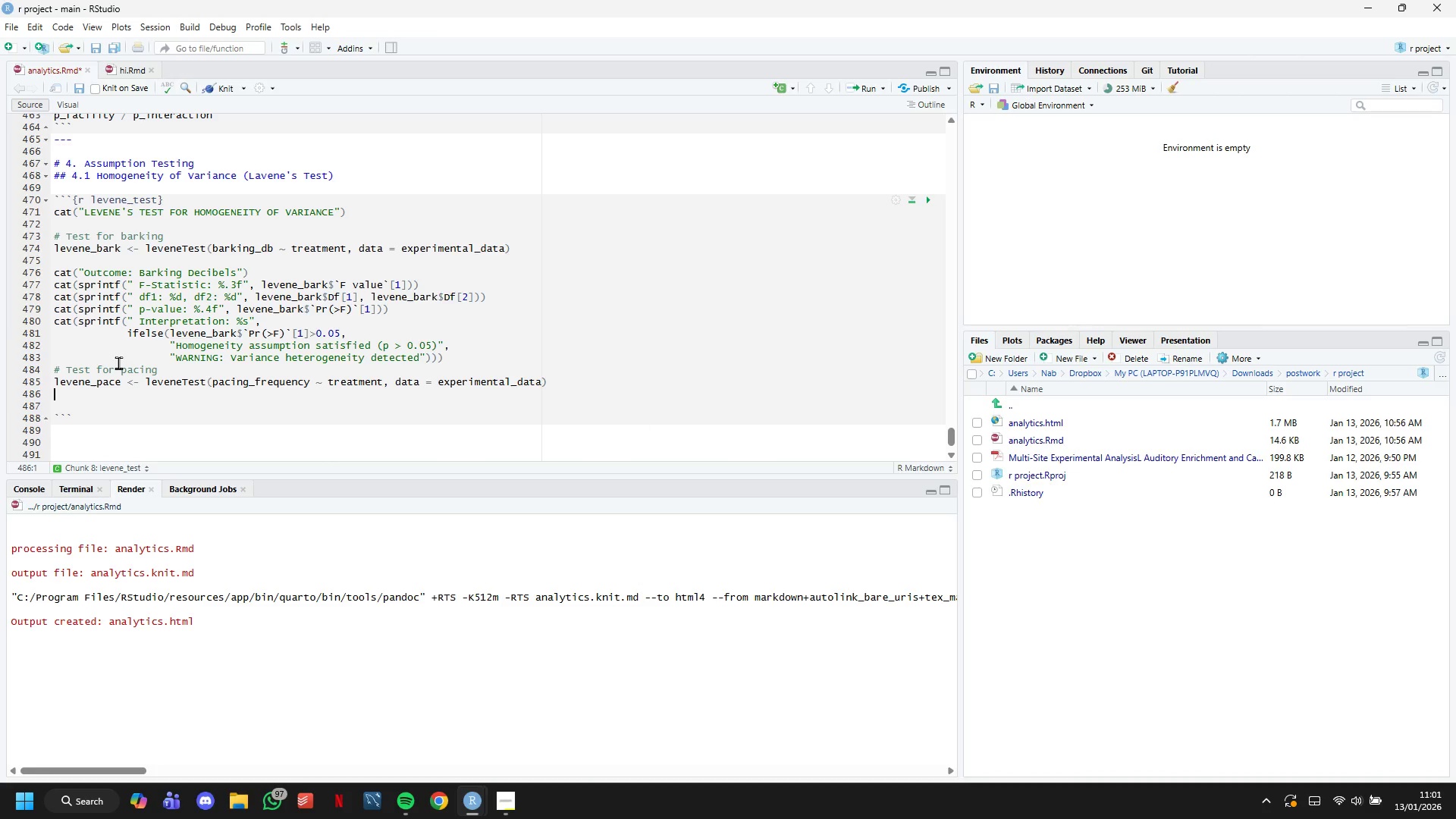 
key(Enter)
 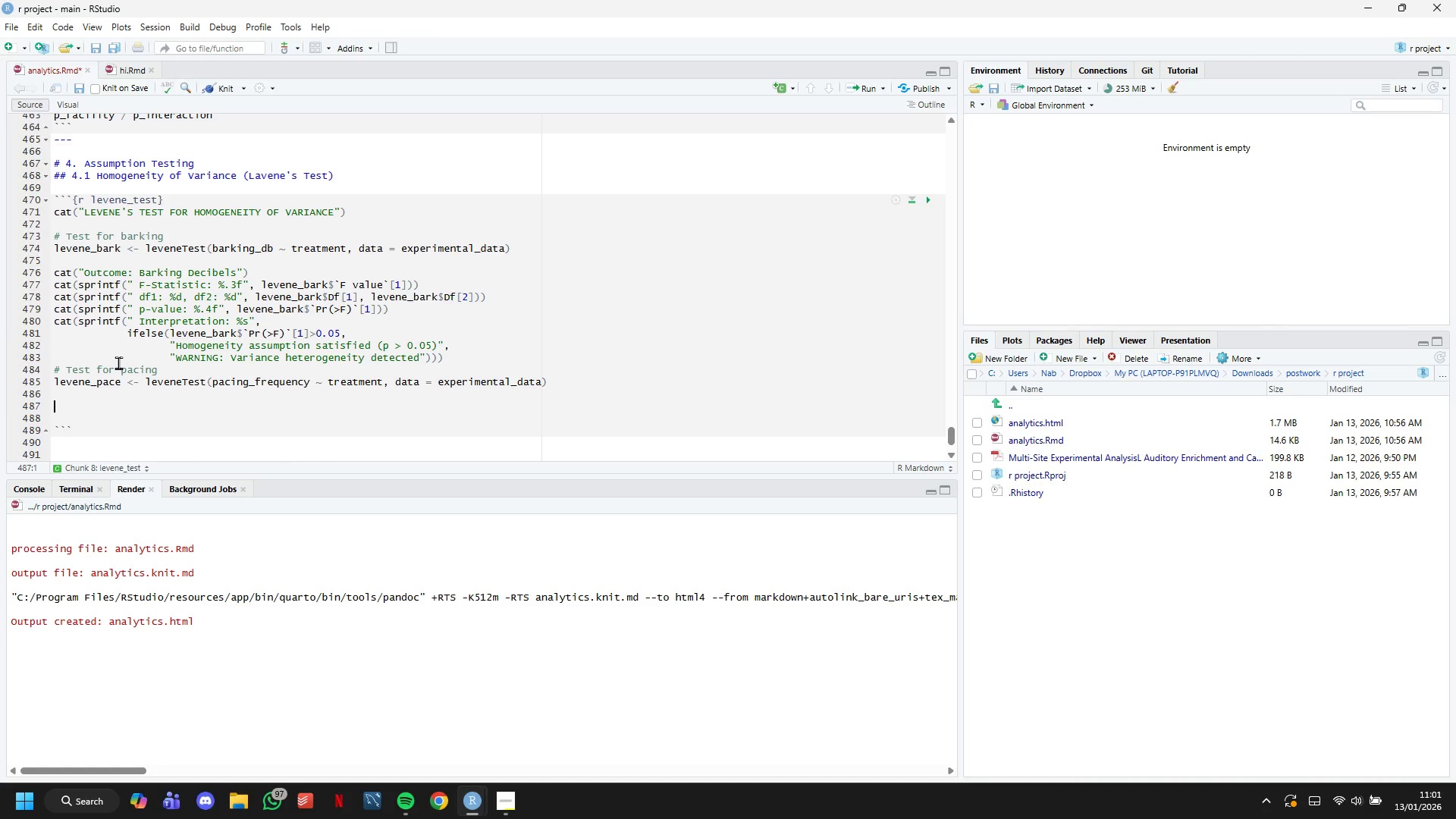 
wait(15.33)
 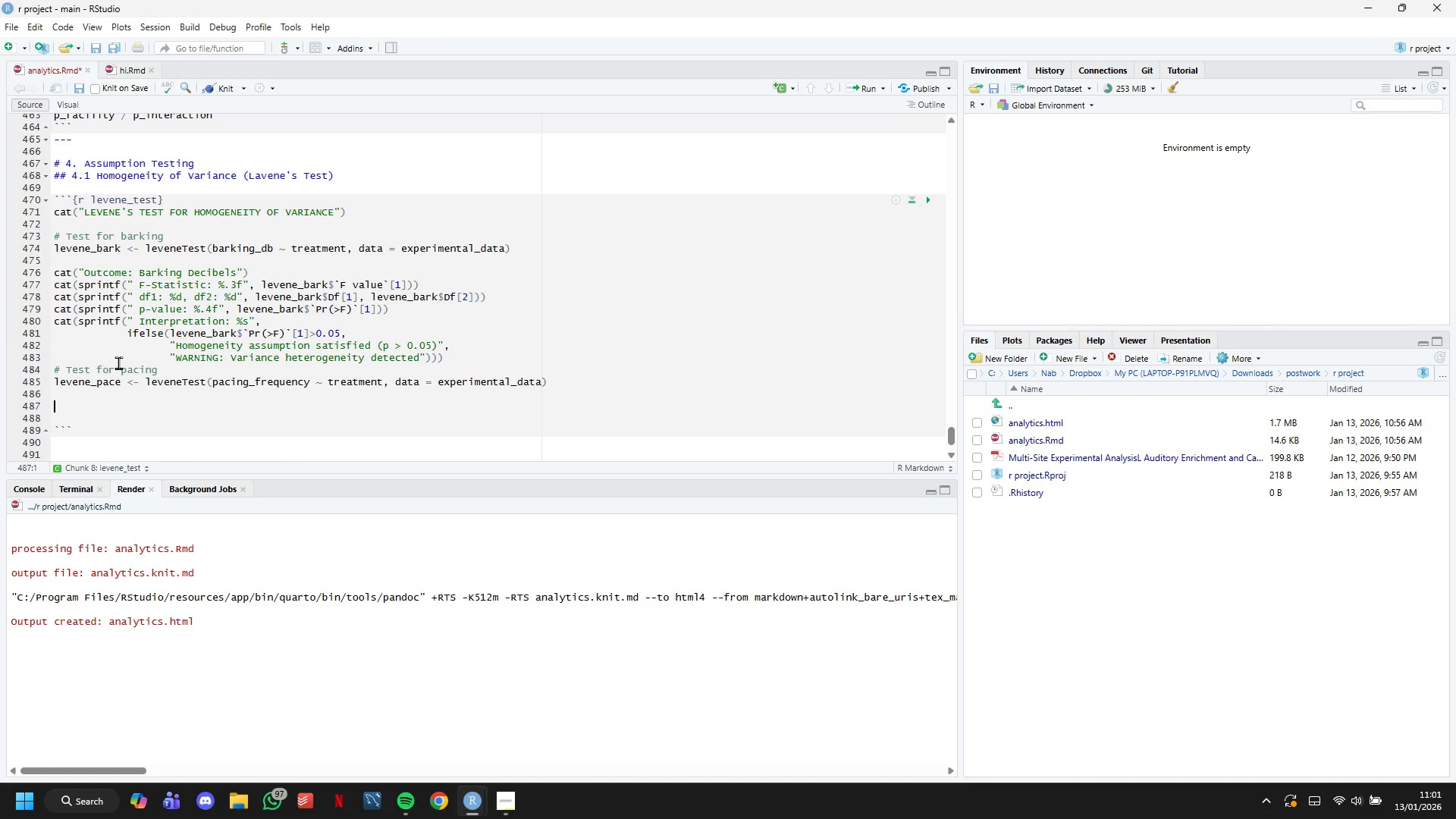 
type(cat(")
 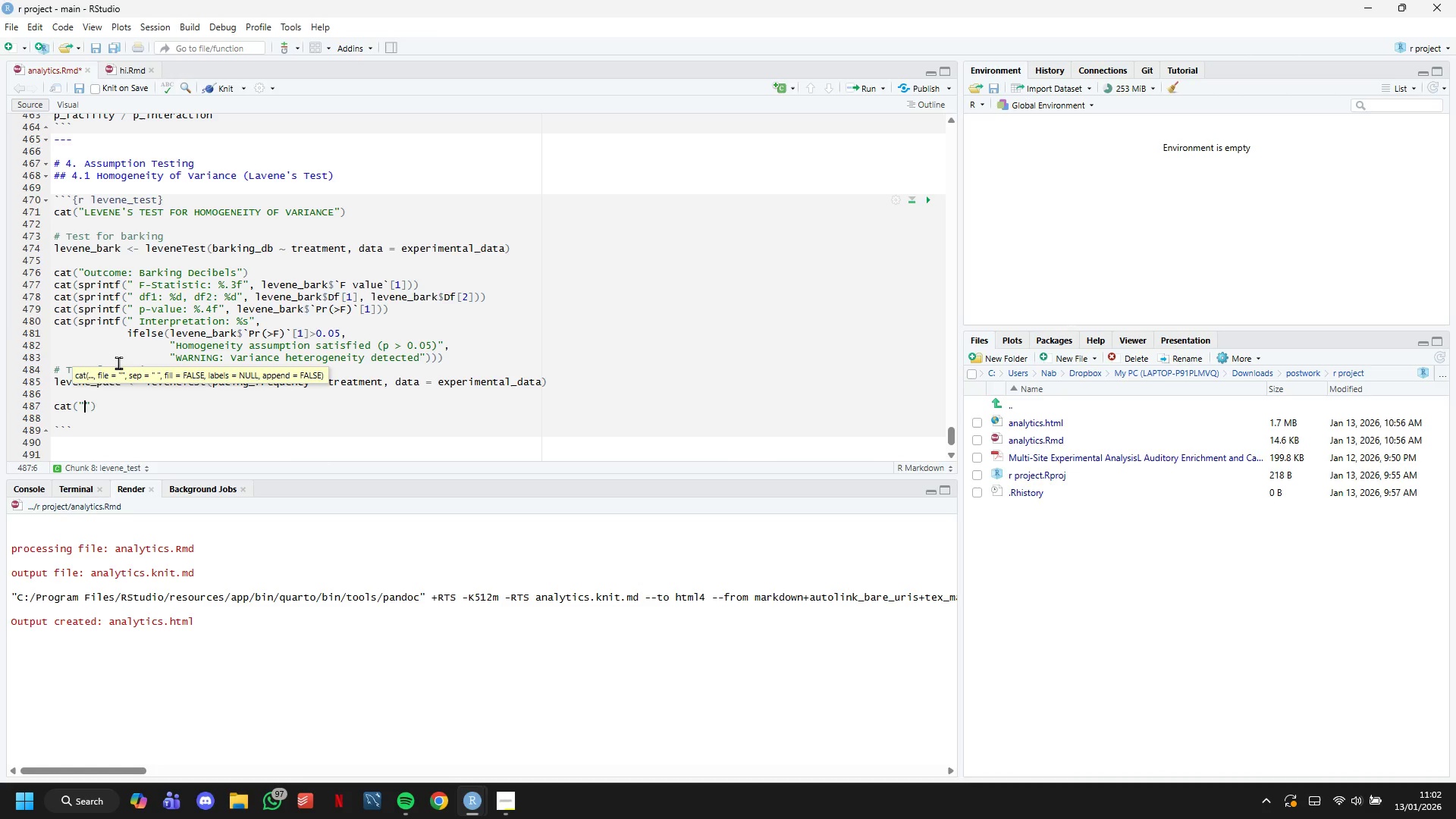 
wait(18.53)
 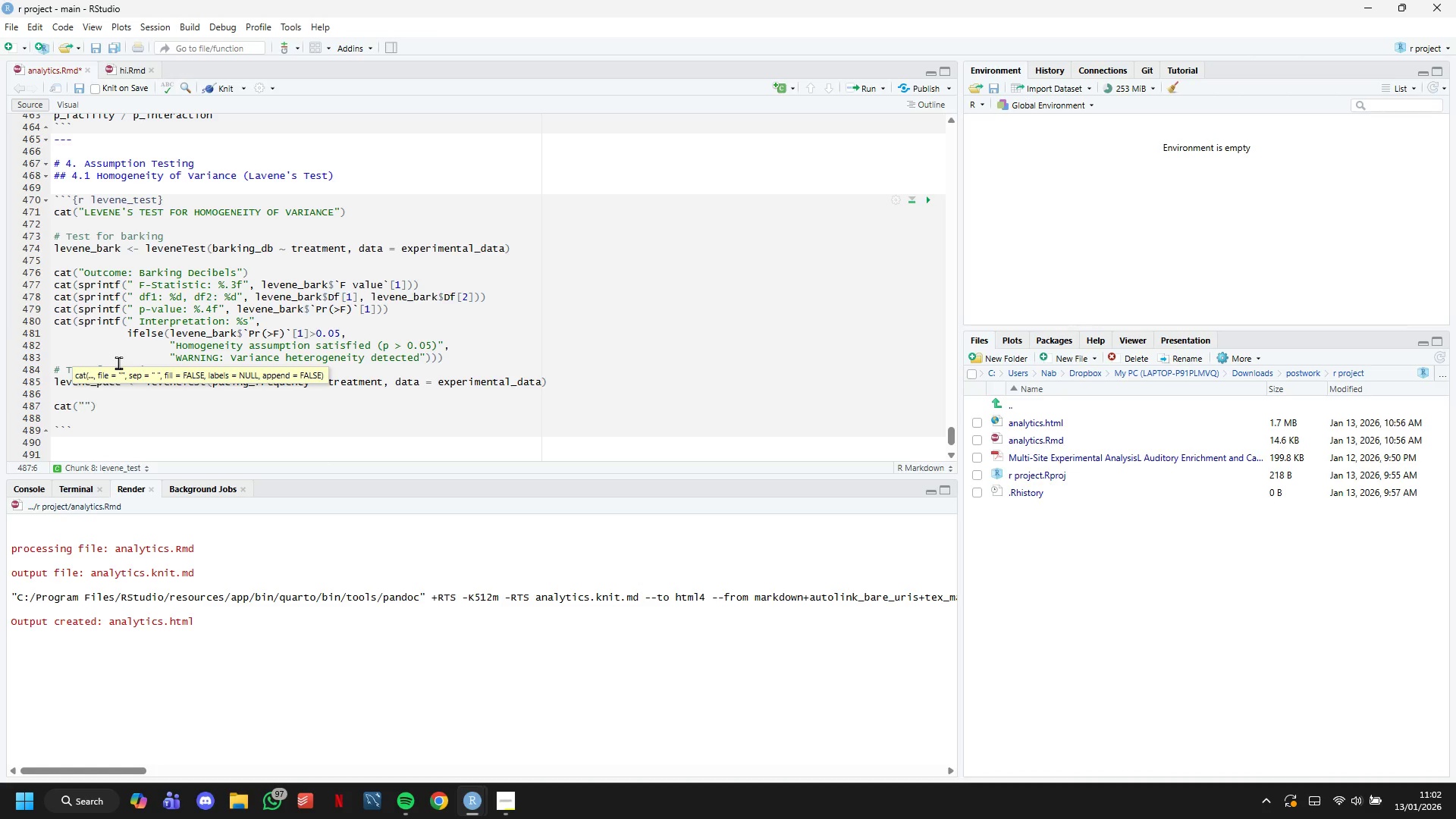 
type(Outcome: Pacing Frequency)
 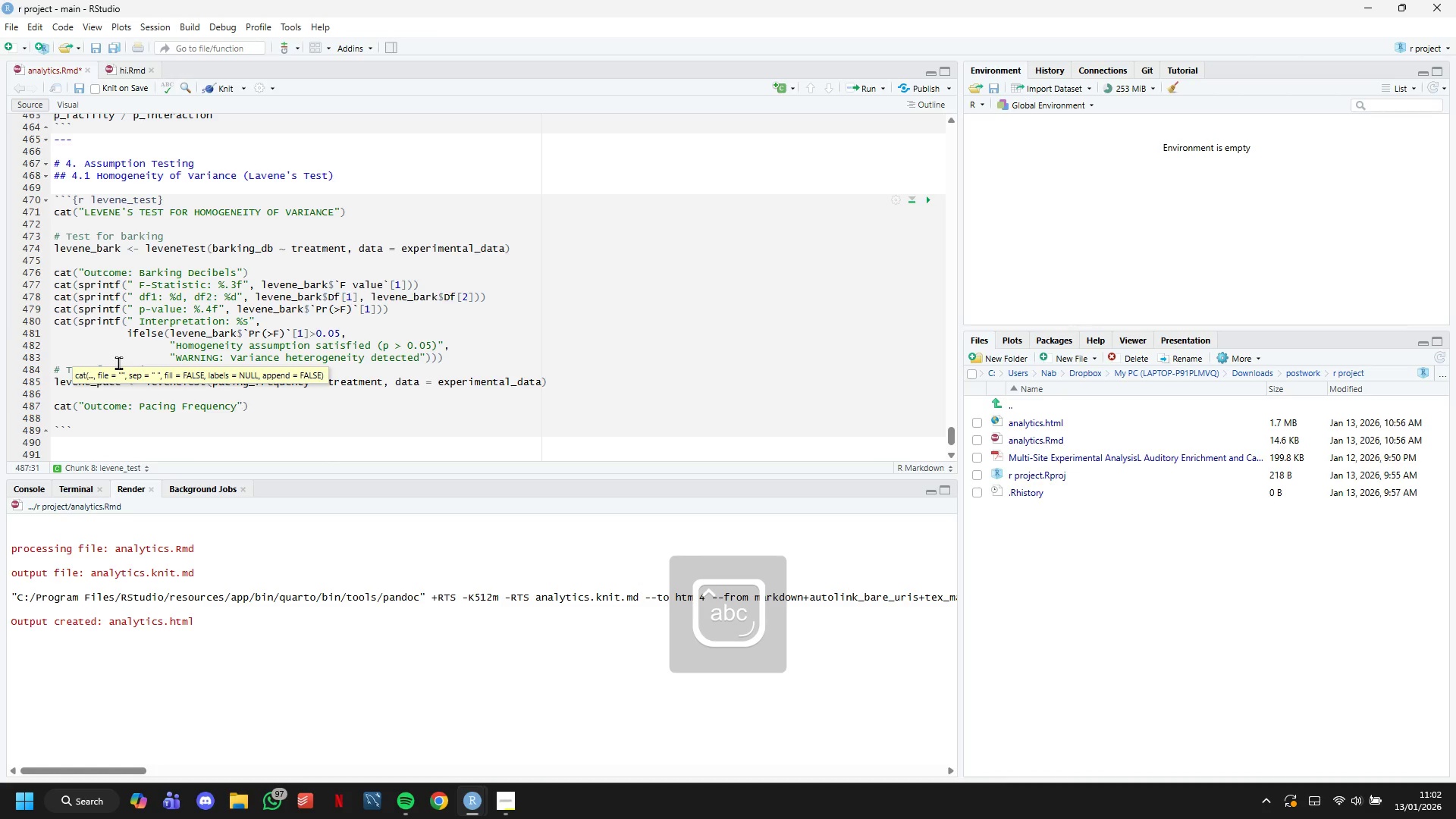 
wait(21.34)
 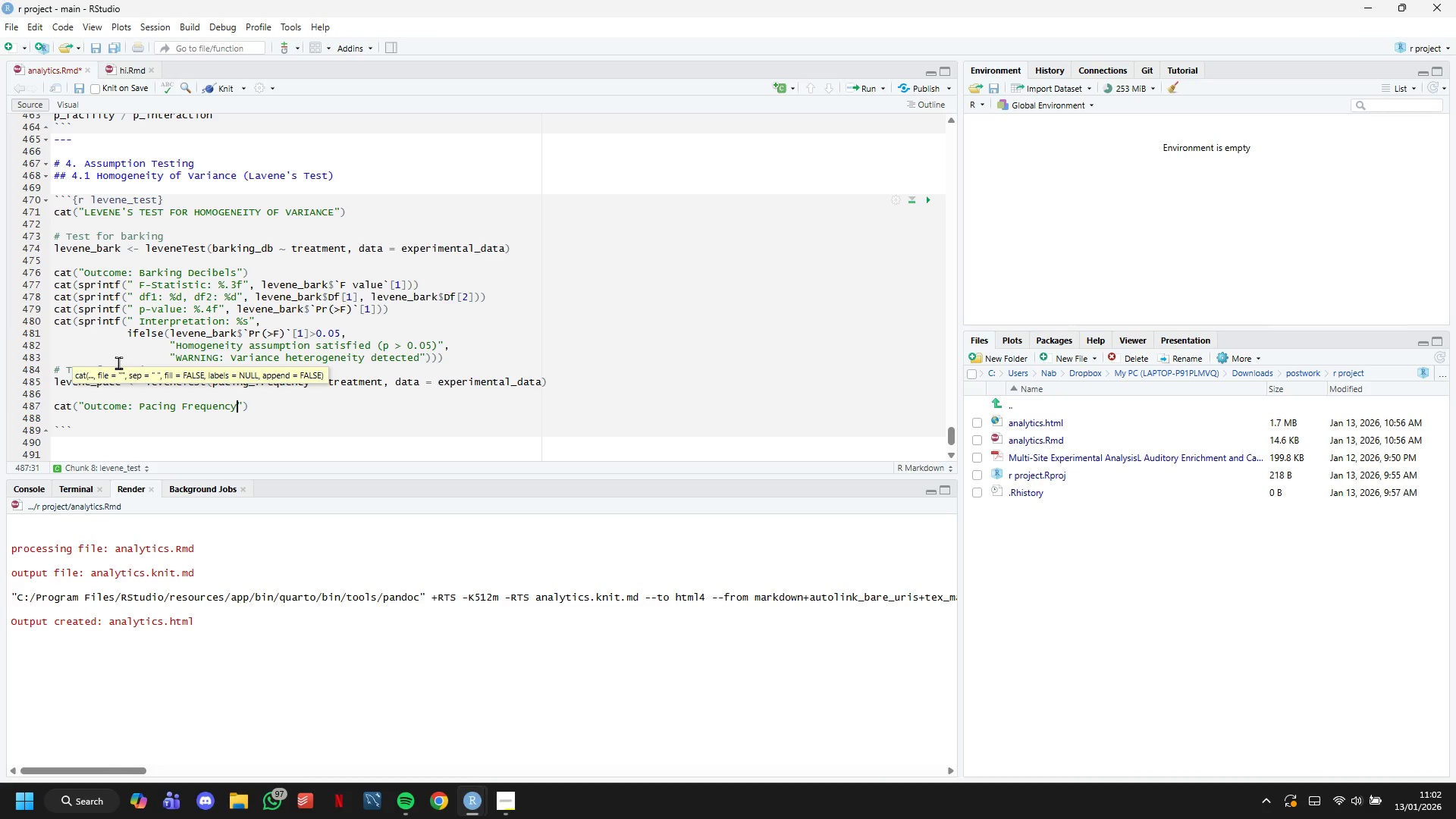 
key(ArrowRight)
 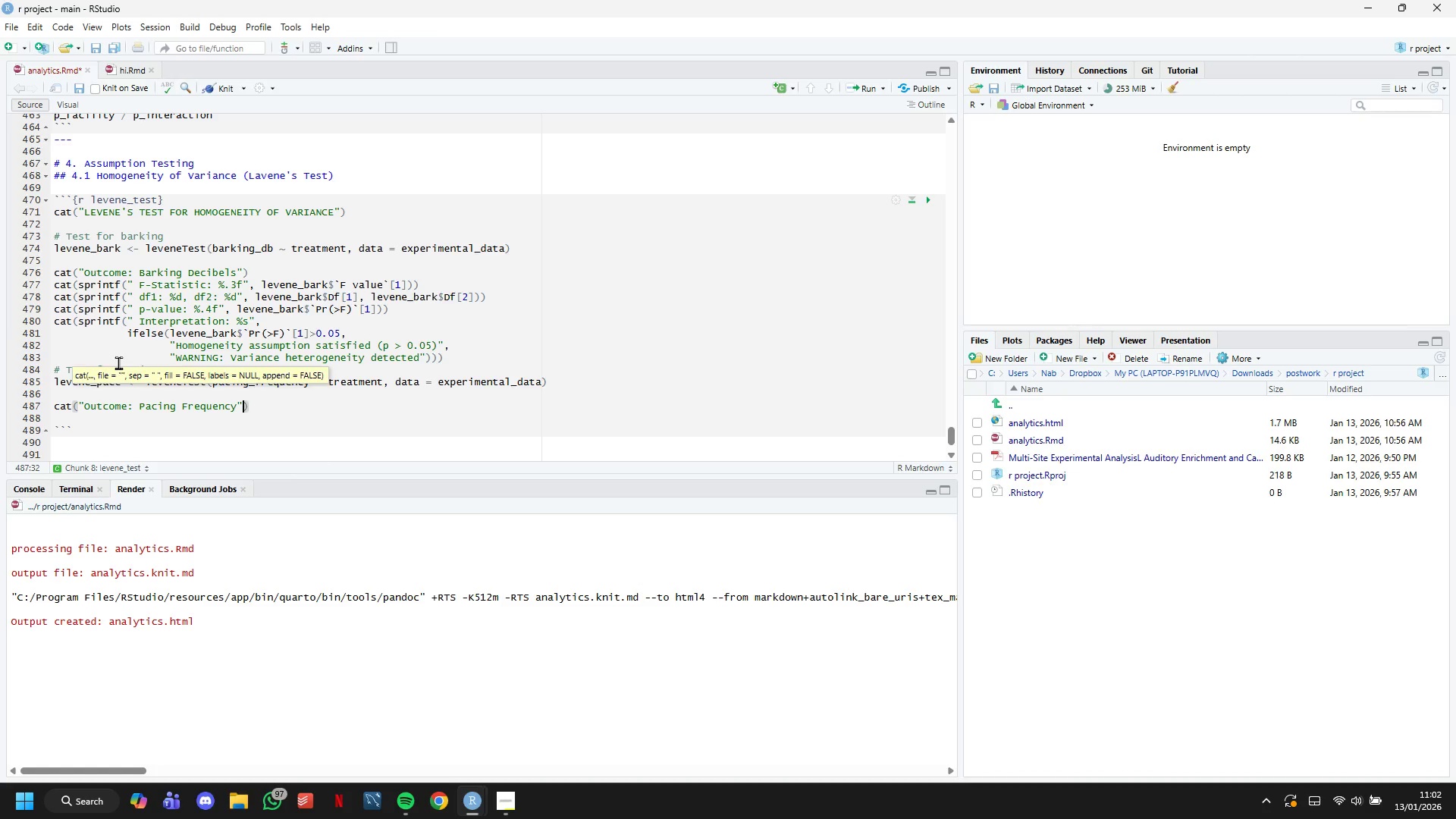 
key(ArrowRight)
 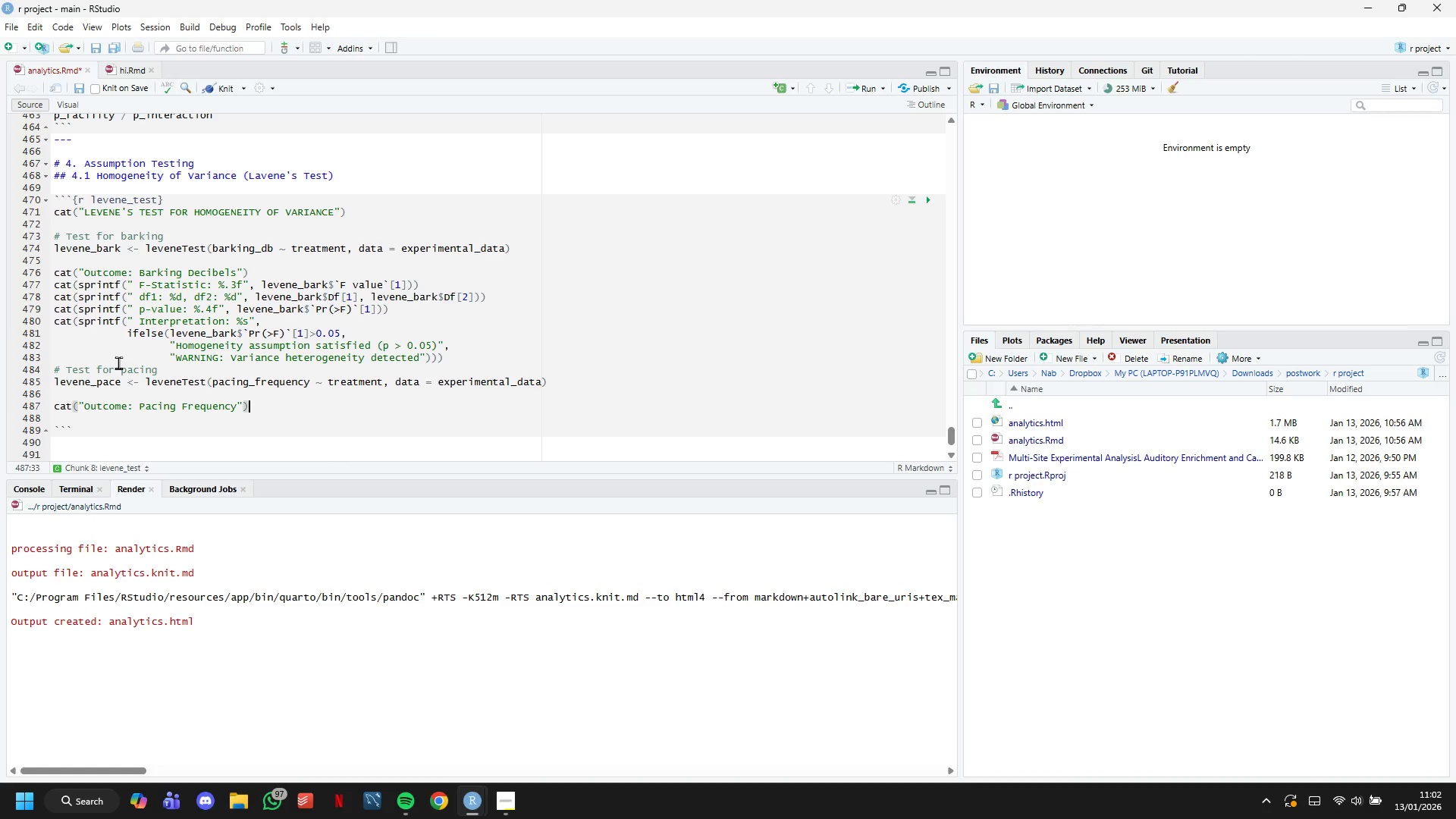 
key(Enter)
 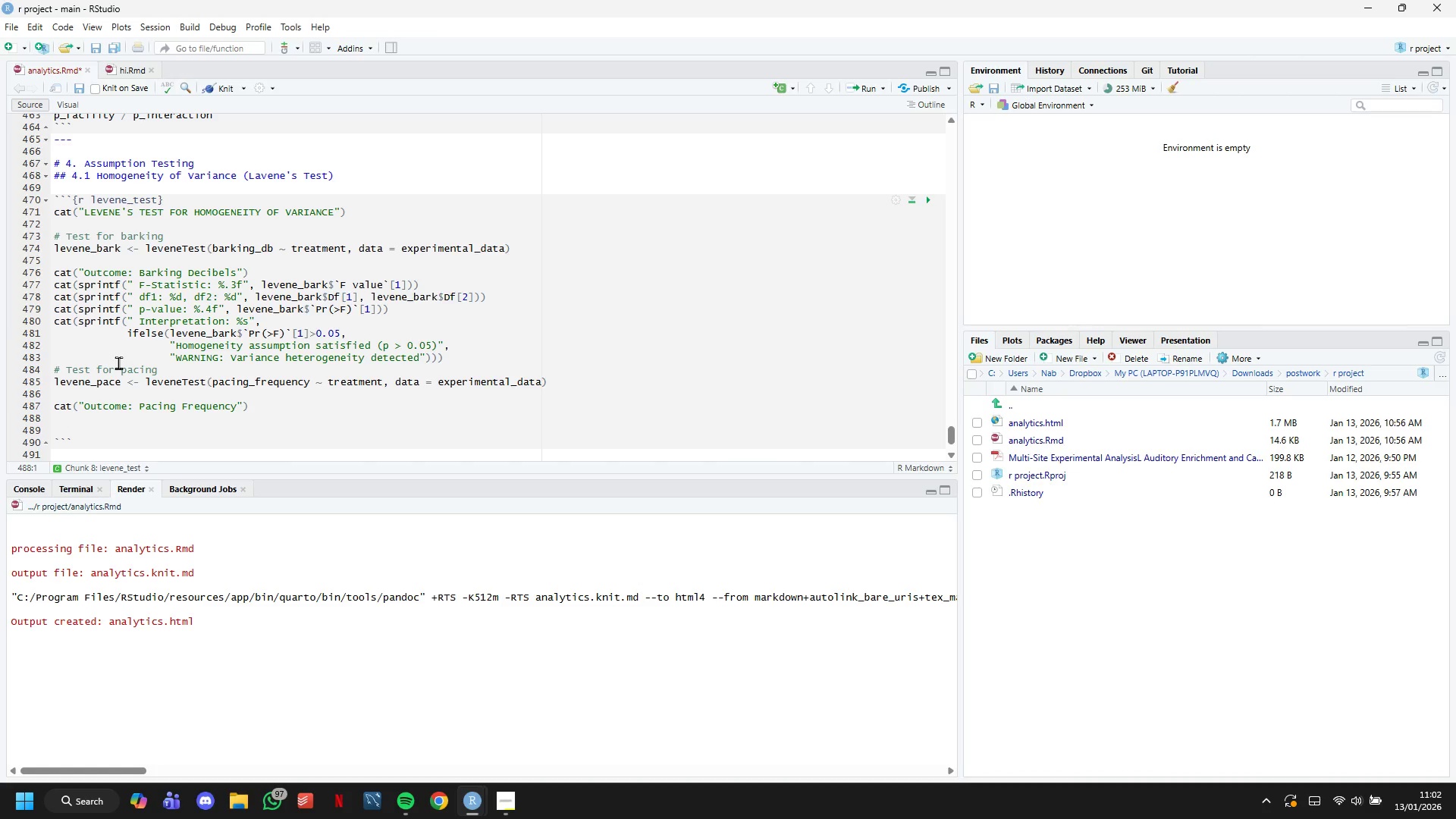 
type(cat()
 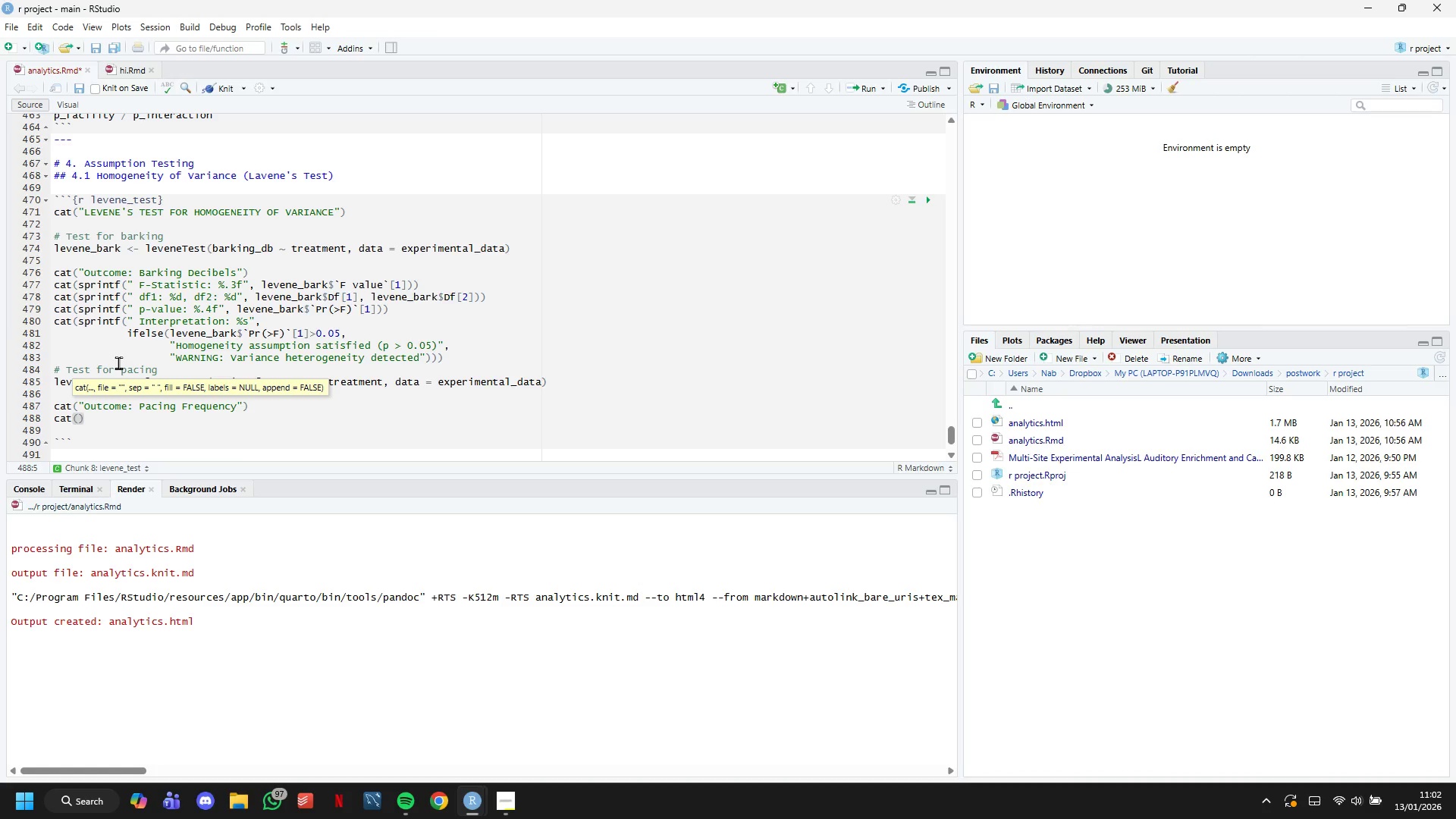 
wait(8.02)
 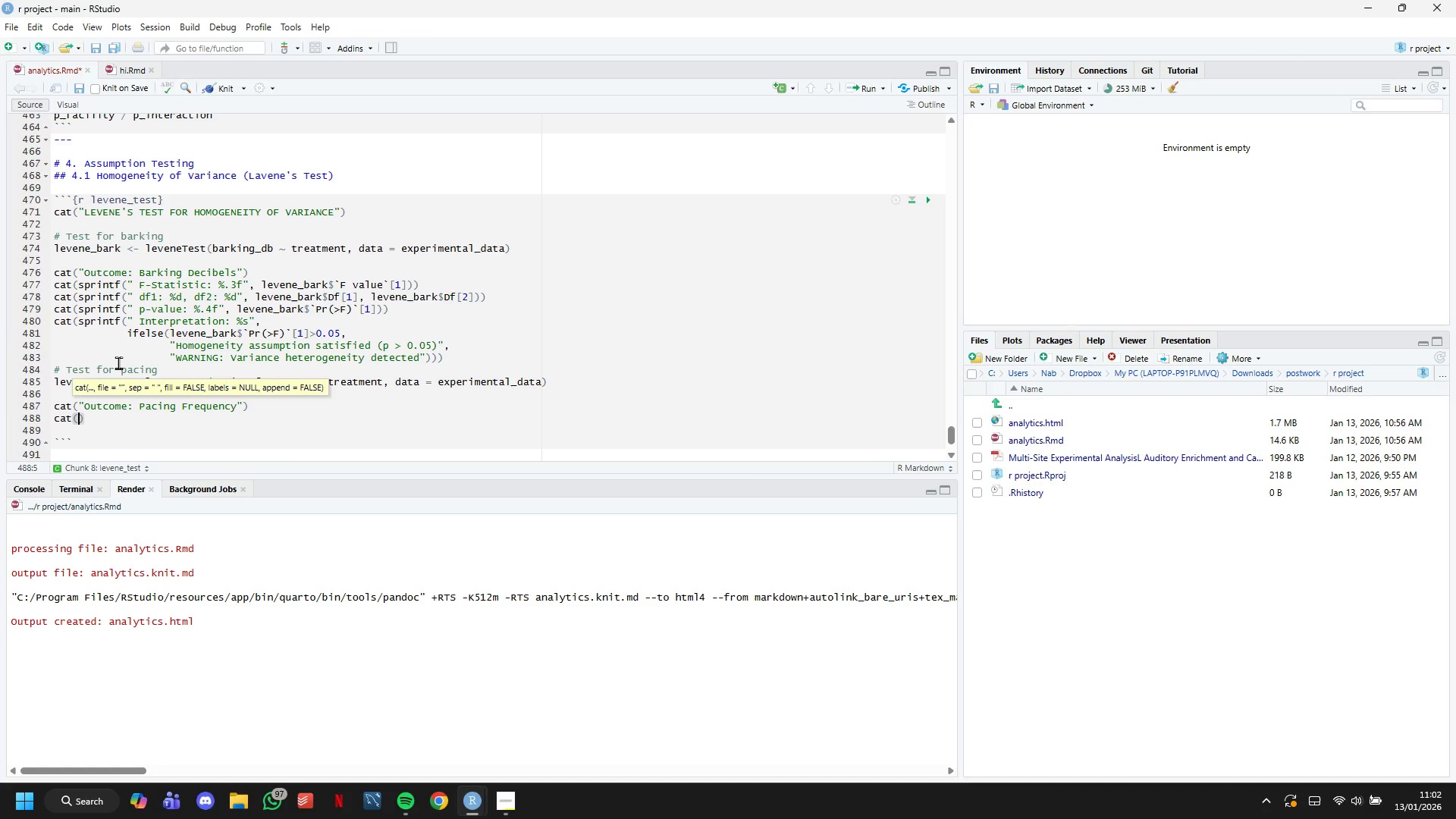 
type(sprintf(" )
 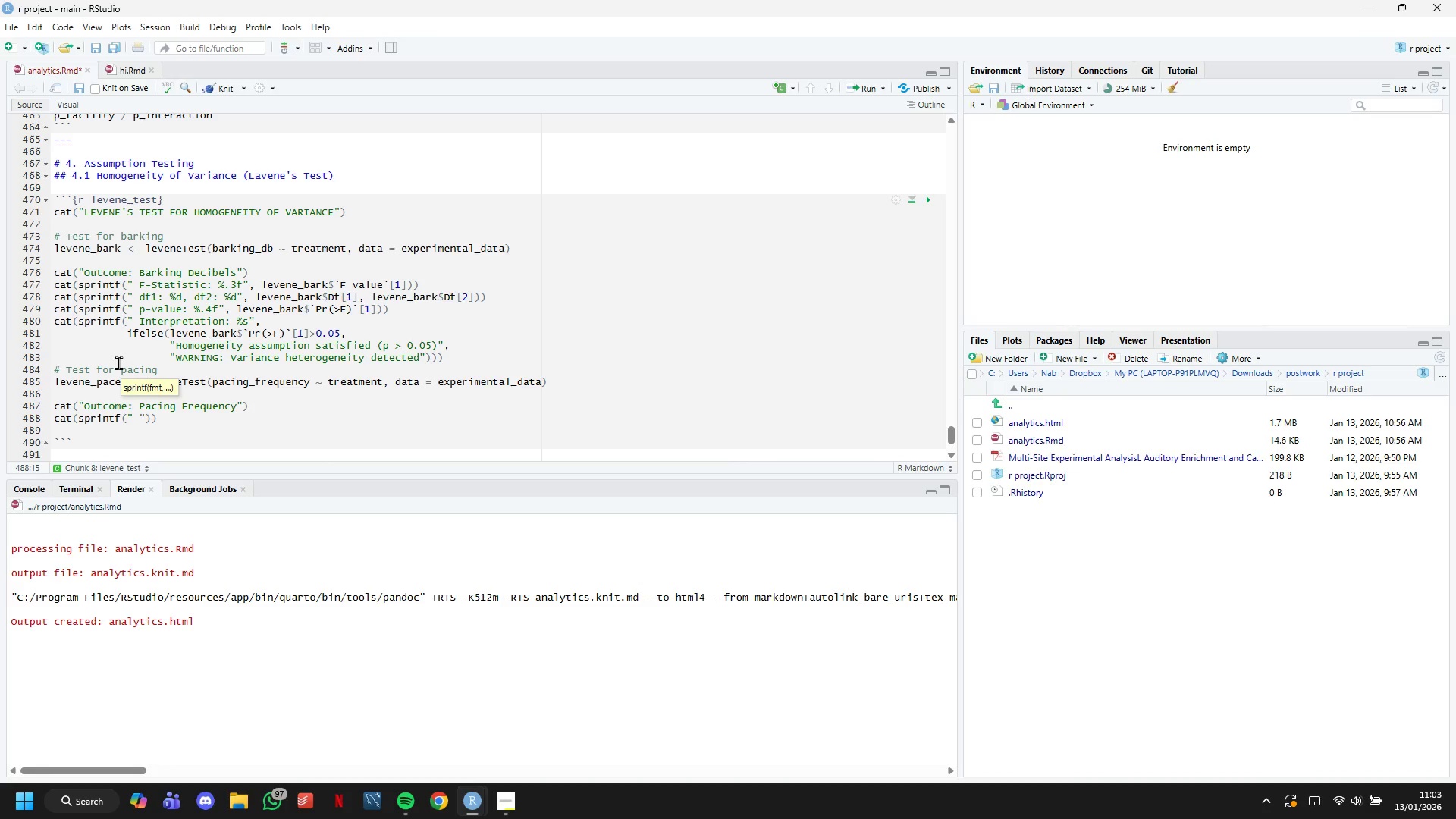 
type(F-Statistic)
 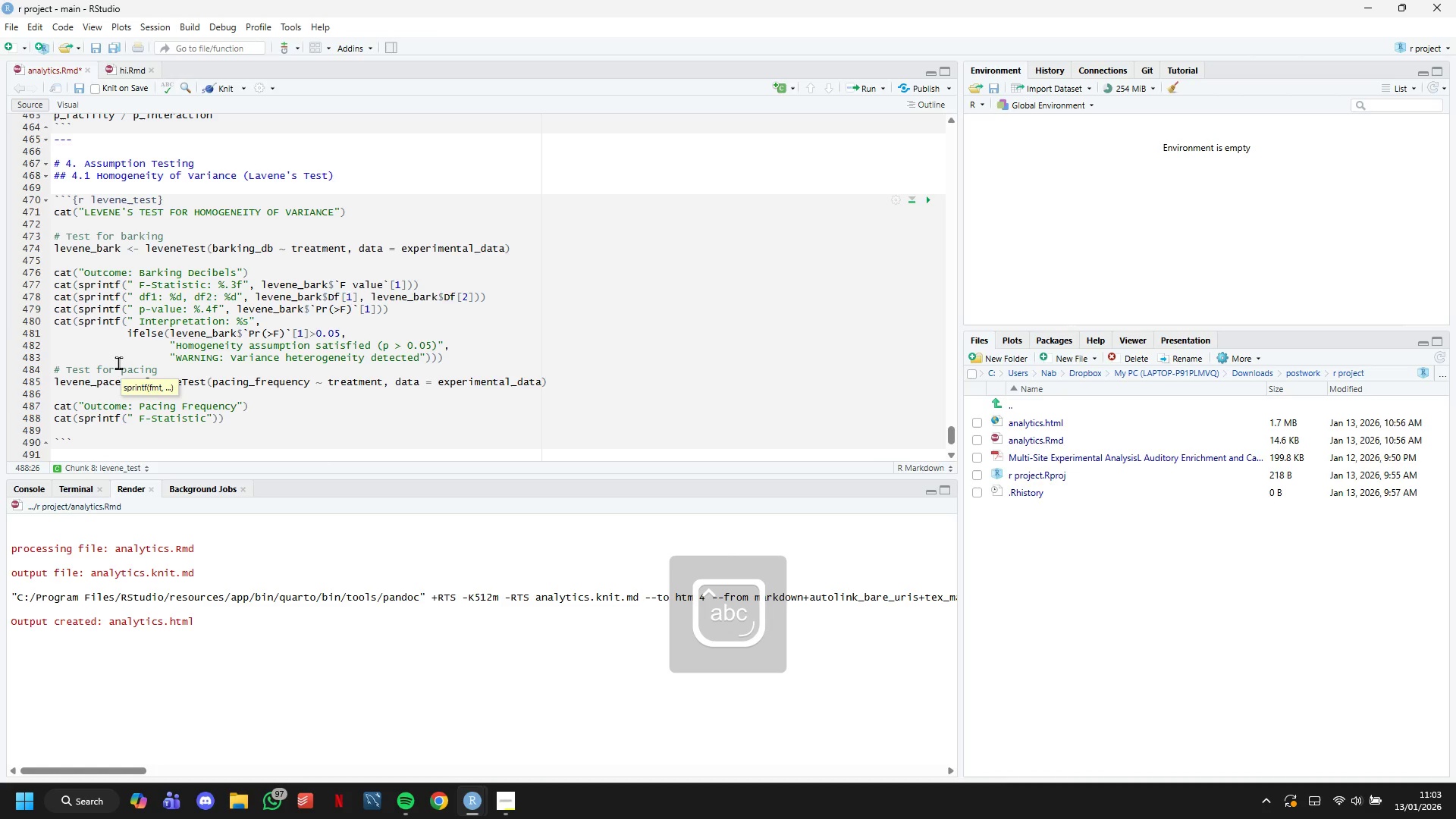 
key(ArrowRight)
 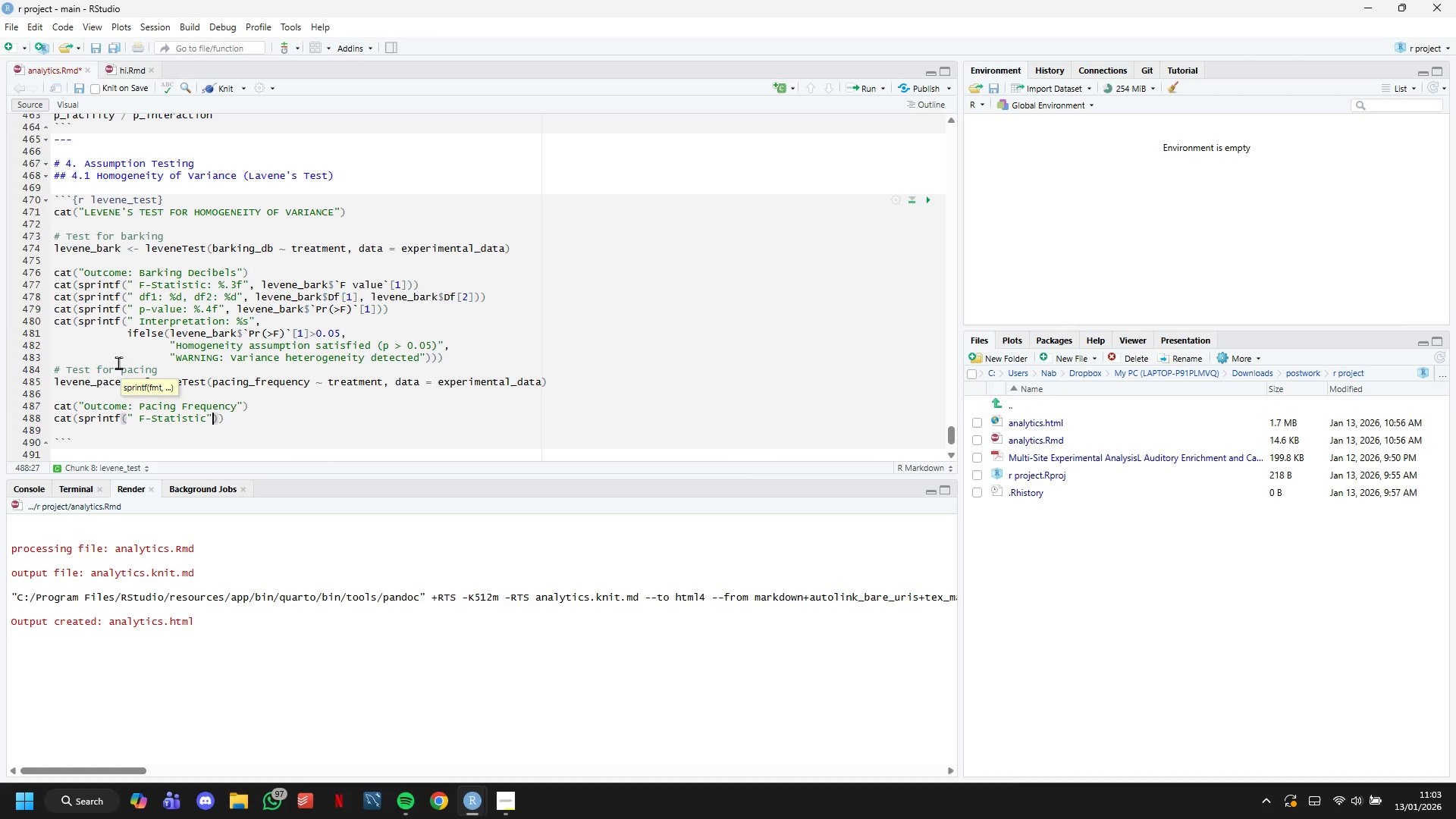 
type(, lavene)
key(Backspace)
key(Backspace)
key(Backspace)
key(Backspace)
key(Backspace)
type(evene_bark$``)
 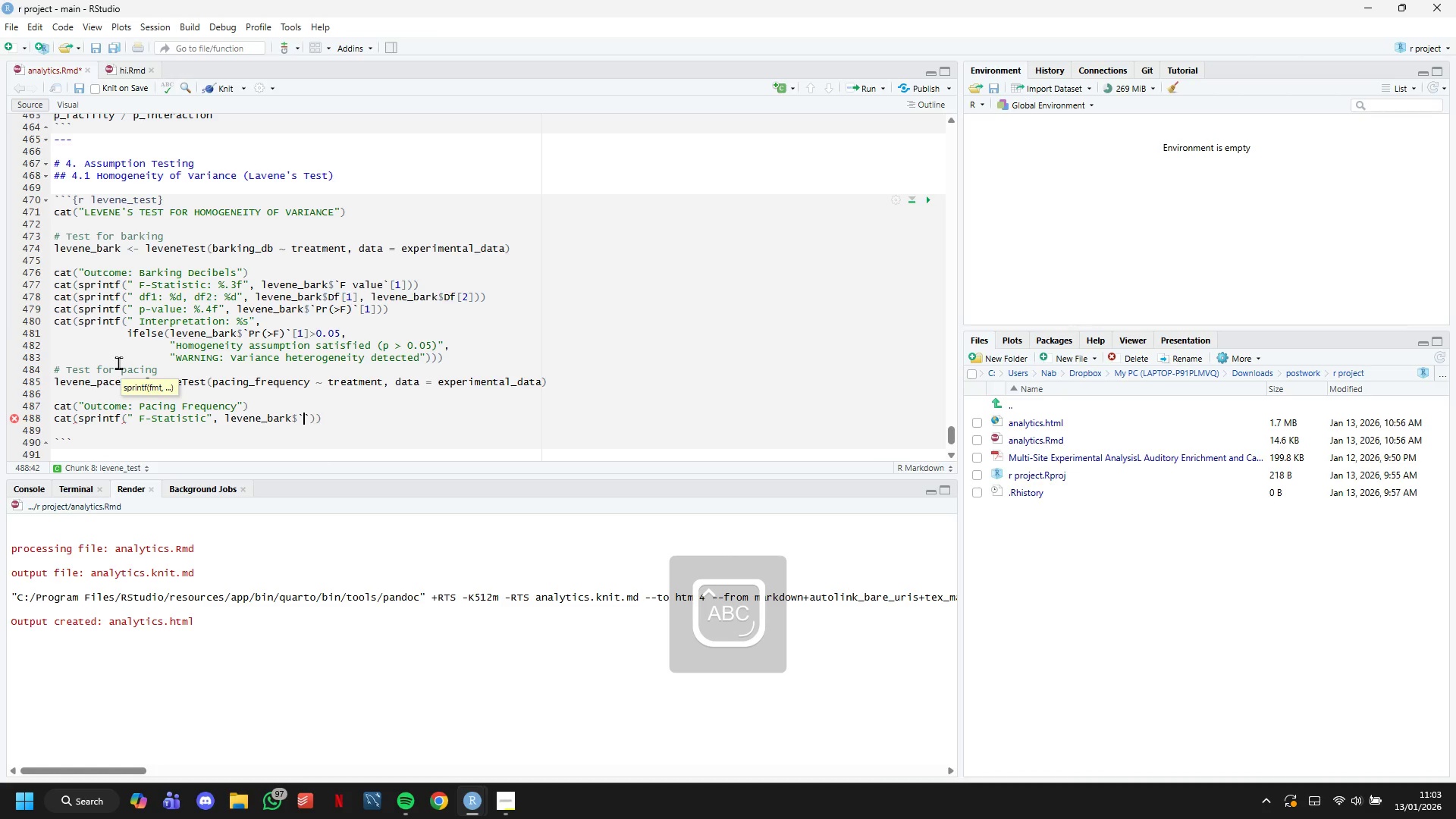 
 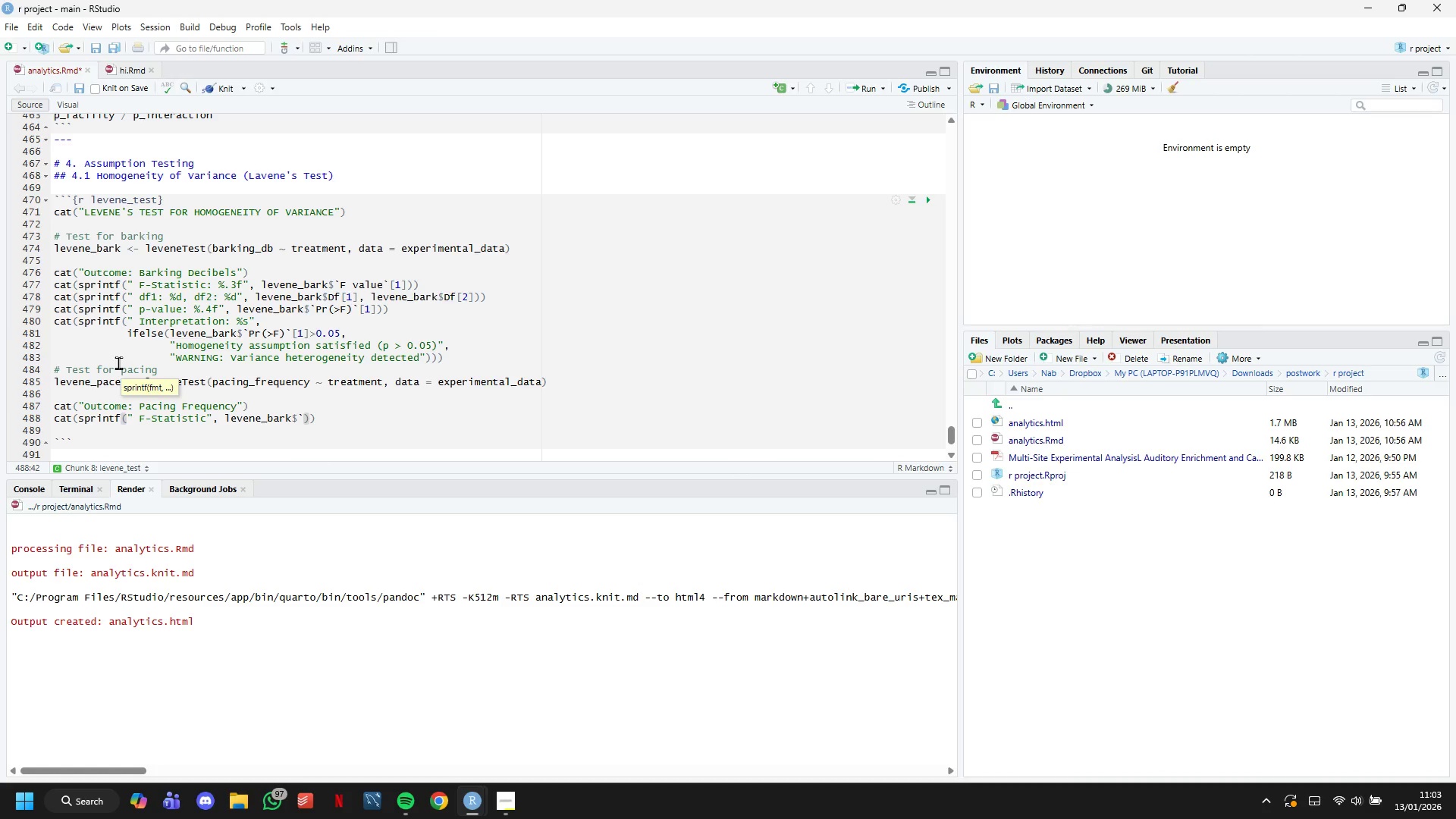 
key(ArrowLeft)
 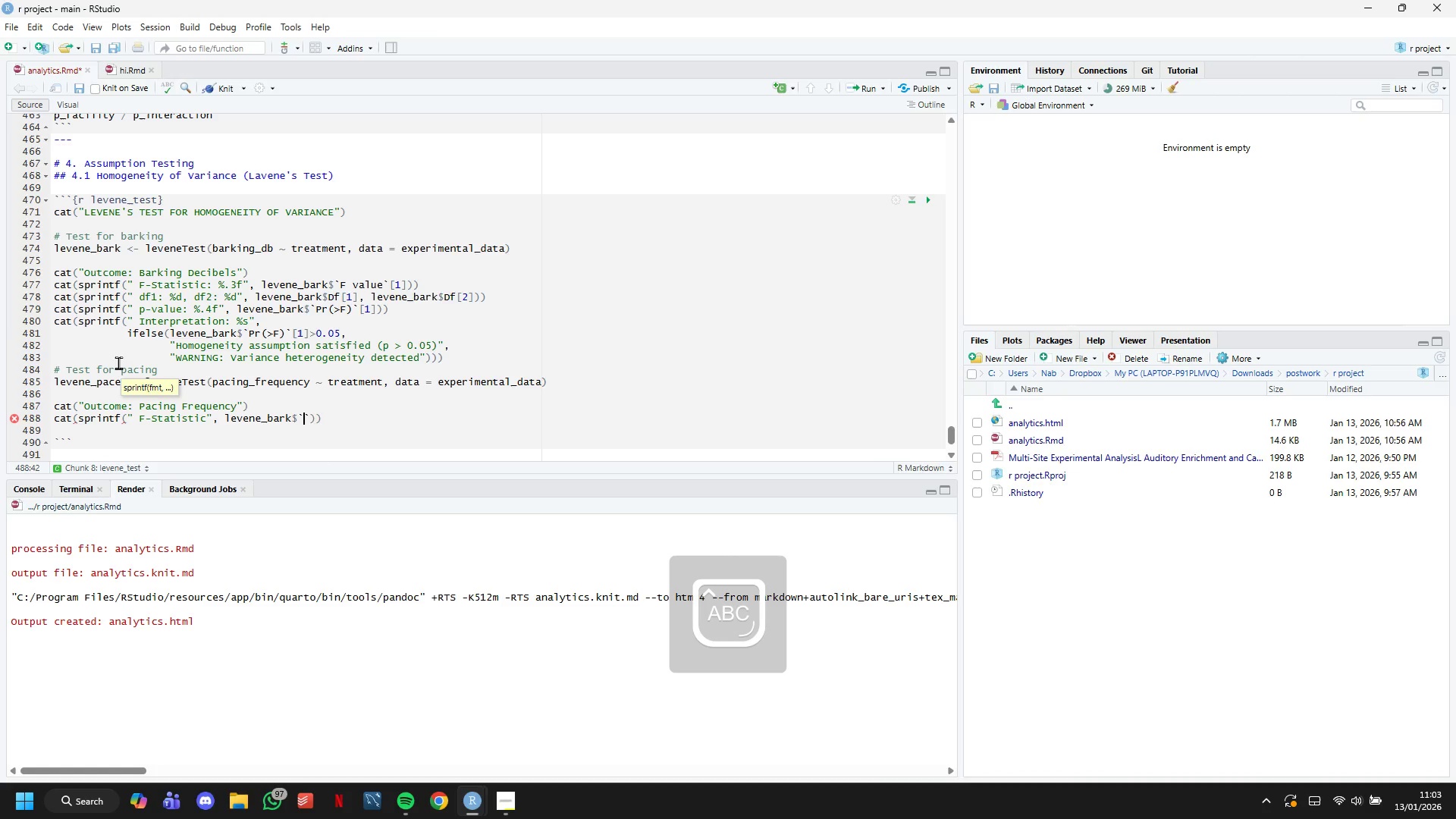 
type(F value)
 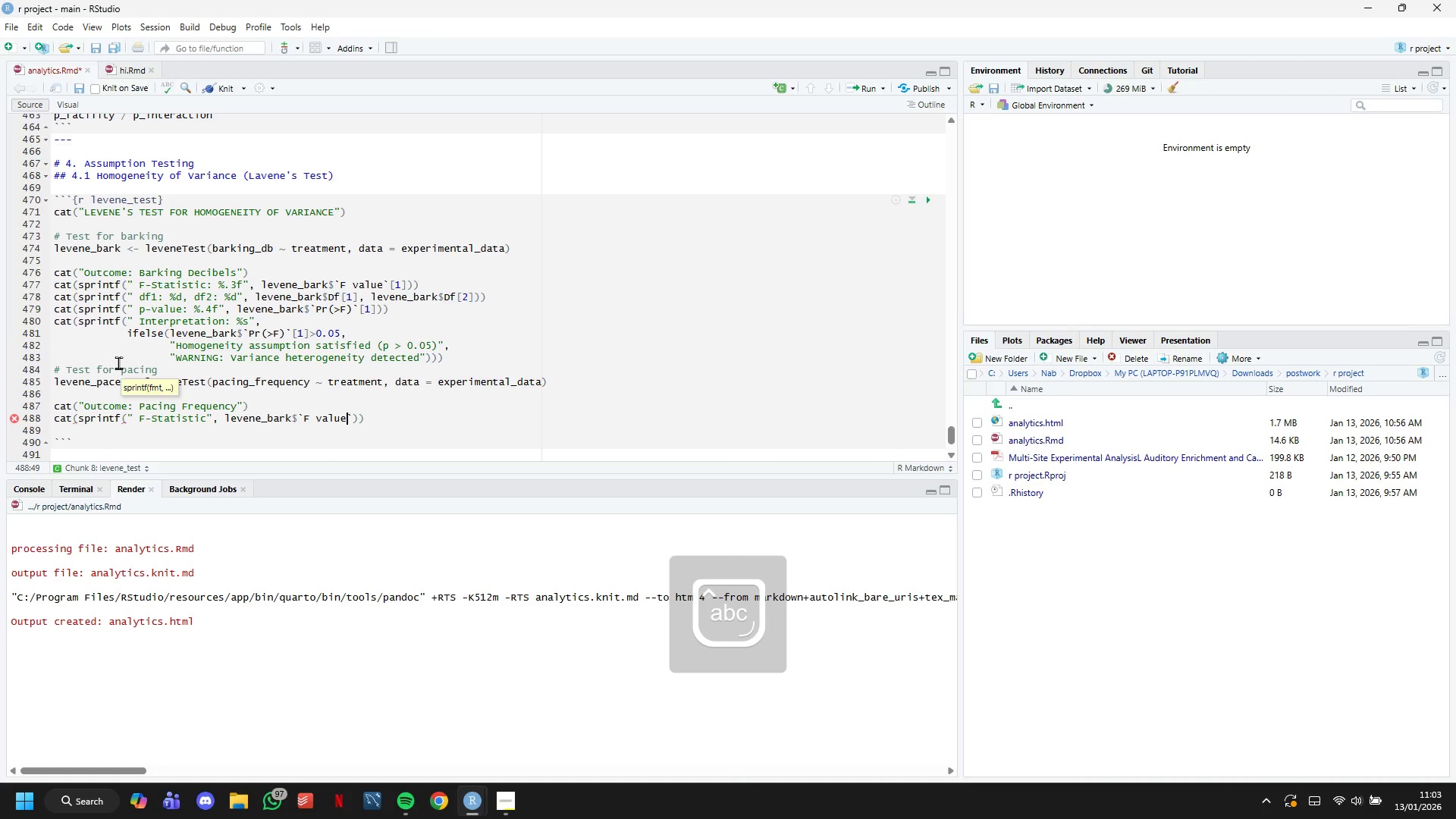 
key(ArrowRight)
 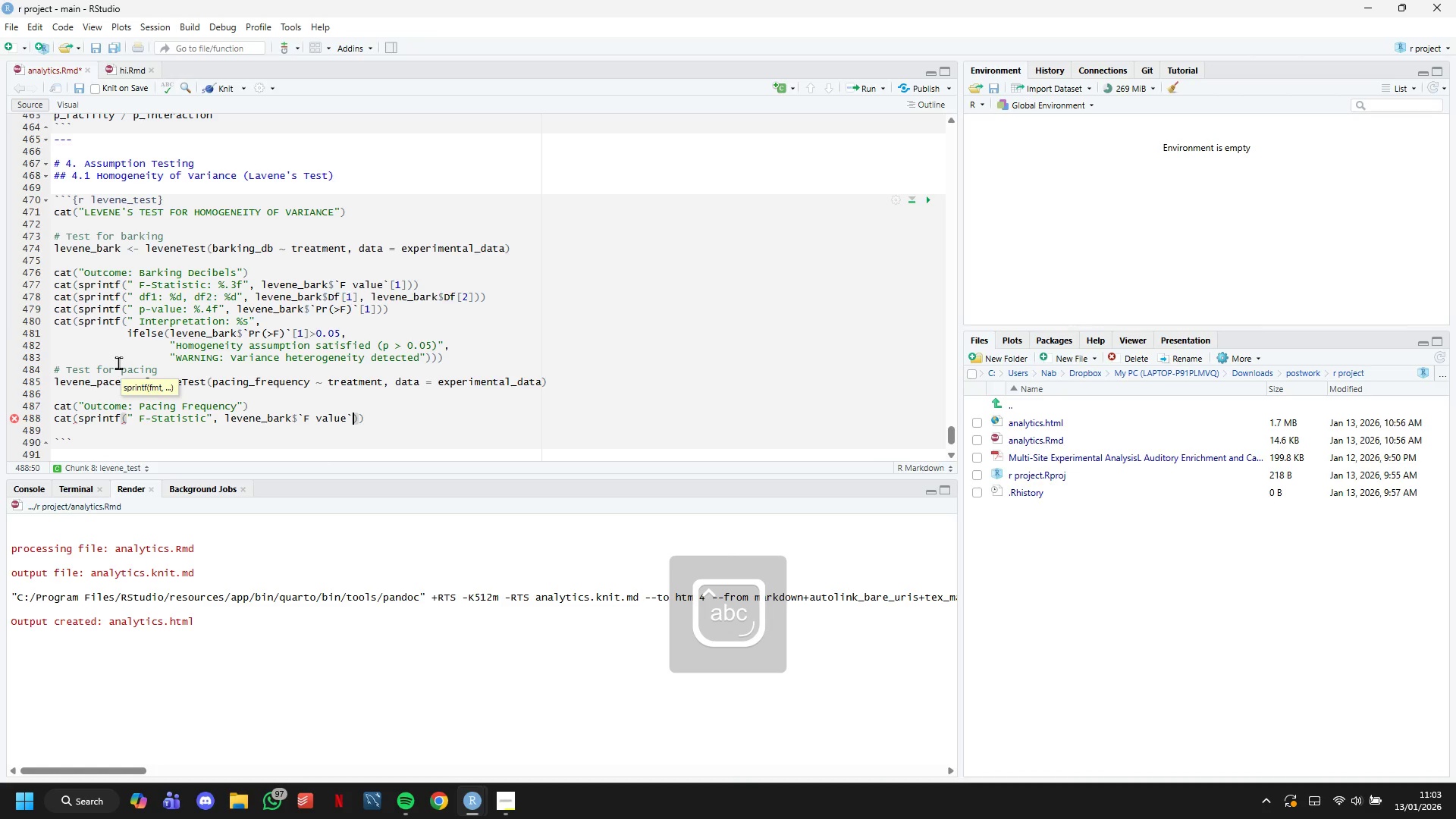 
key(BracketLeft)
 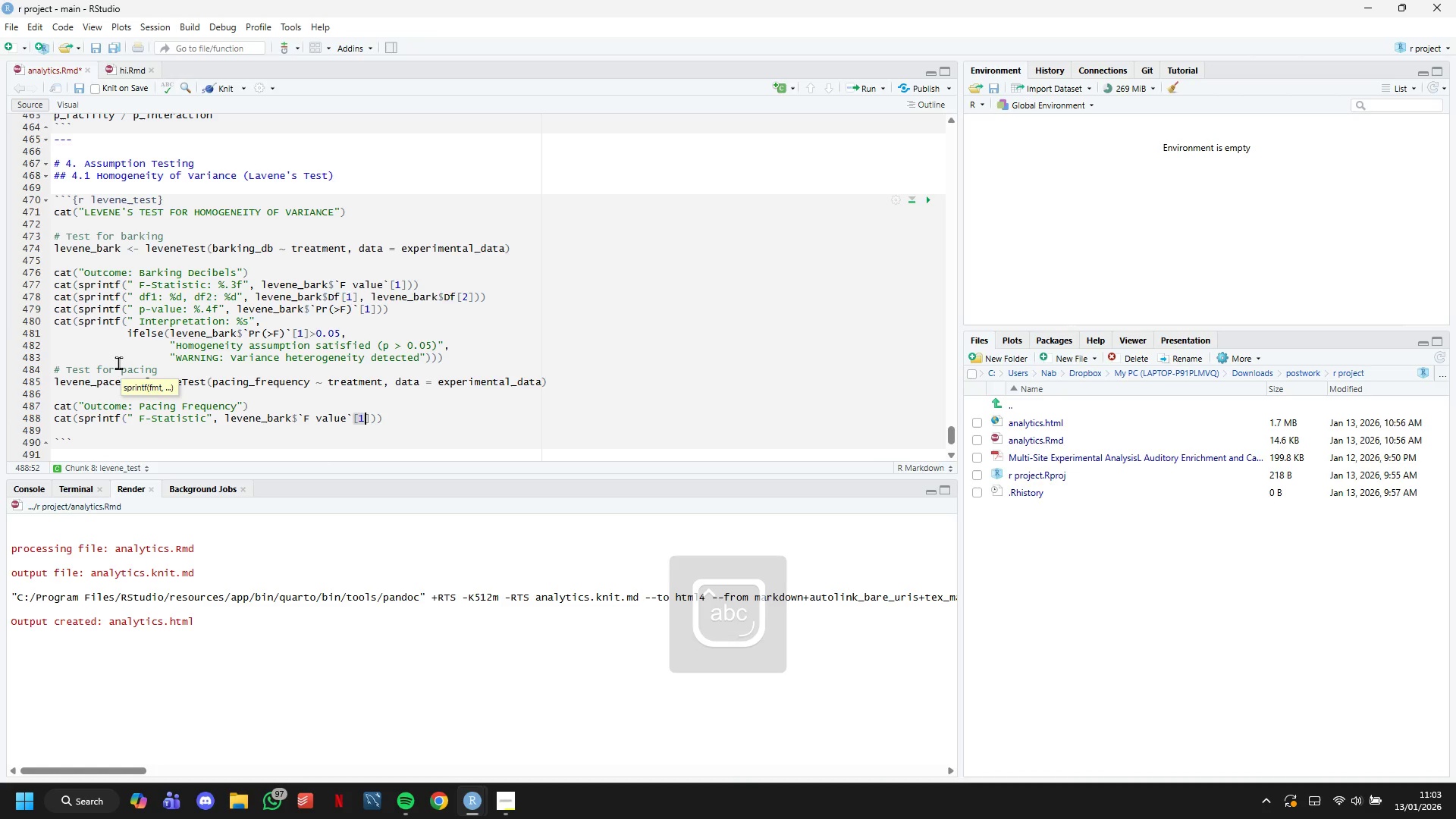 
key(1)
 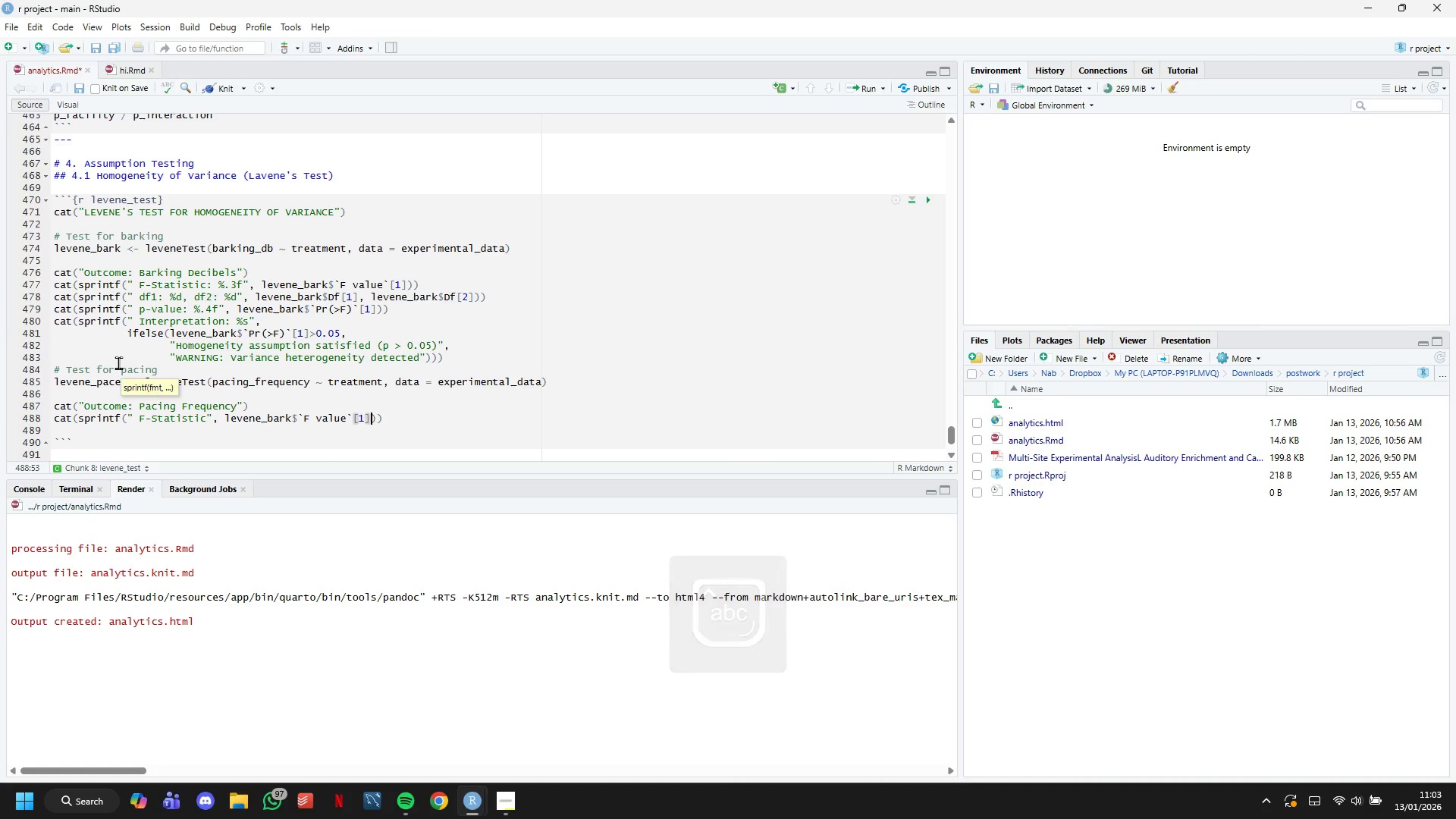 
key(ArrowRight)
 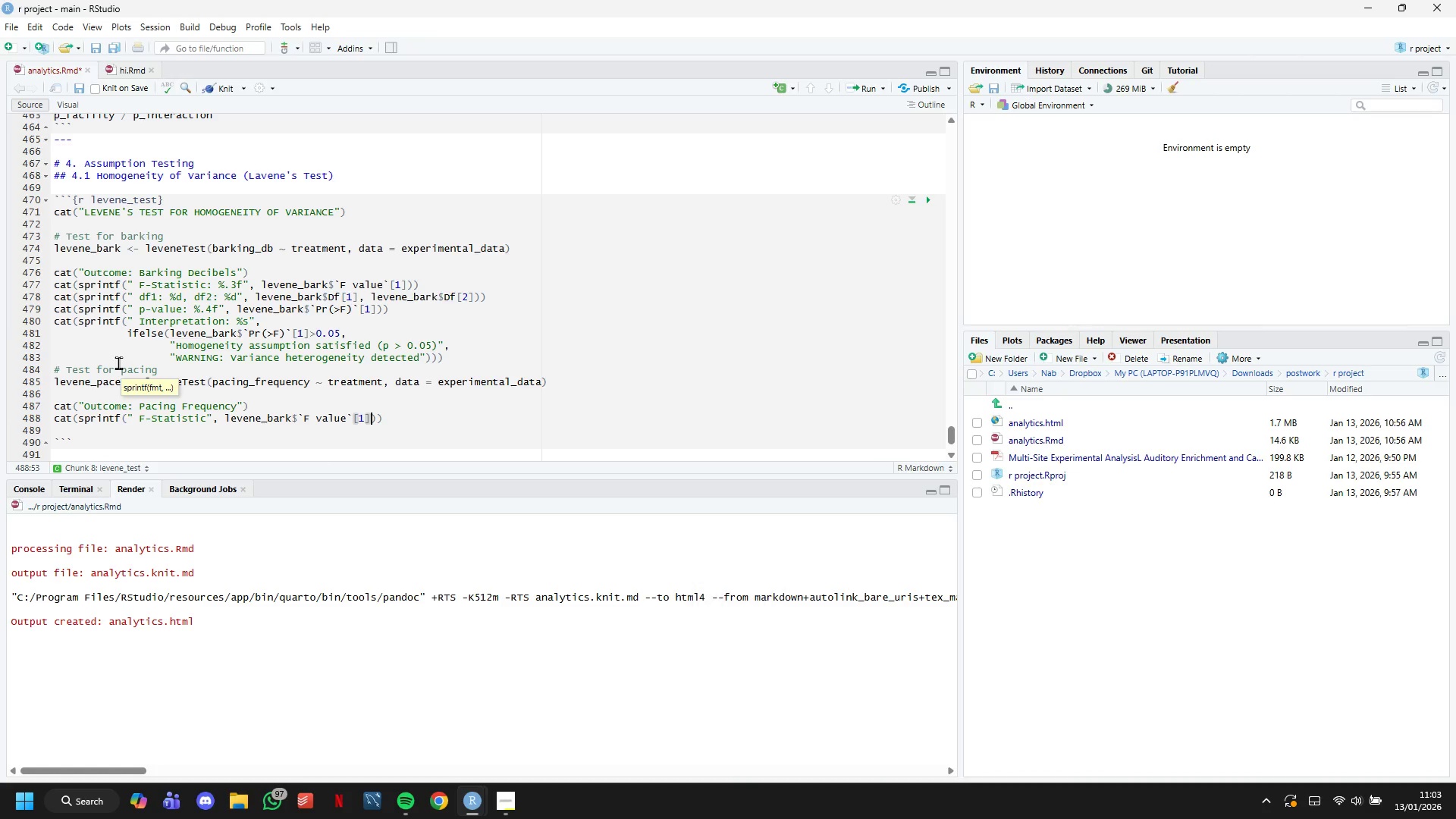 
key(ArrowRight)
 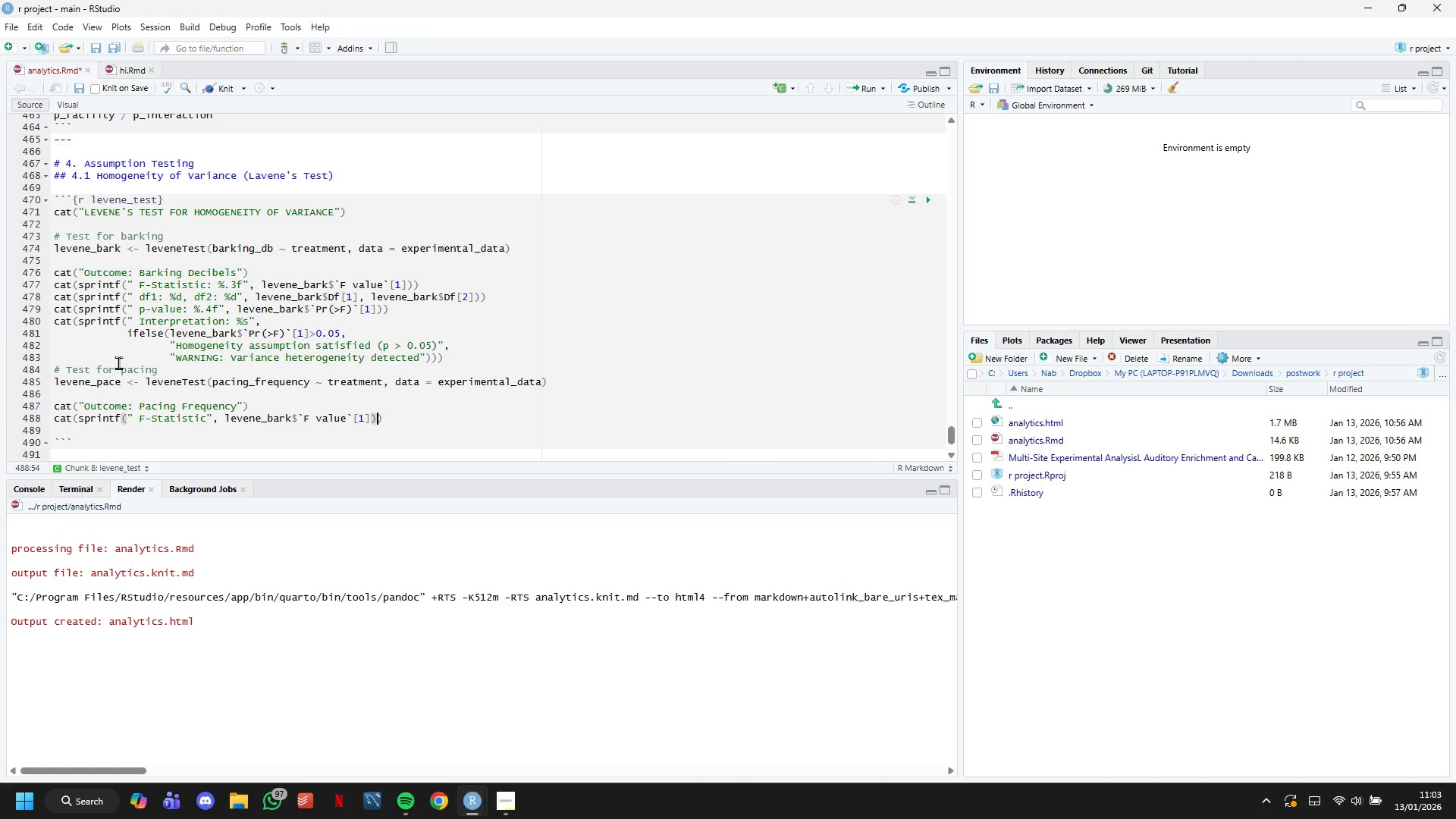 
key(ArrowRight)
 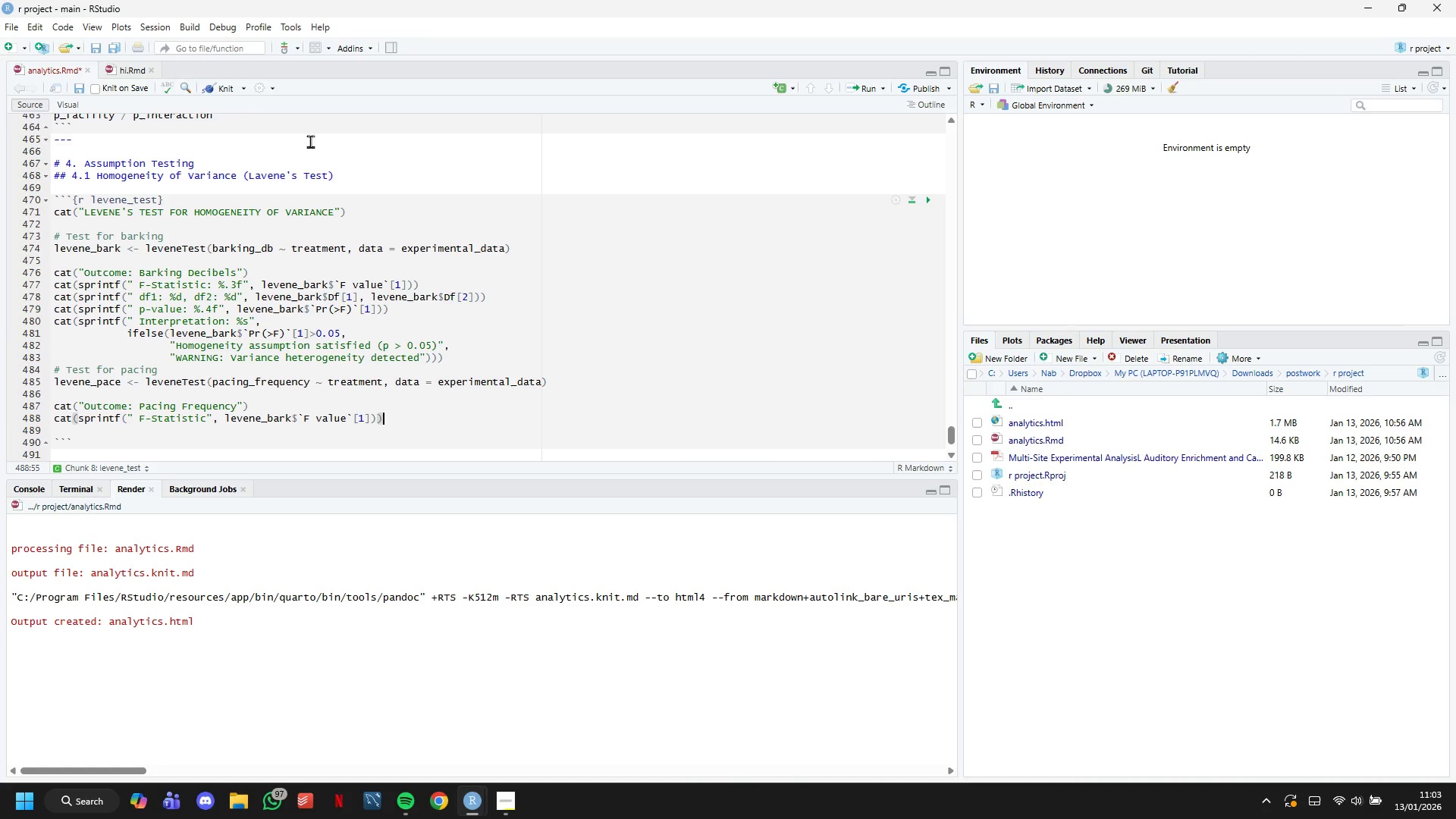 
left_click([227, 83])
 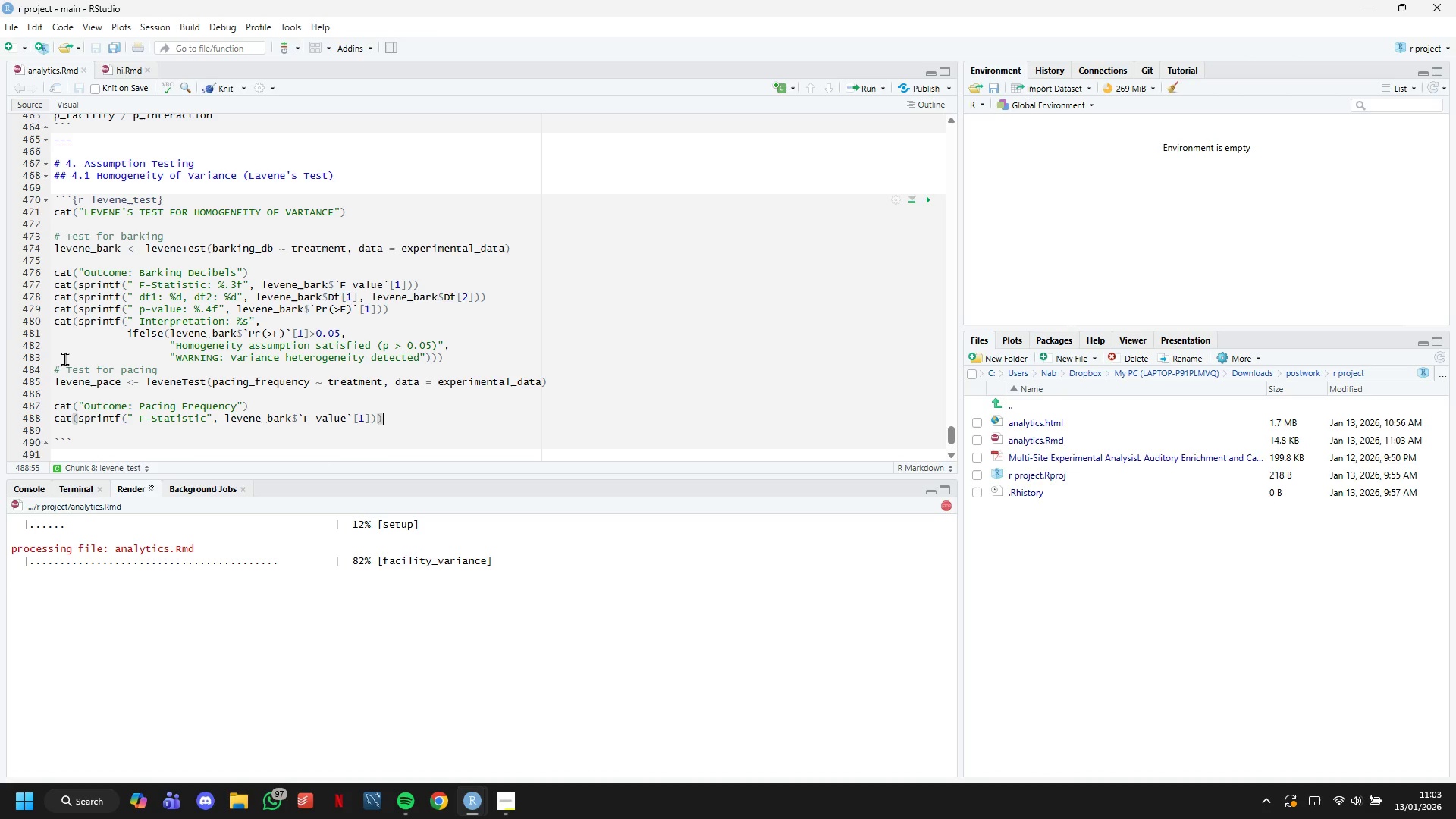 
wait(22.19)
 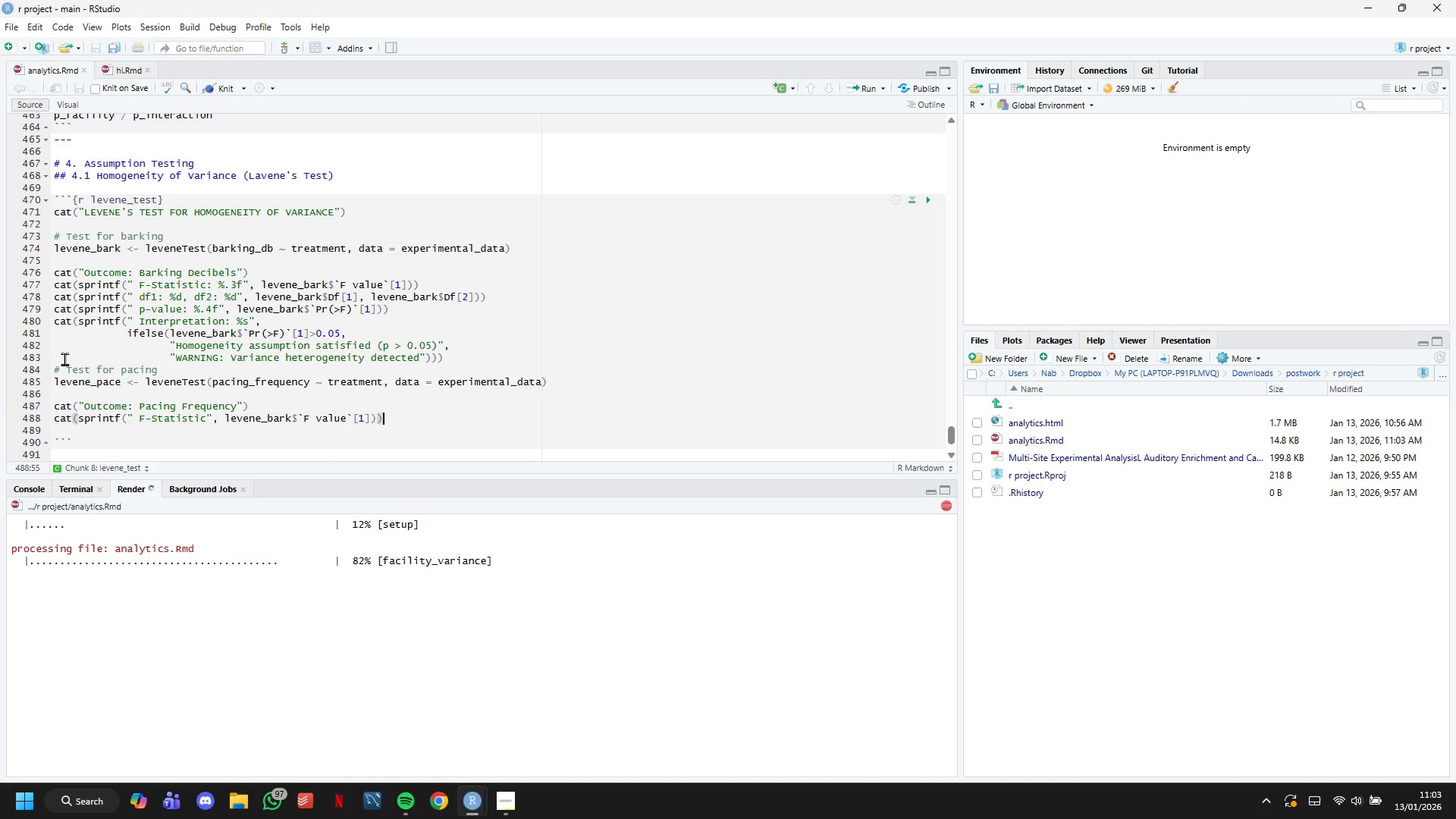 
scroll: coordinate [734, 371], scroll_direction: down, amount: 11.0
 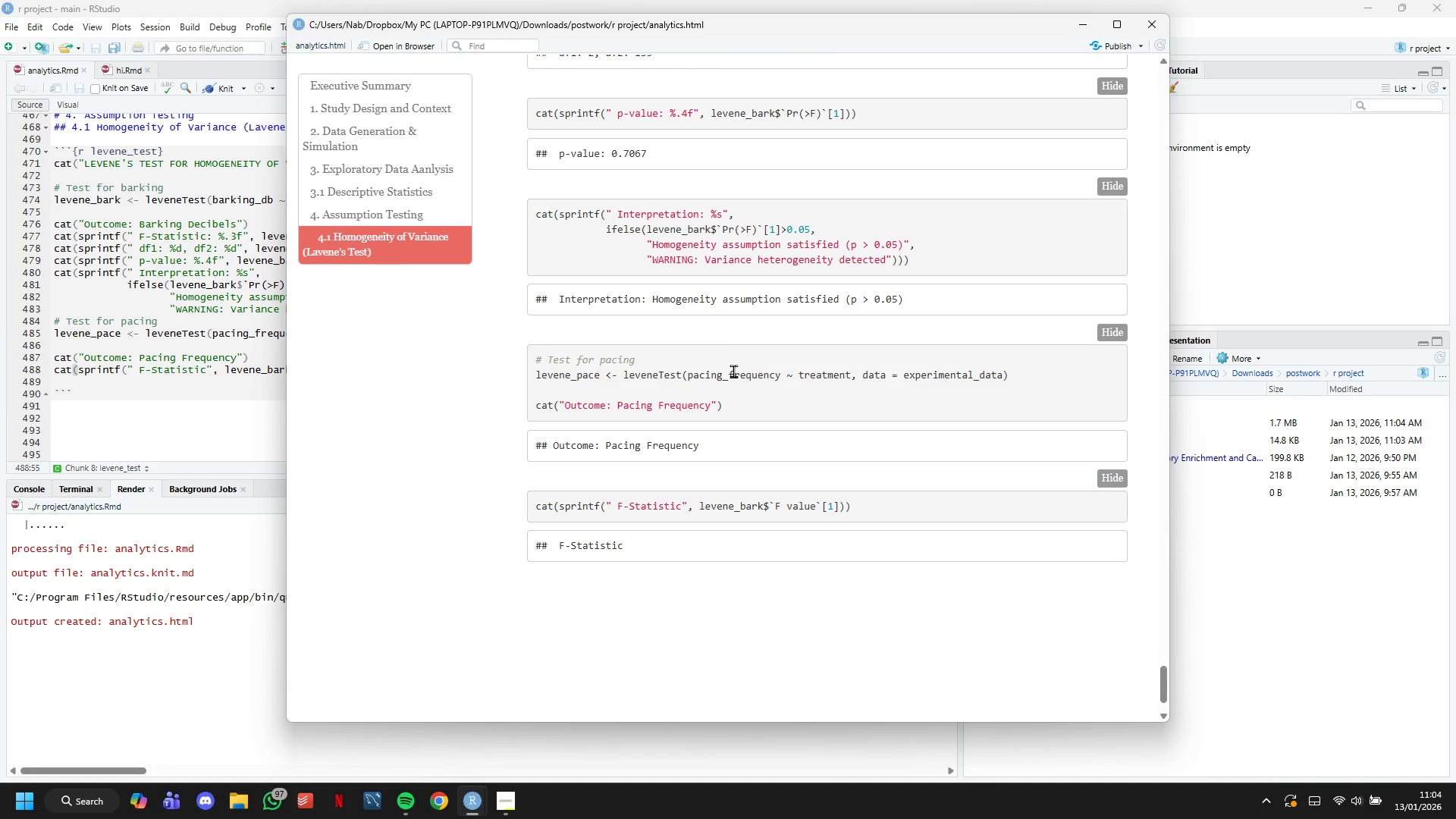 
wait(5.12)
 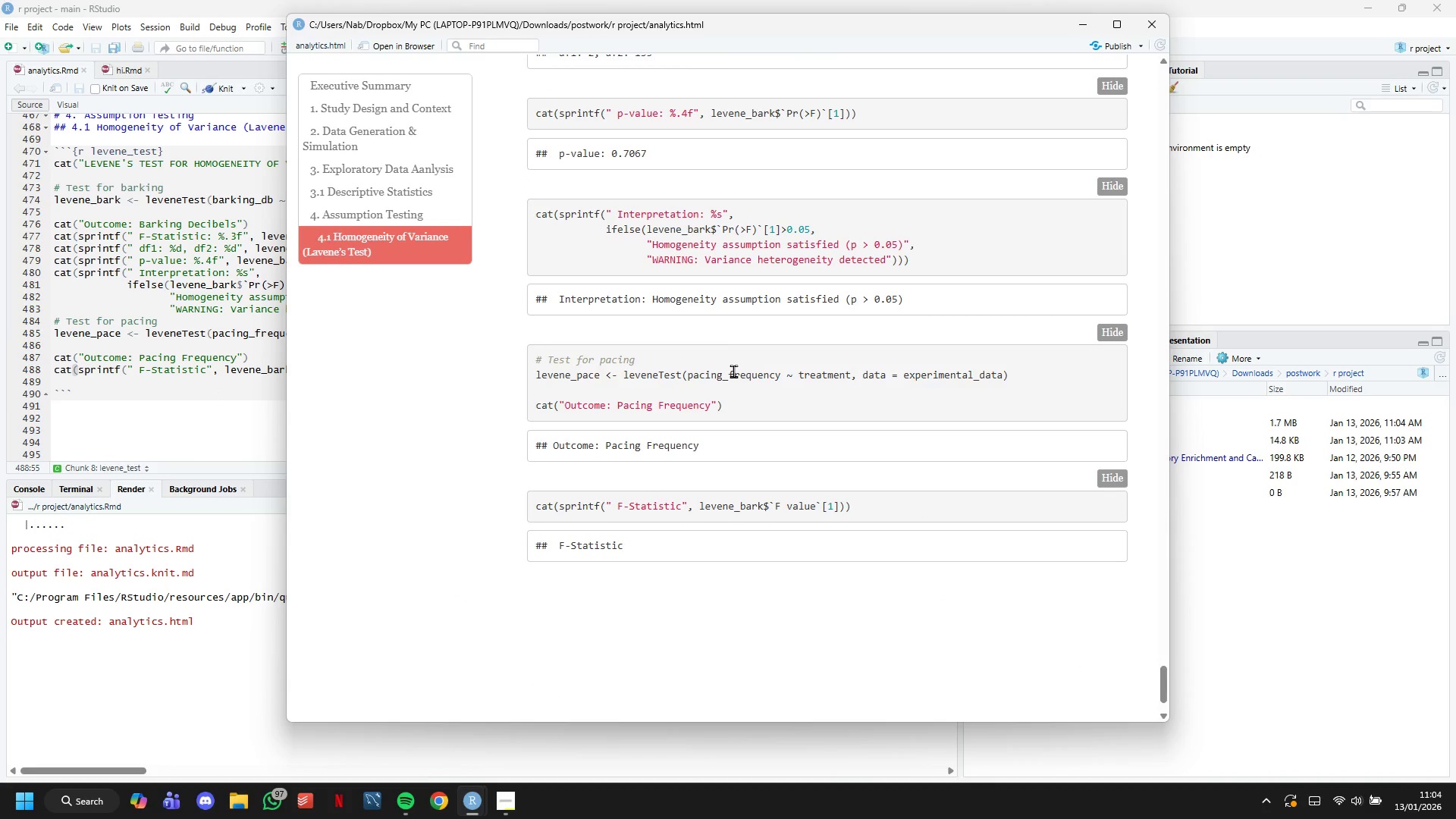 
scroll: coordinate [733, 371], scroll_direction: up, amount: 1.0
 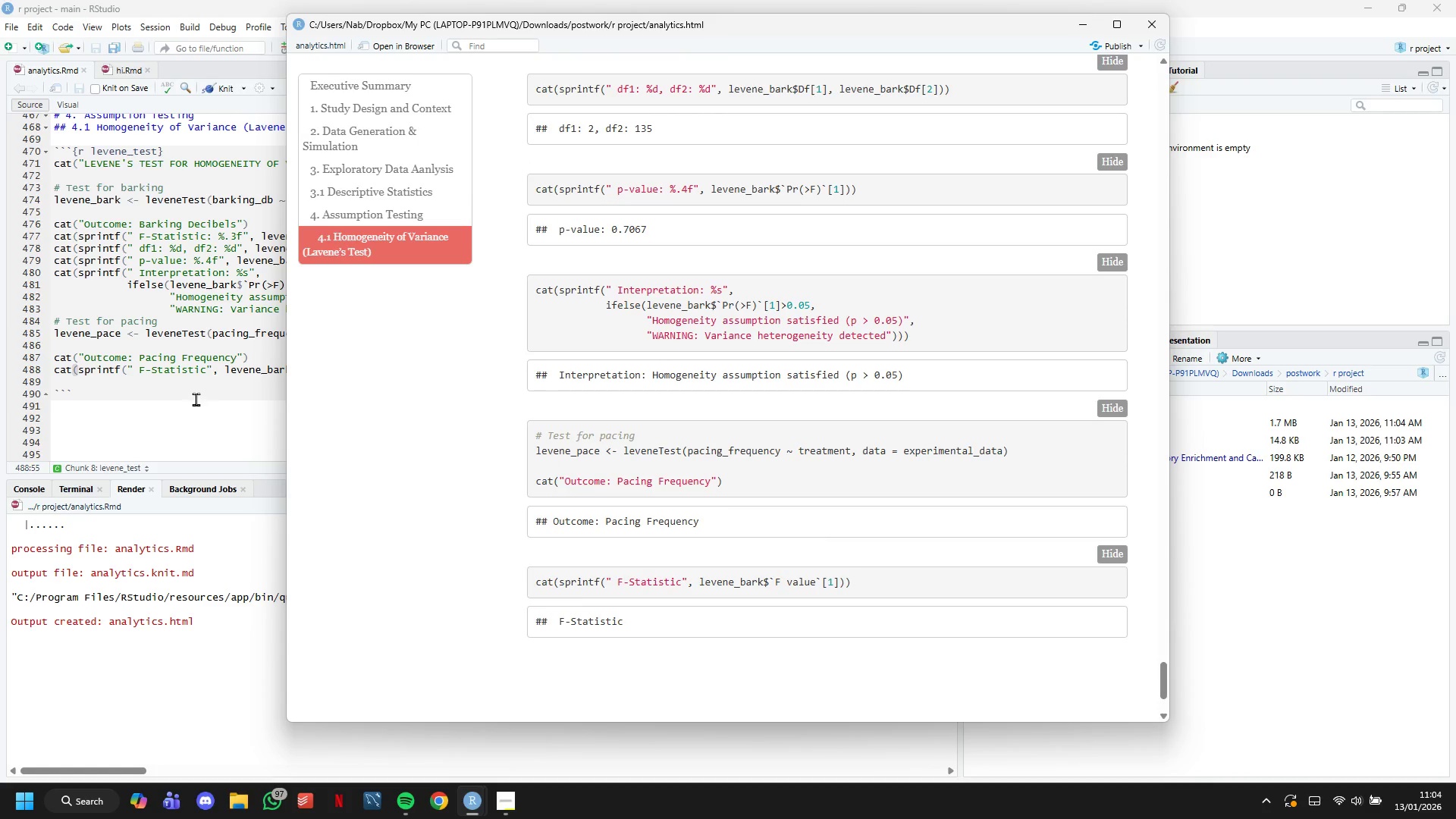 
left_click([201, 384])
 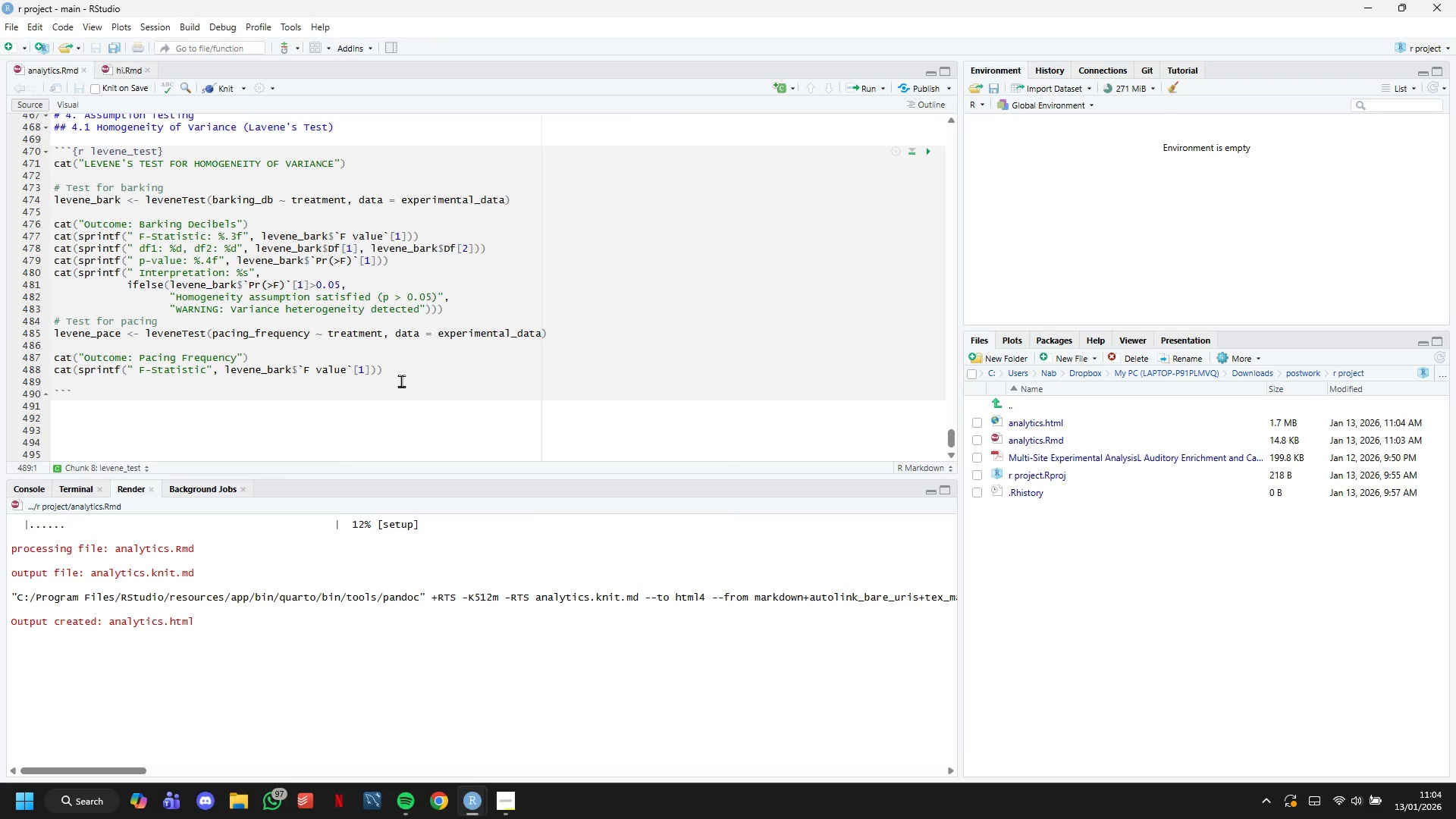 
double_click([415, 372])
 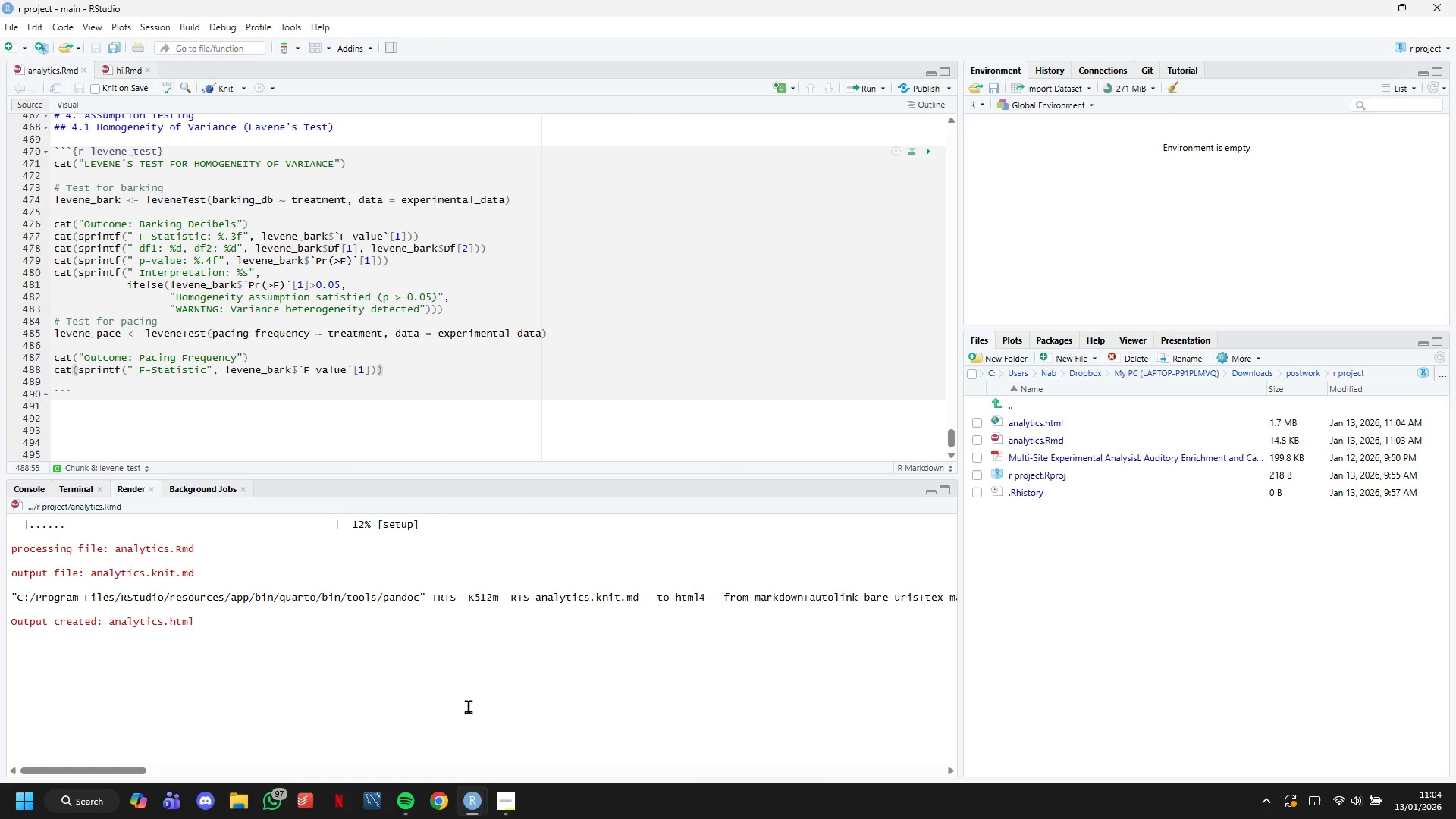 
mouse_move([488, 785])
 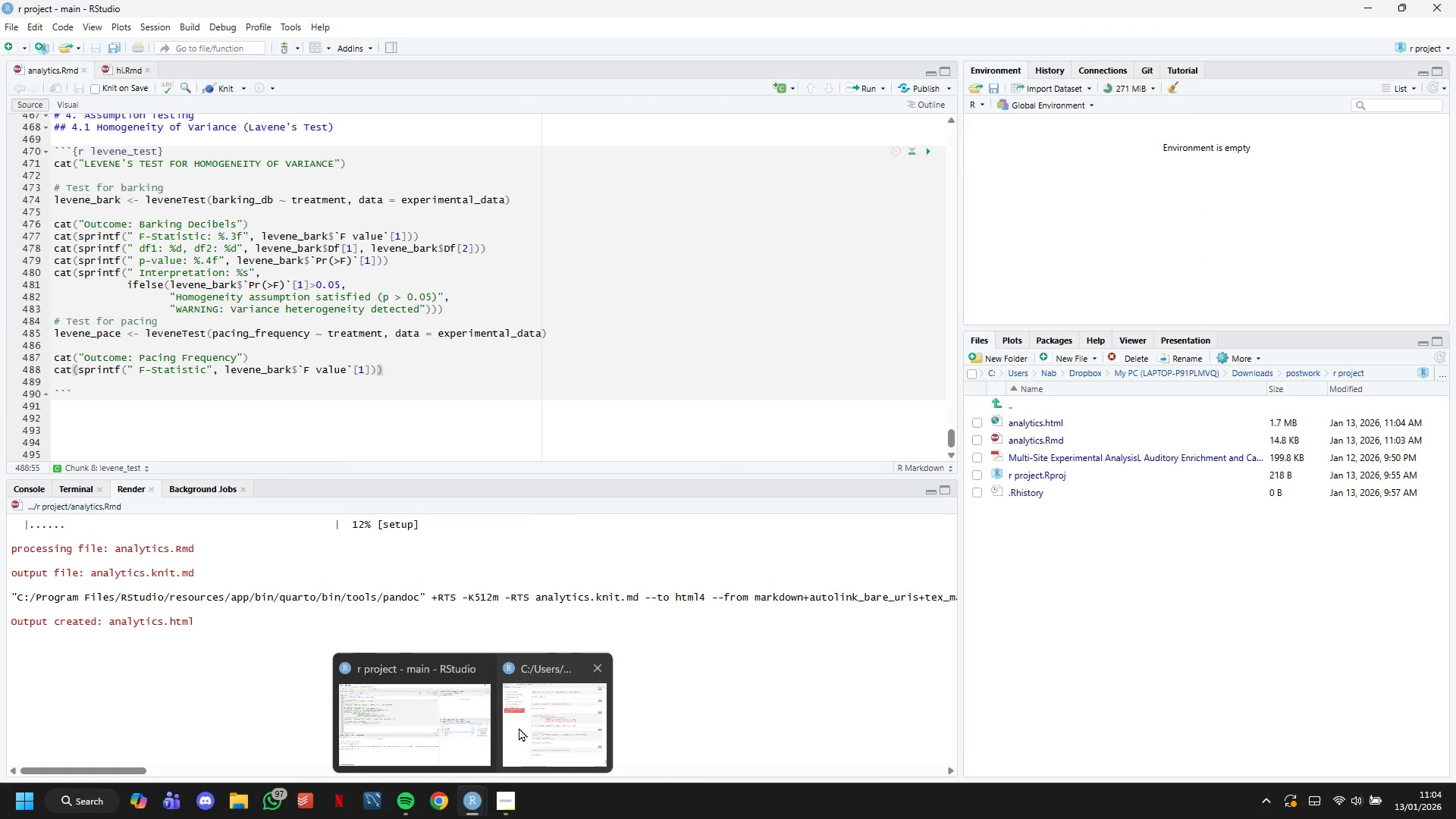 
scroll: coordinate [683, 551], scroll_direction: down, amount: 4.0
 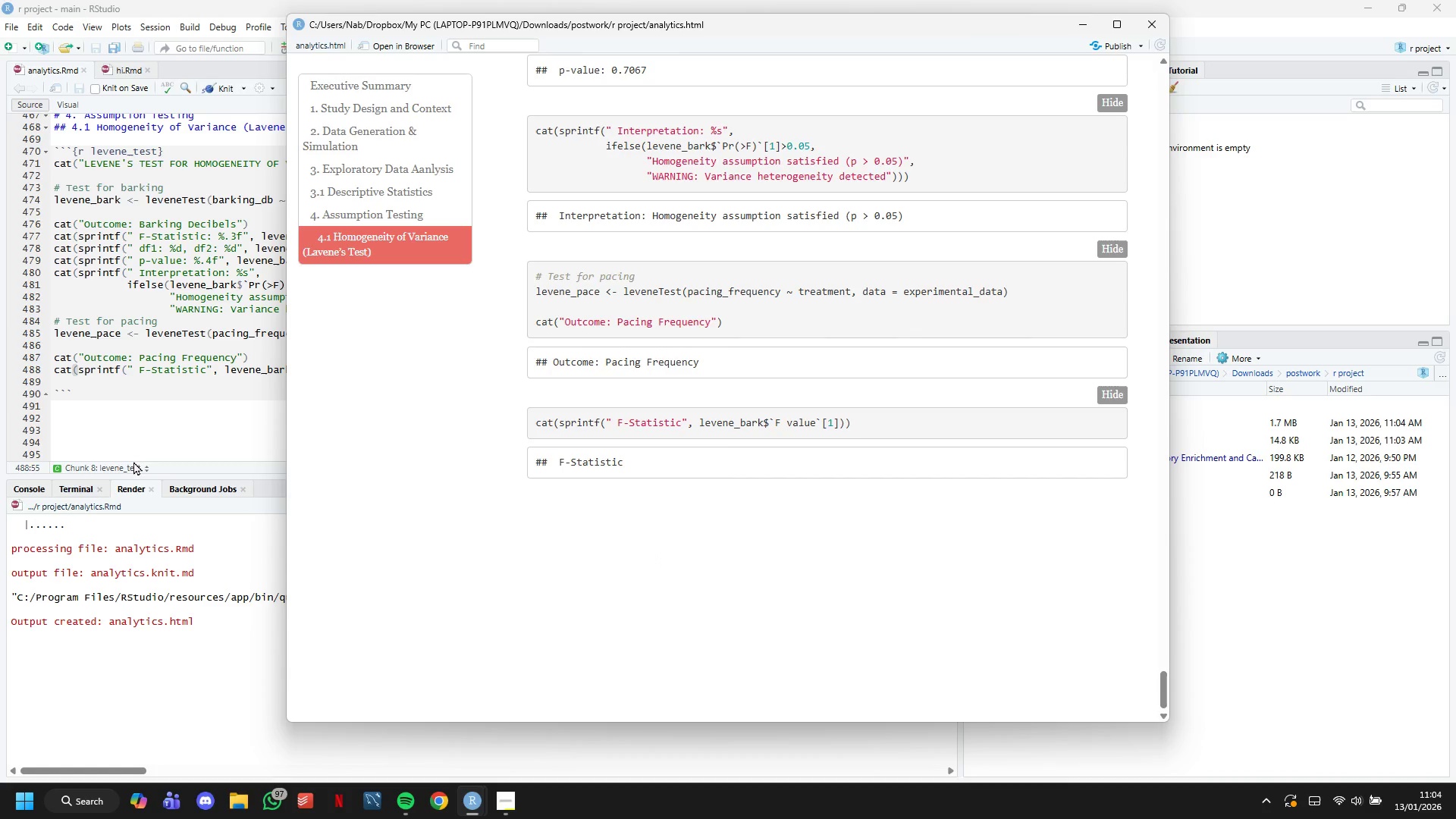 
left_click([180, 395])
 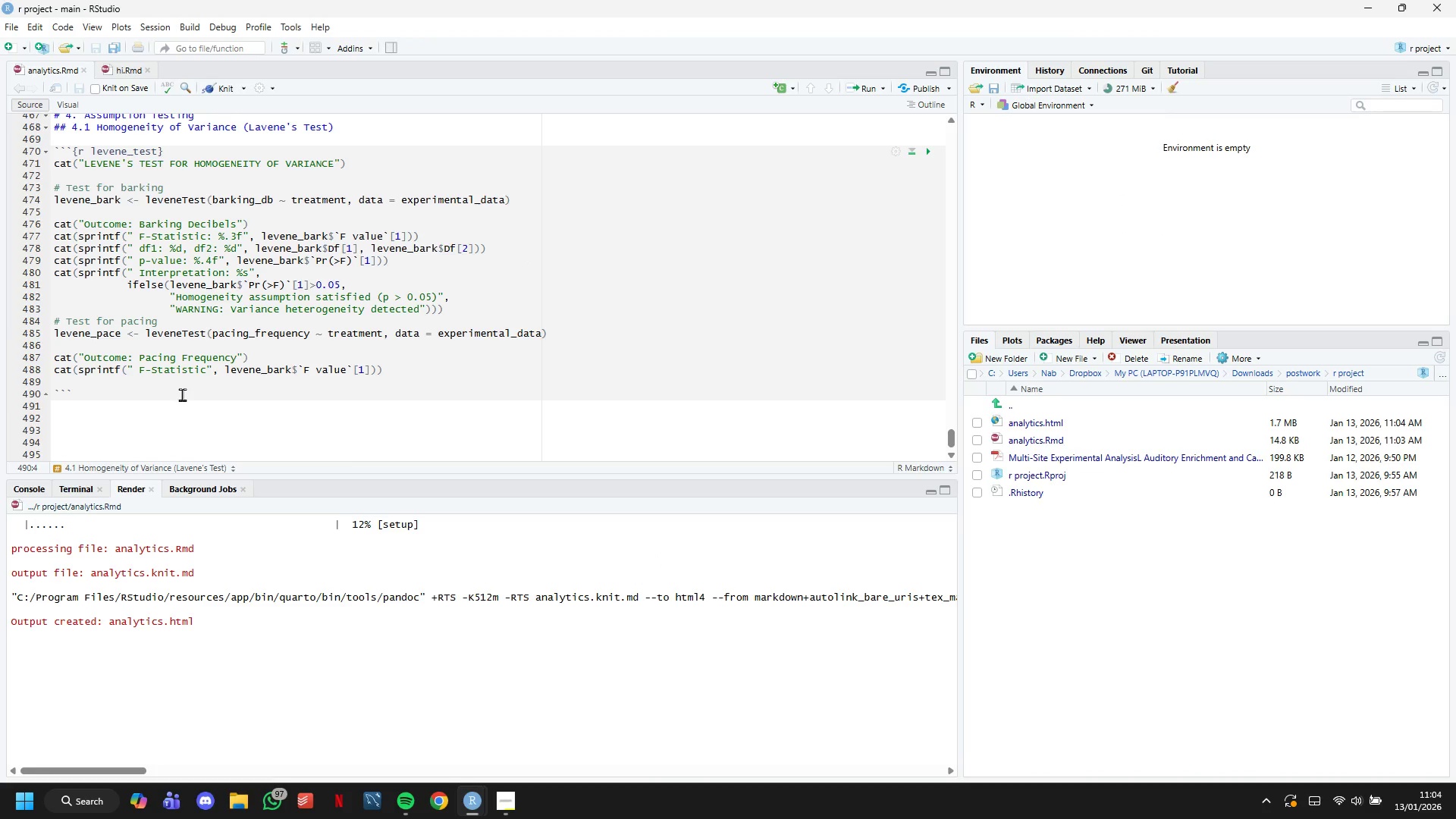 
wait(5.14)
 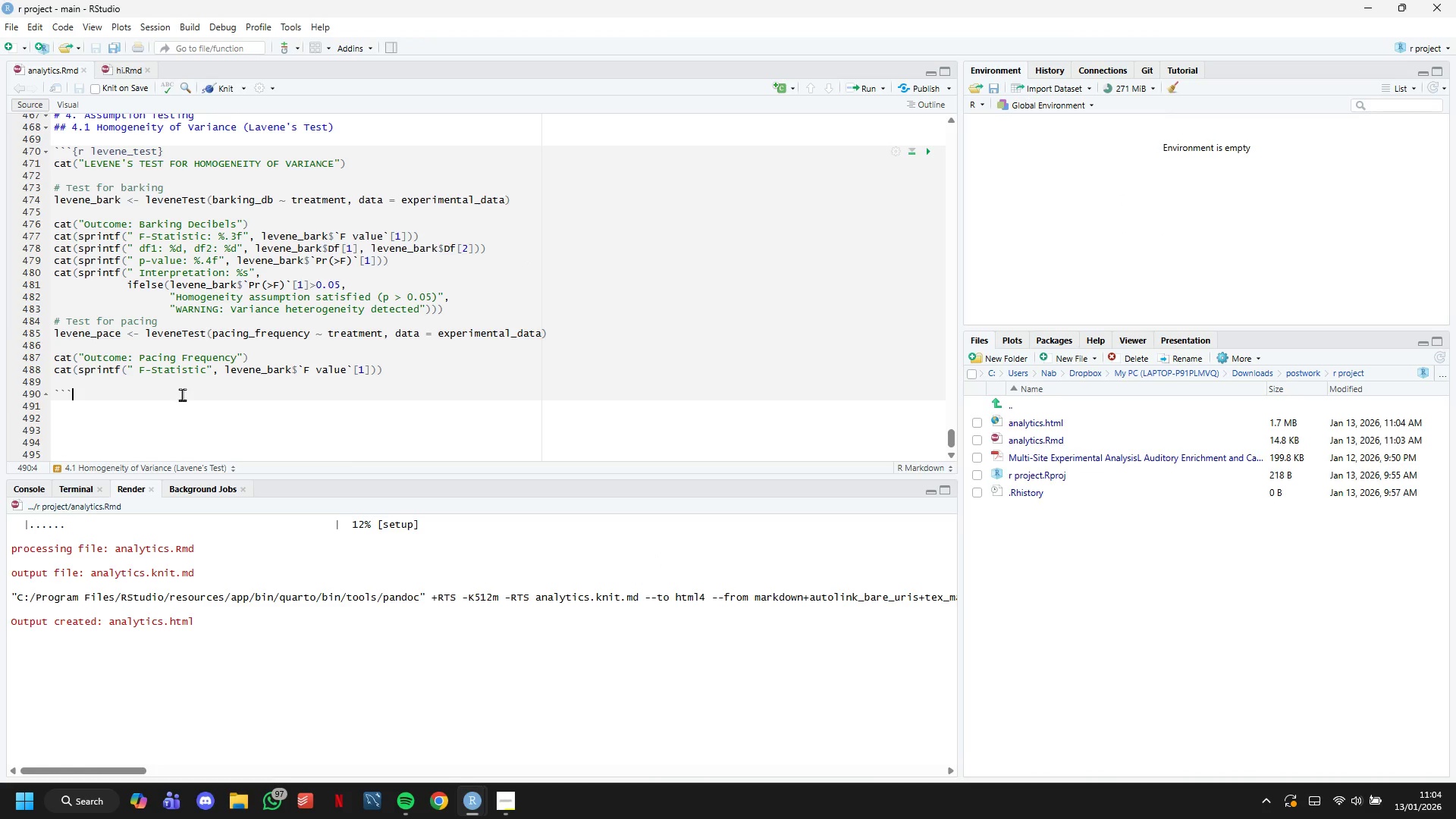 
left_click([209, 366])
 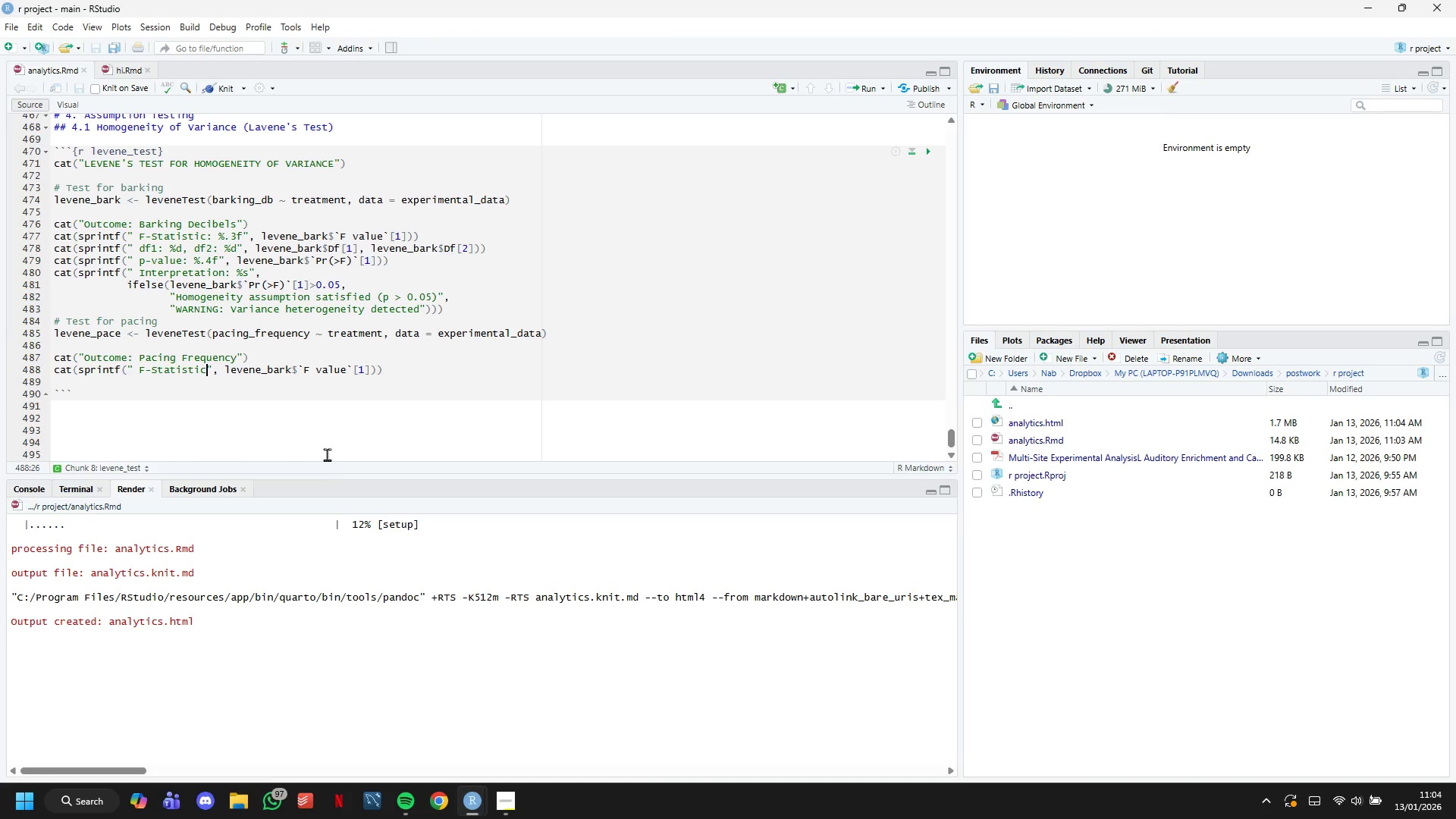 
key(Shift+Semicolon)
 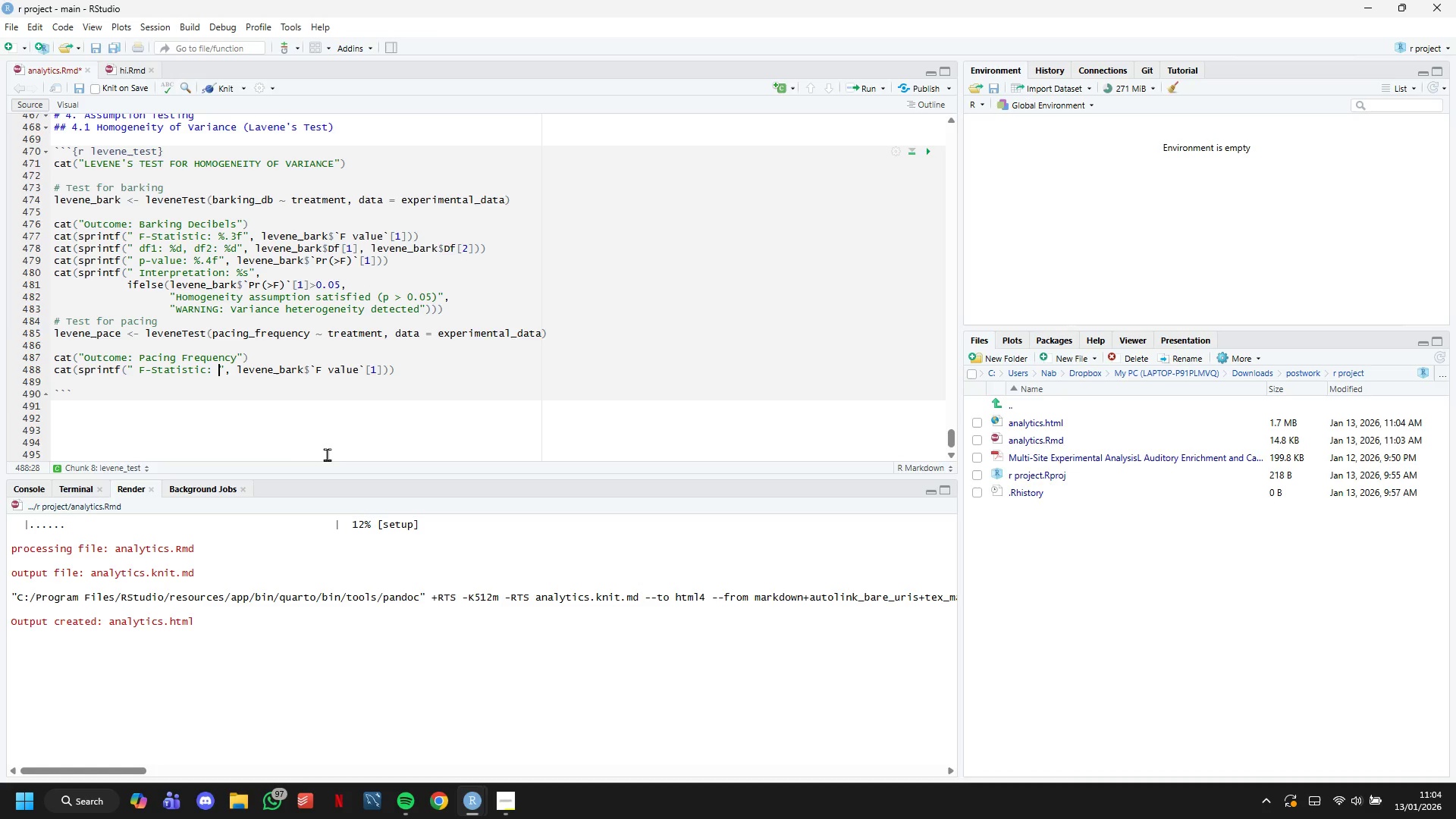 
key(Space)
 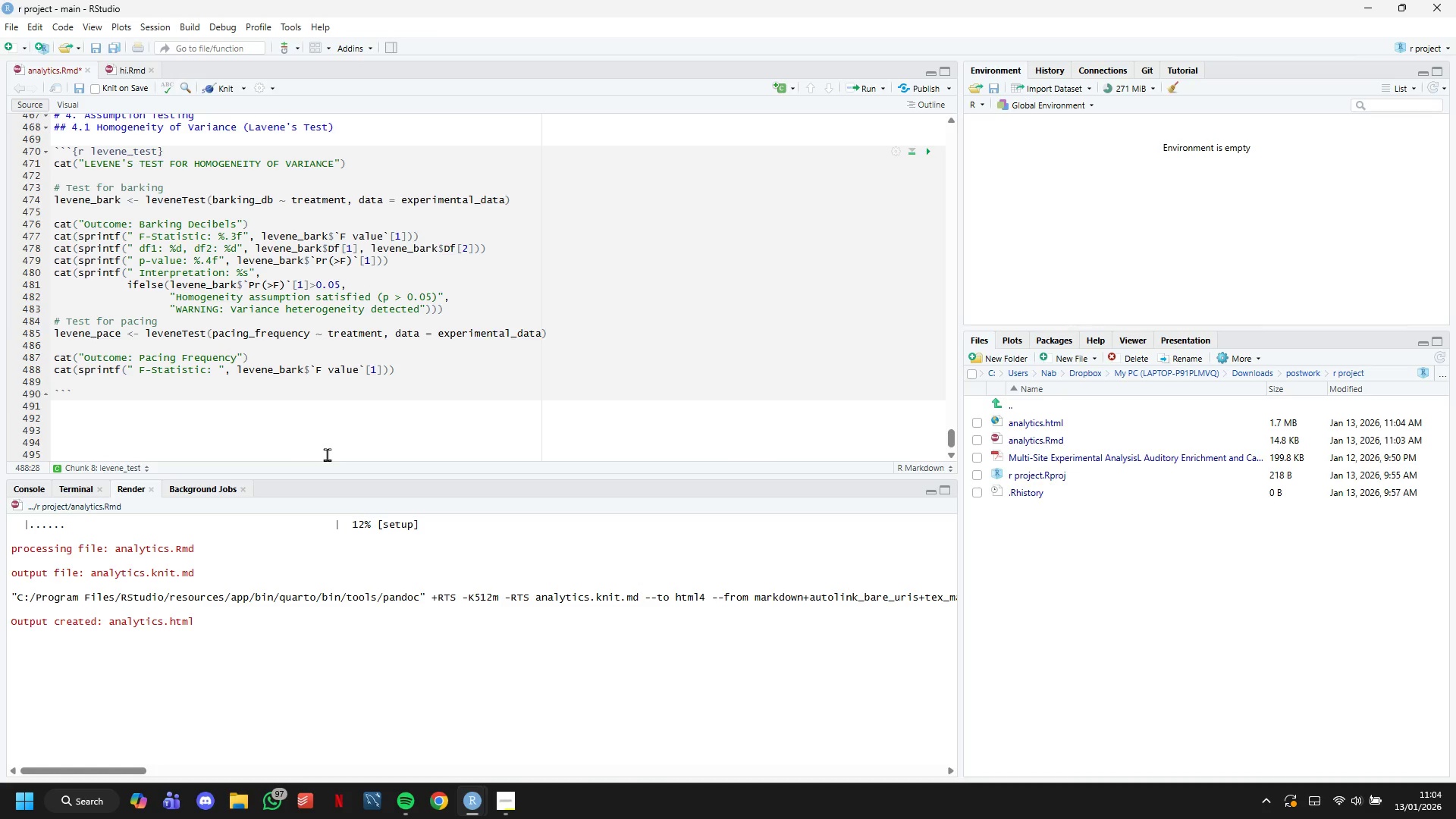 
type(%.3f)
 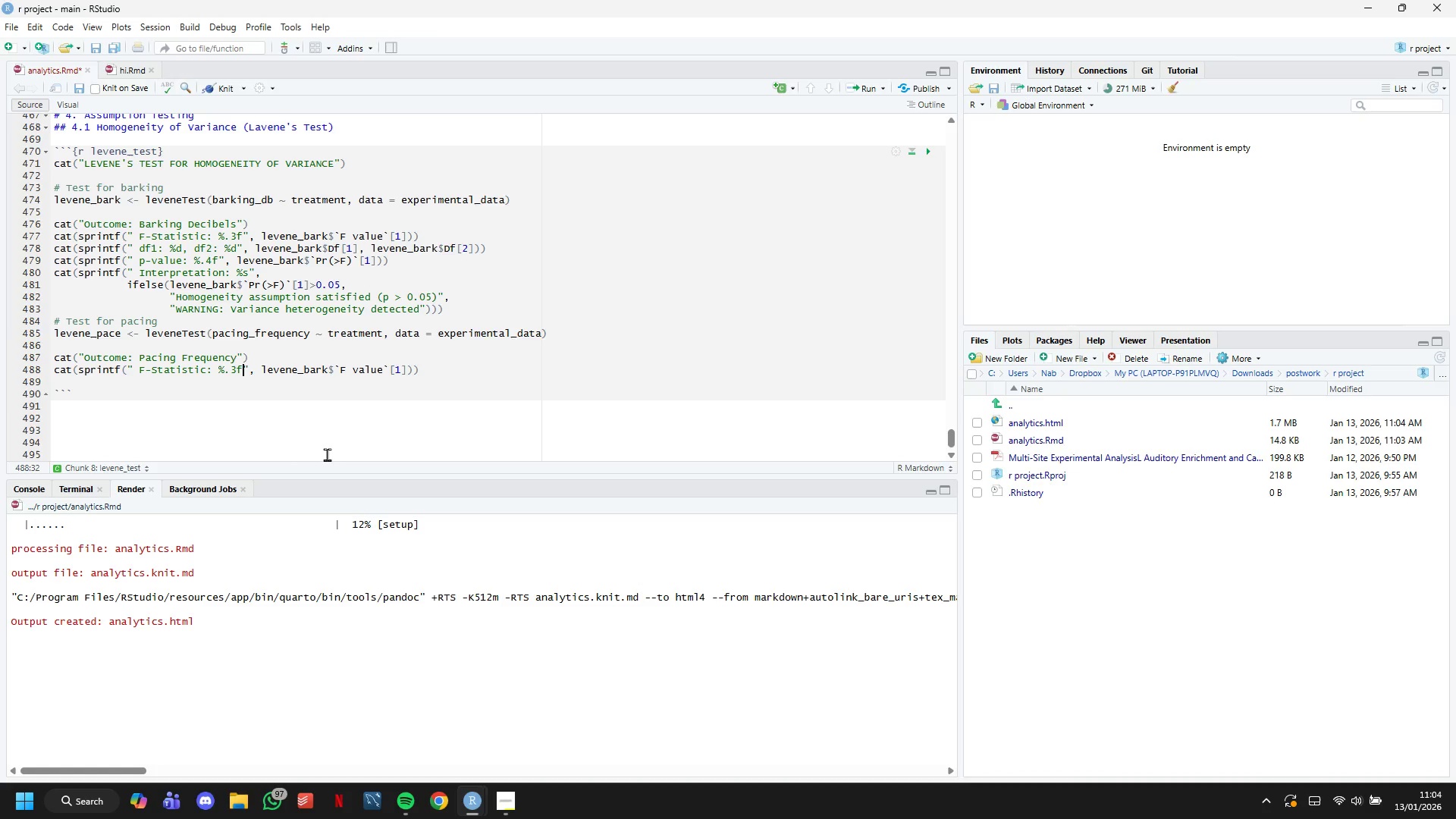 
wait(9.38)
 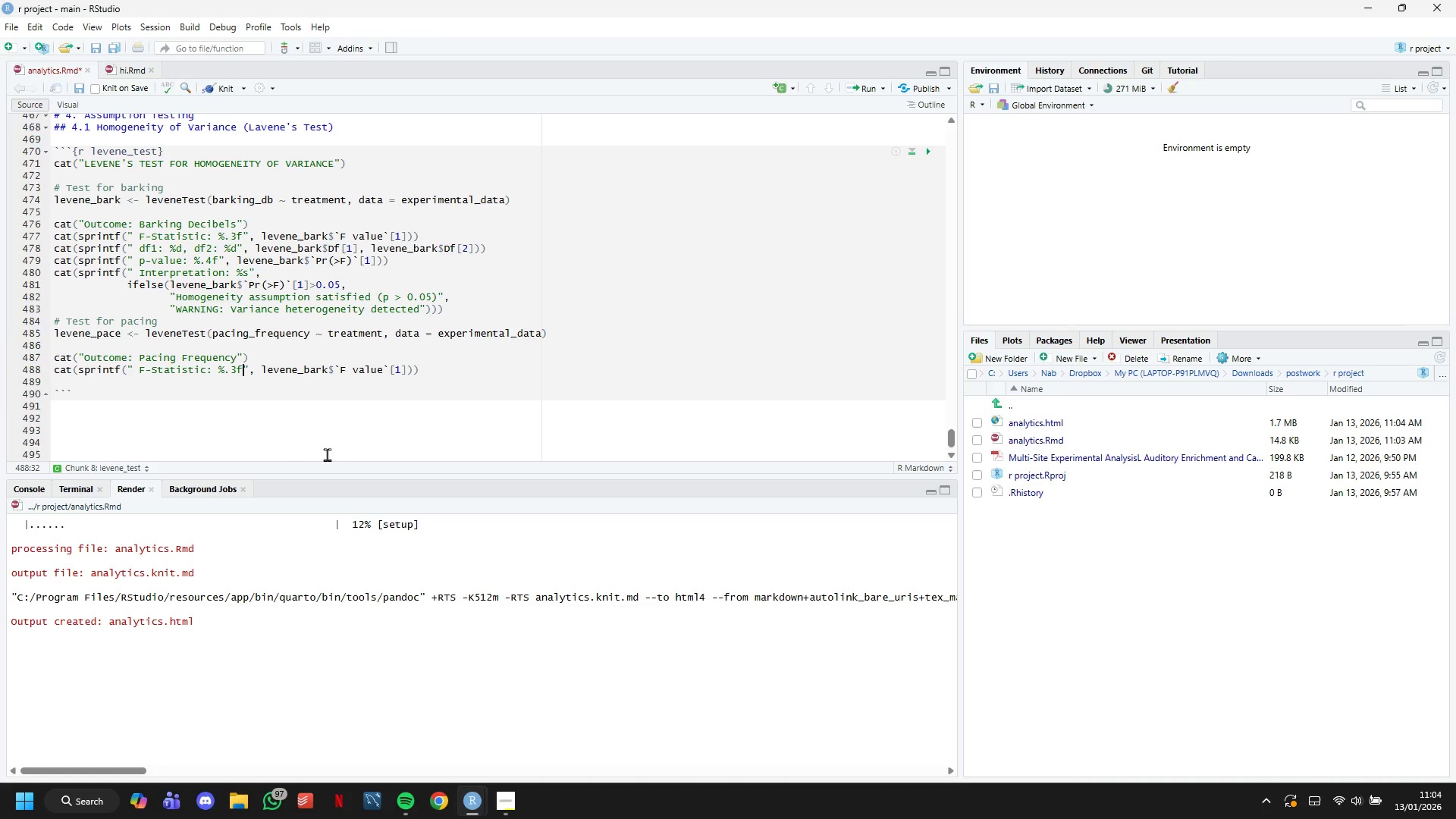 
left_click([221, 88])
 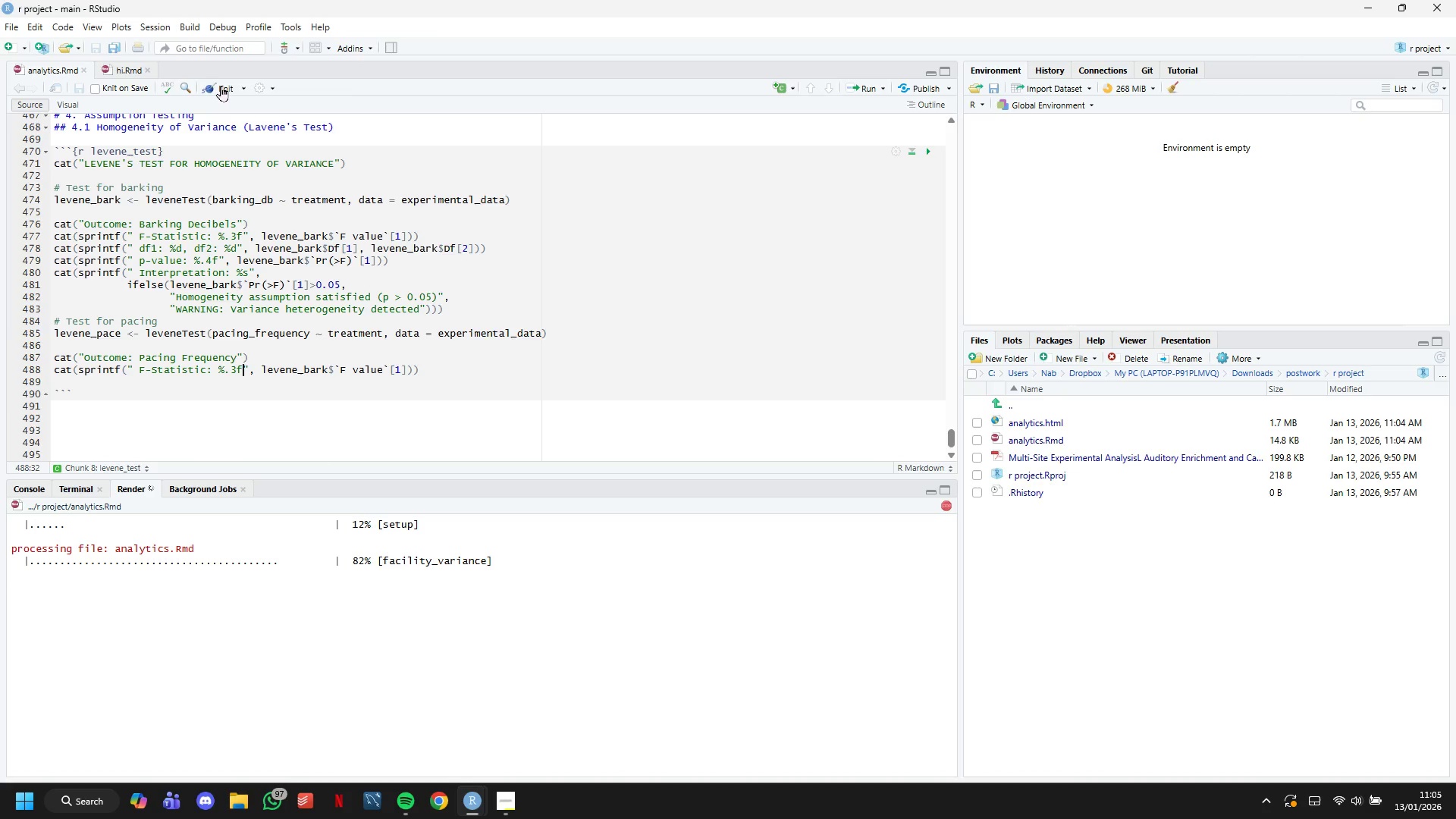 
wait(22.84)
 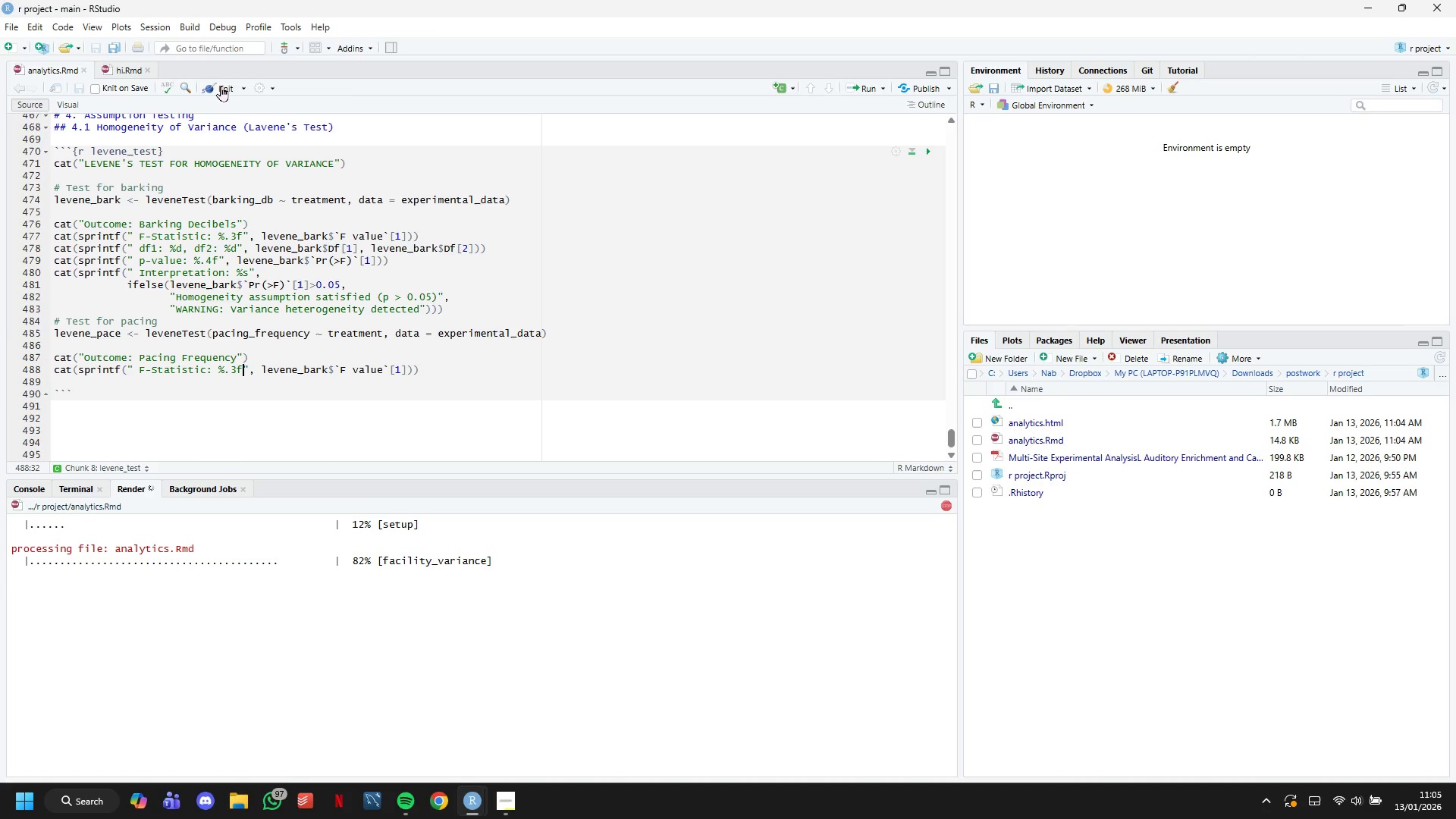 
left_click([337, 212])
 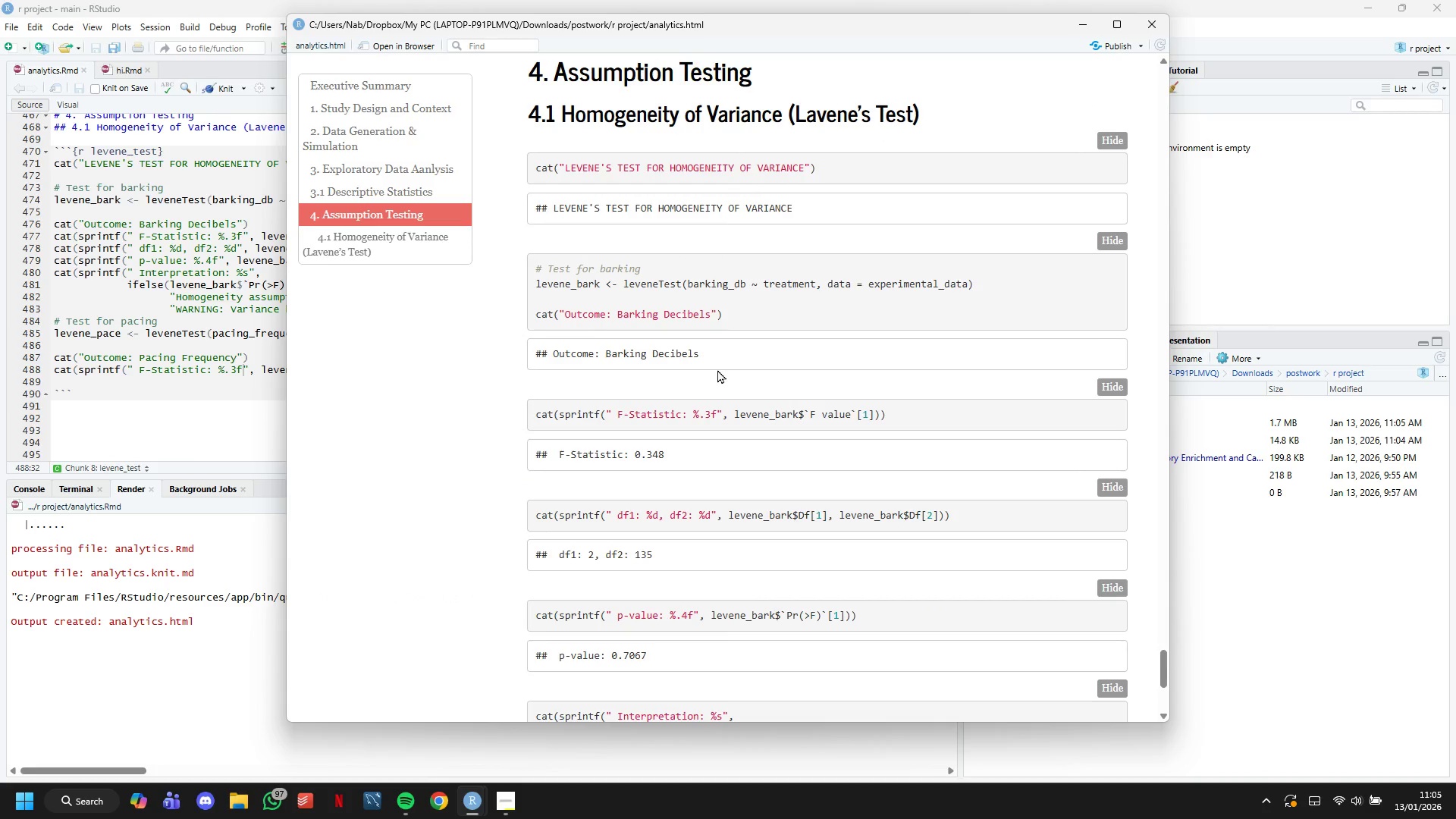 
scroll: coordinate [719, 366], scroll_direction: down, amount: 8.0
 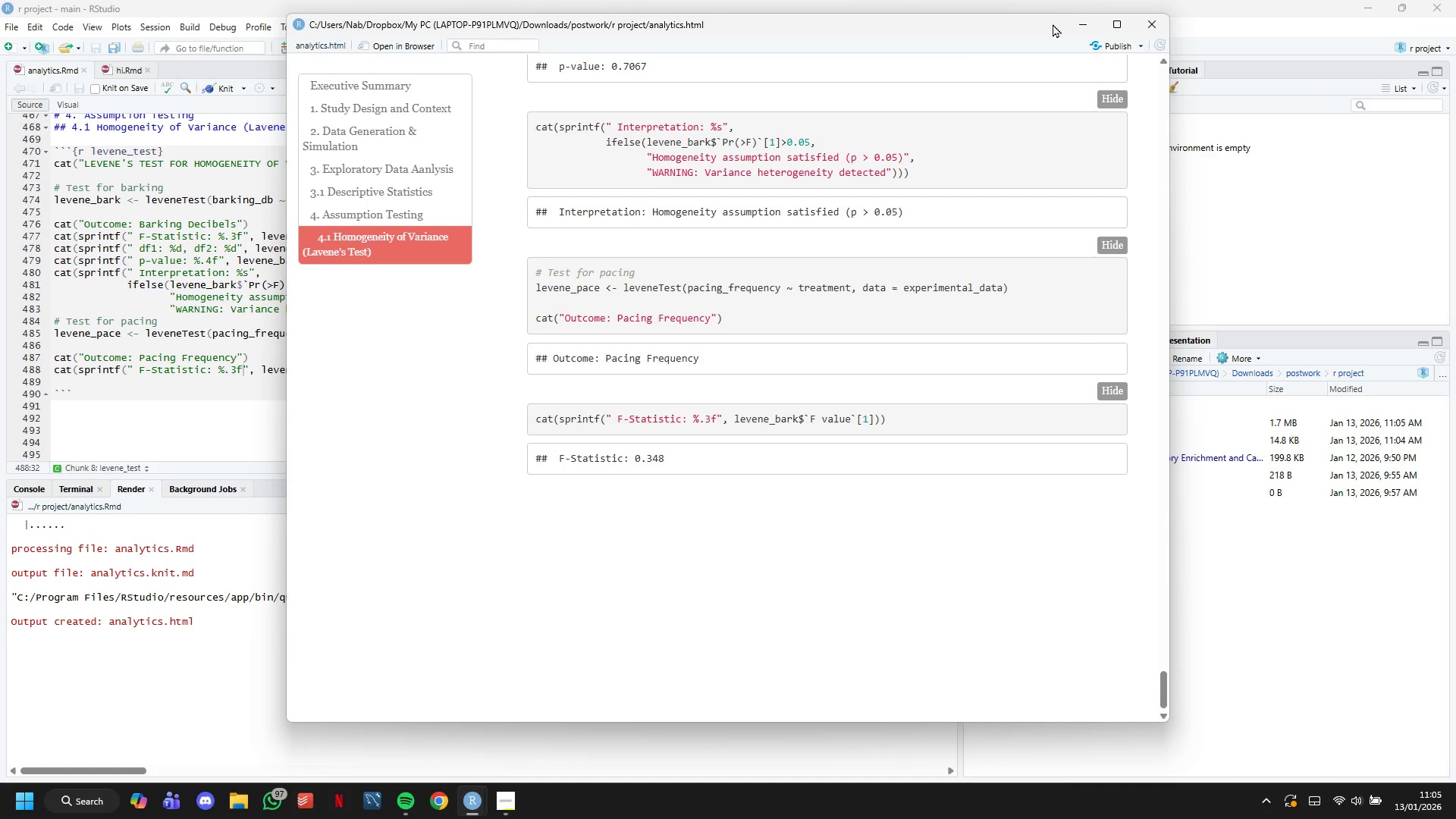 
left_click([1072, 21])
 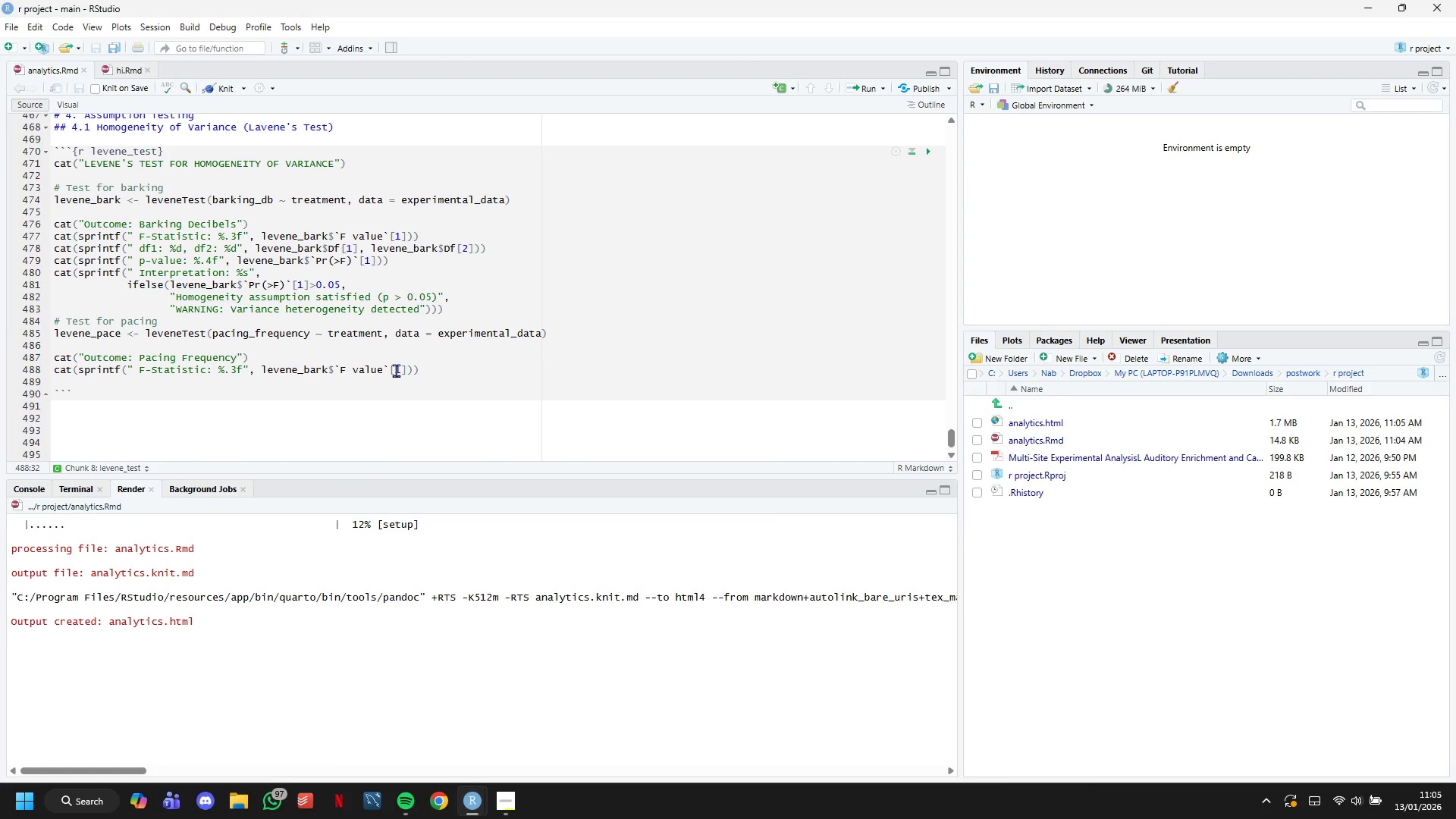 
left_click([446, 368])
 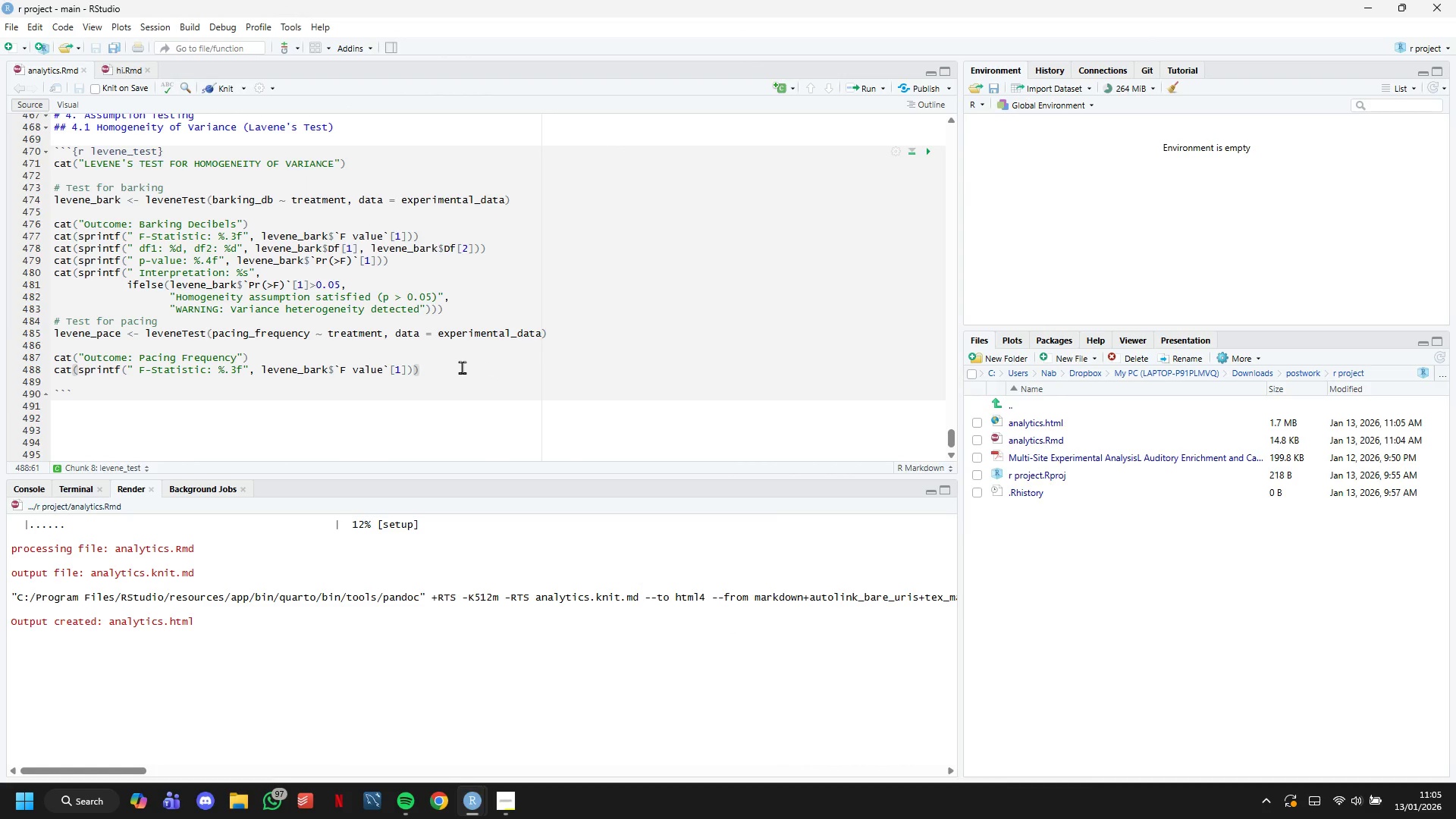 
key(Enter)
 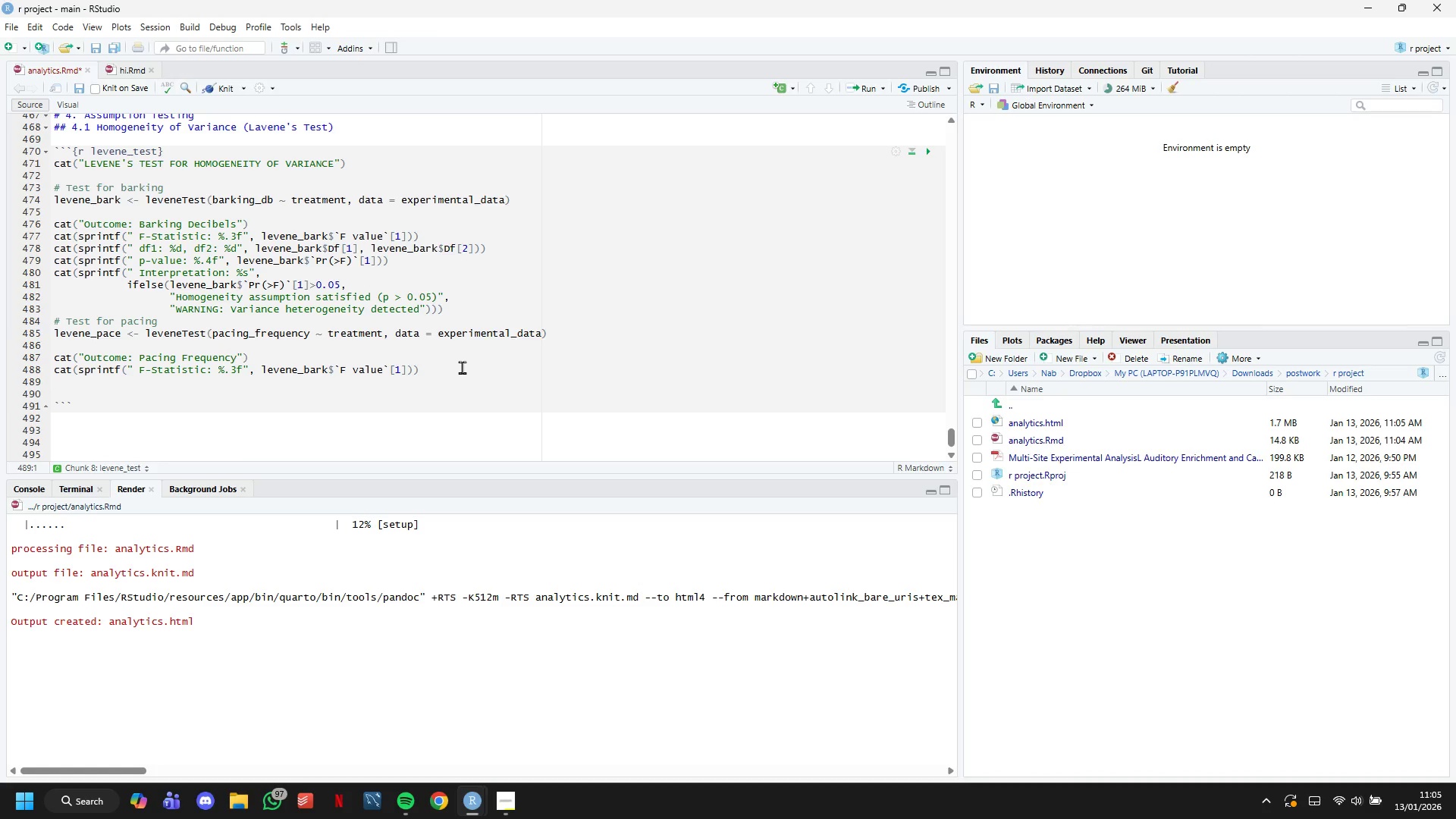 
wait(16.55)
 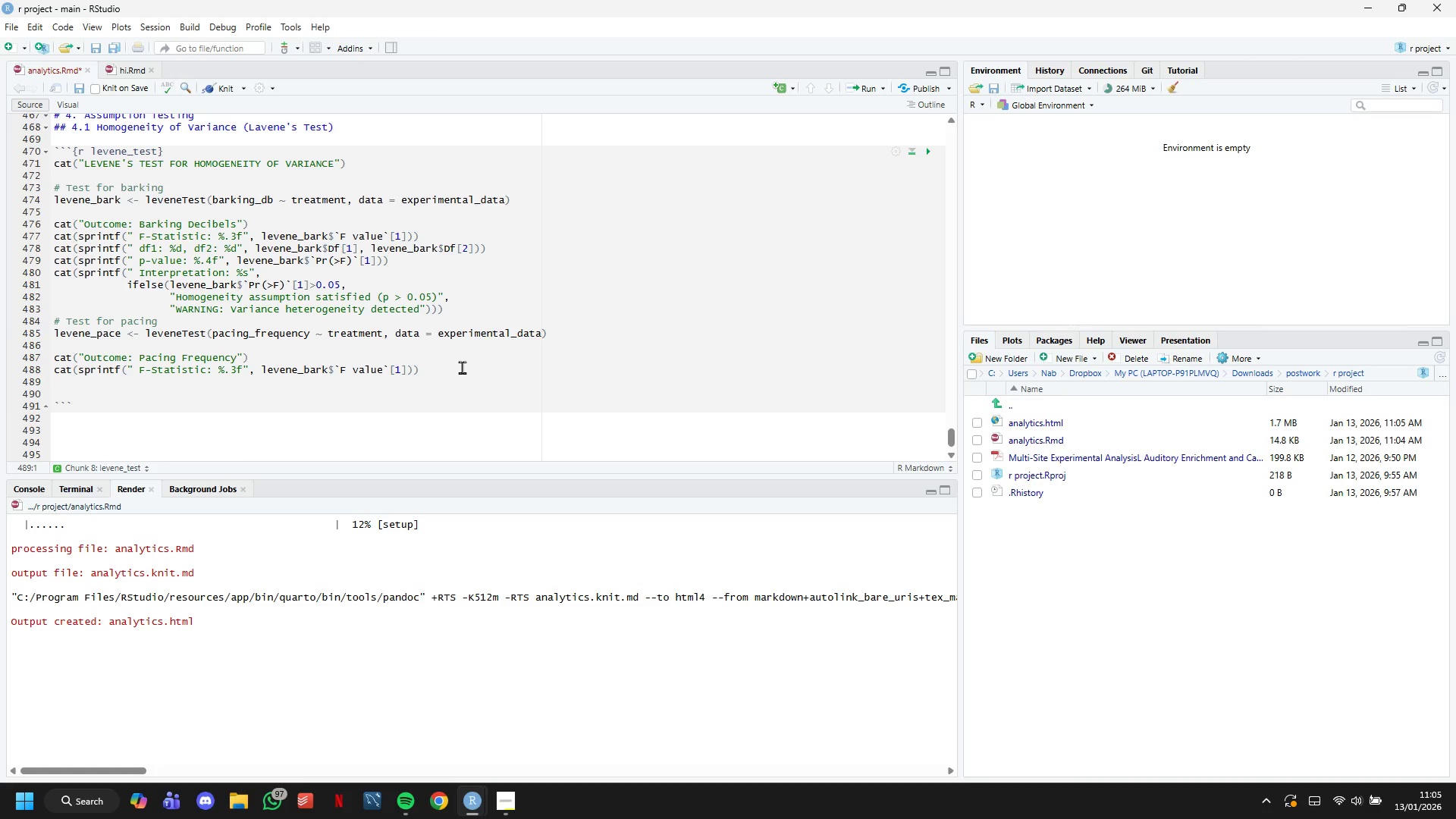 
type(cat(sprintf(")
 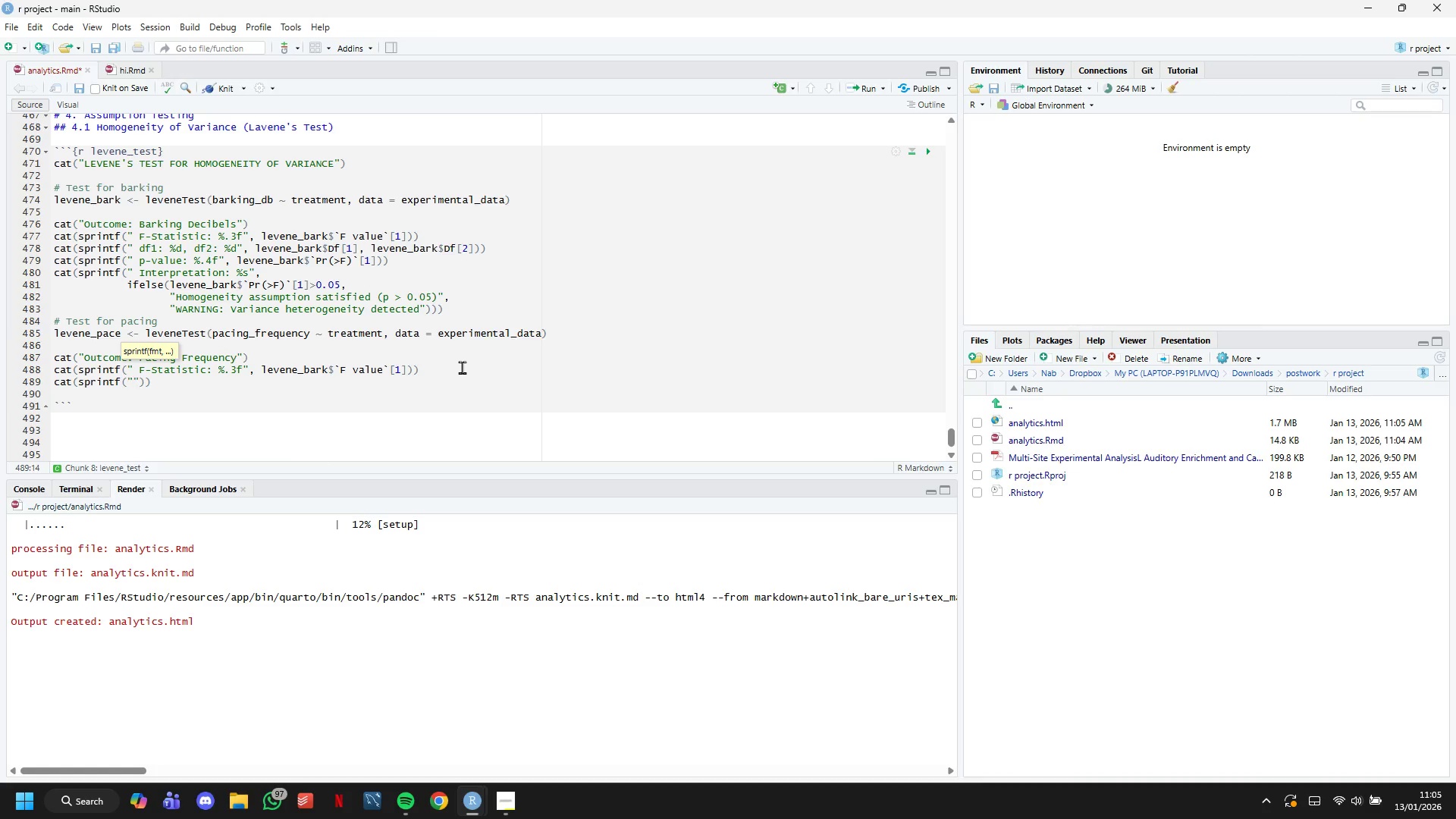 
type( df1: %d, df2)
 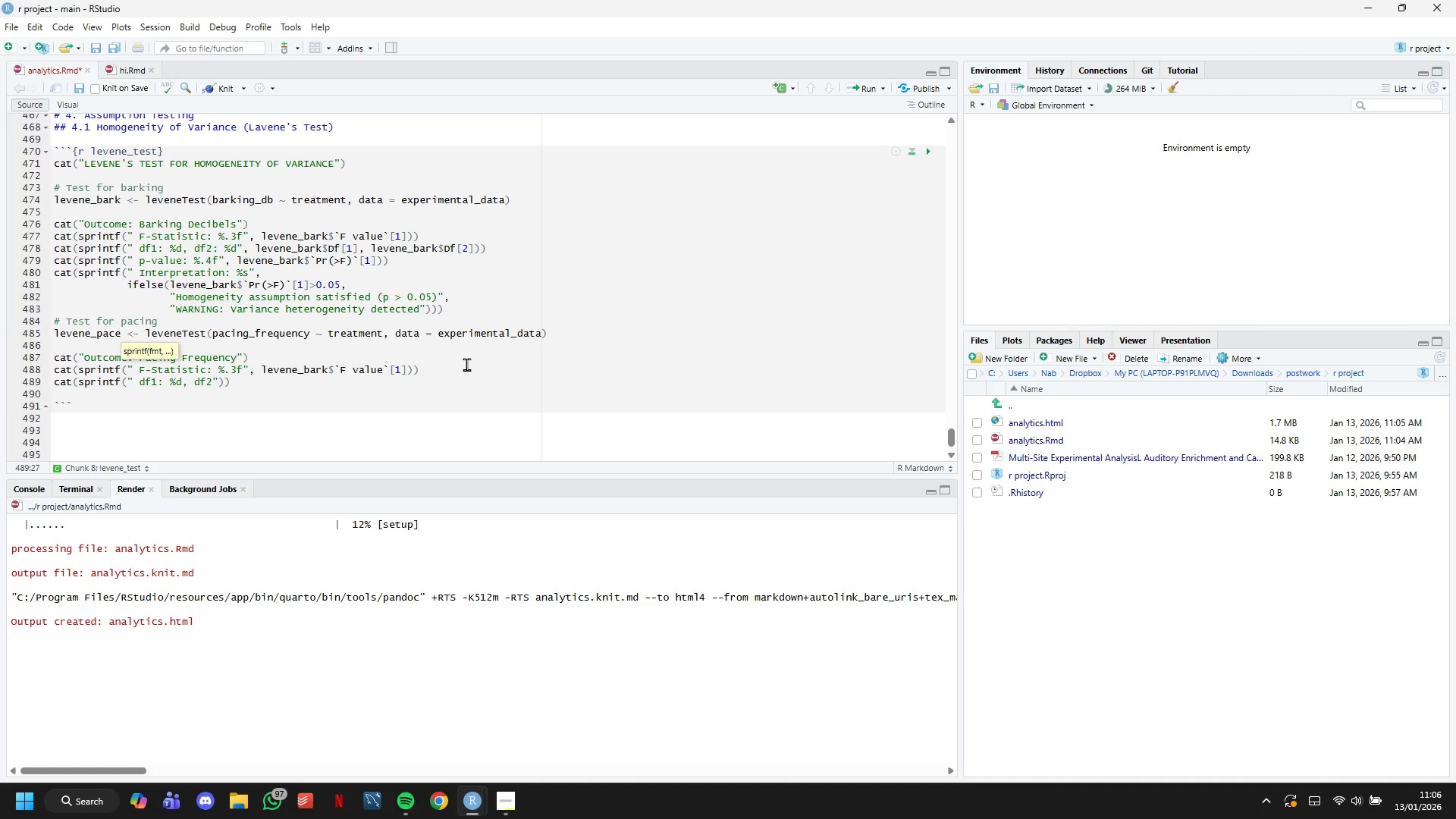 
type(: %d)
 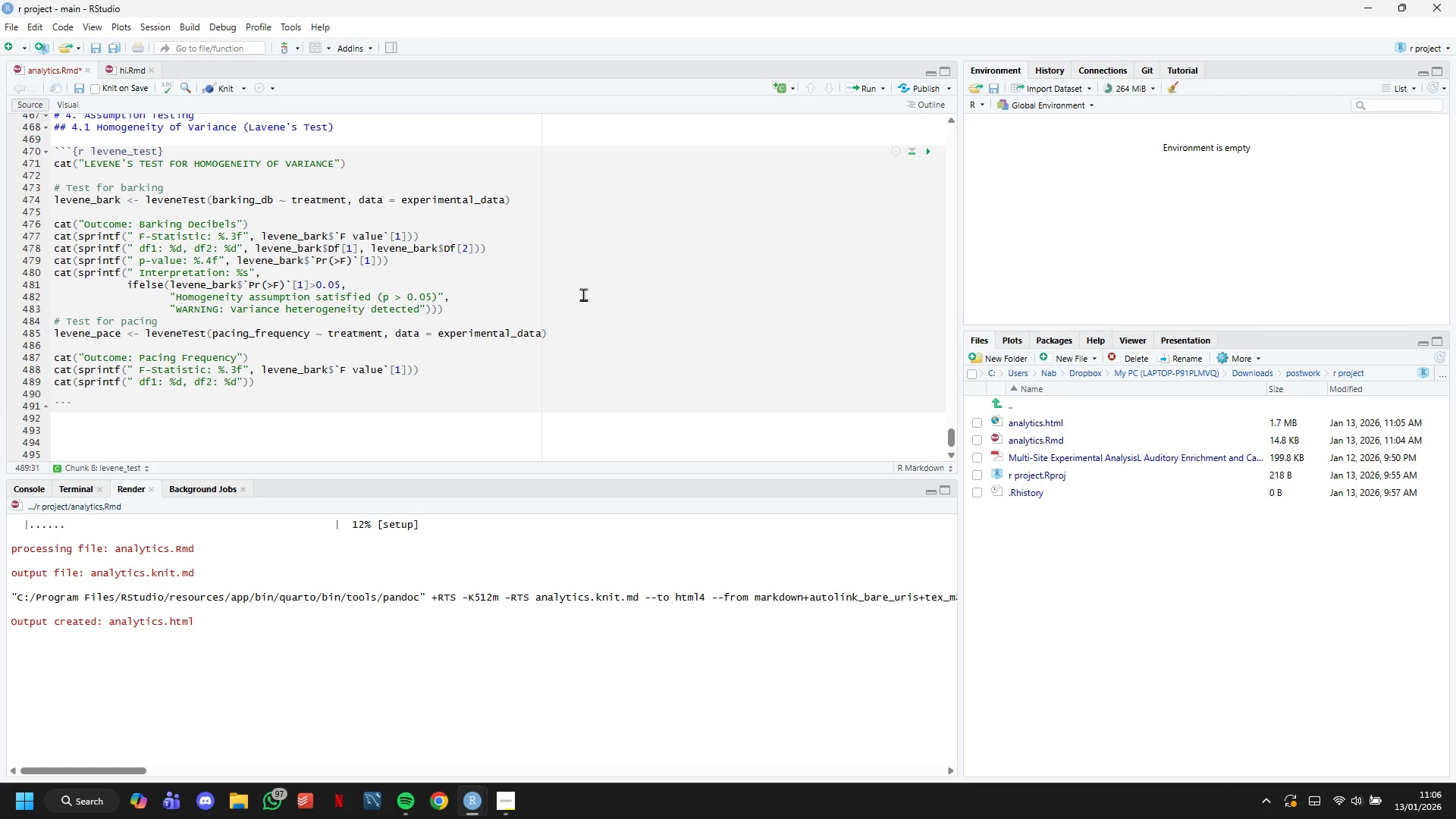 
wait(11.39)
 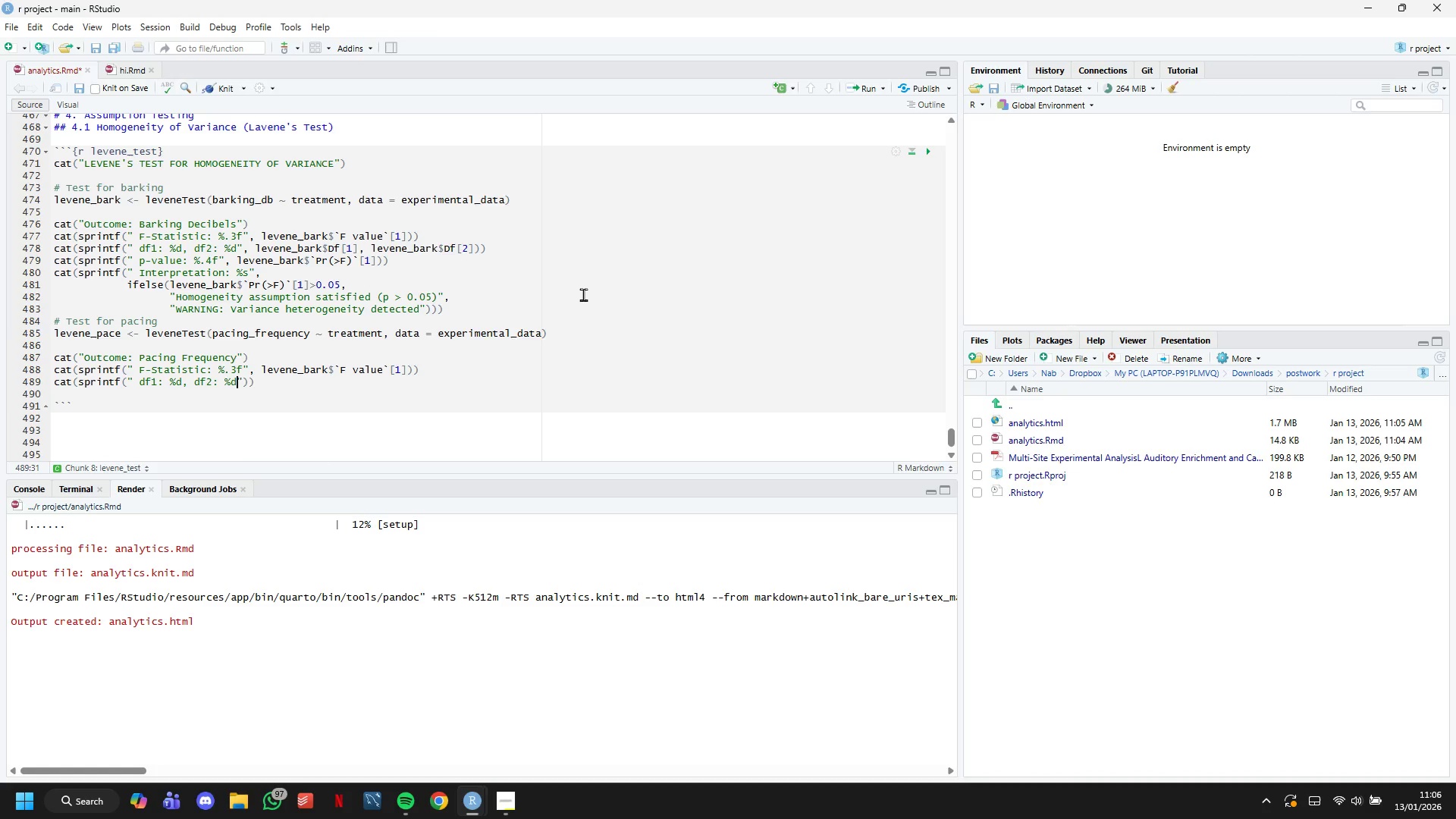 
key(ArrowRight)
 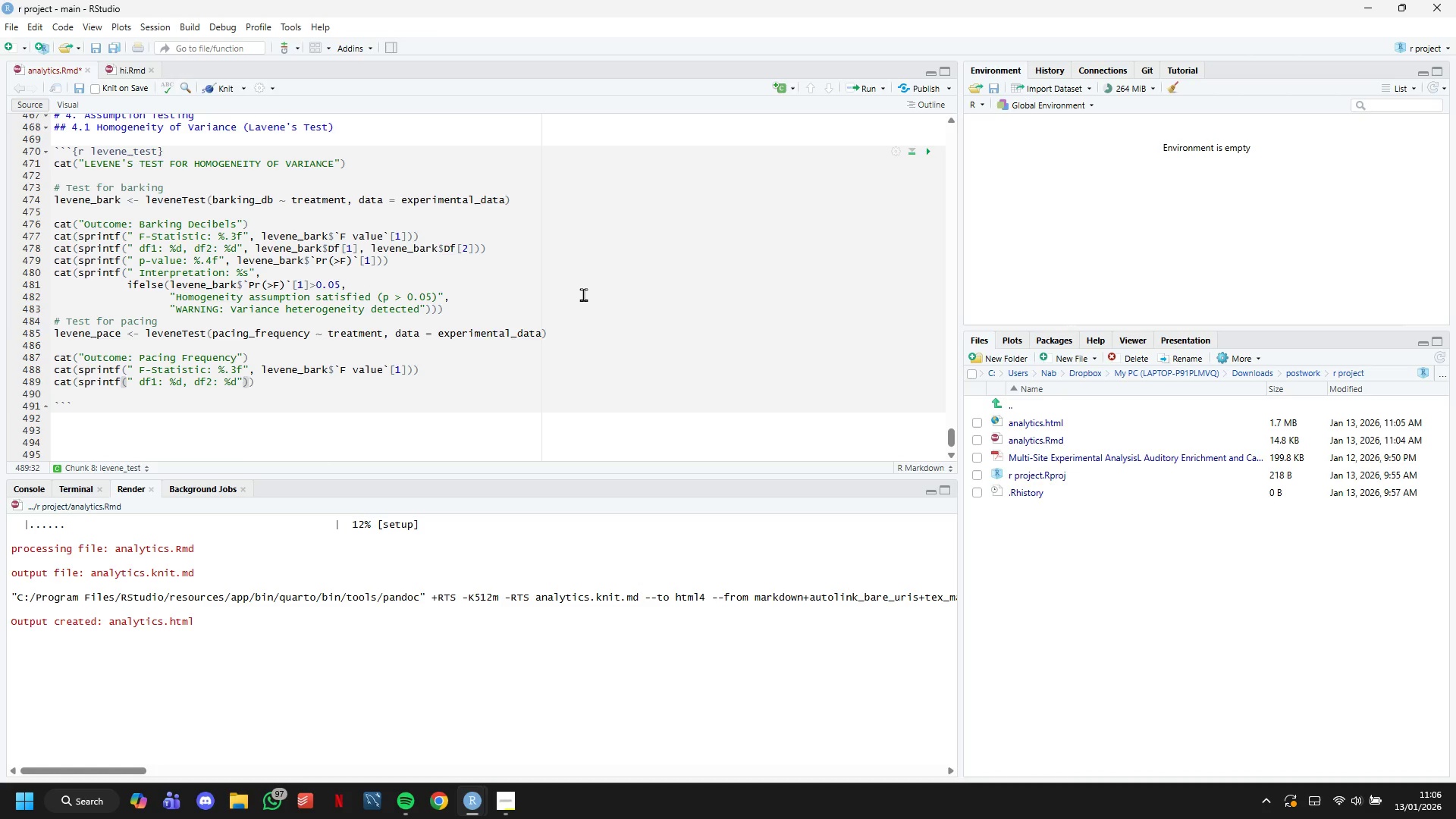 
type(,levene+)
key(Backspace)
type(_bark$Df[1)
 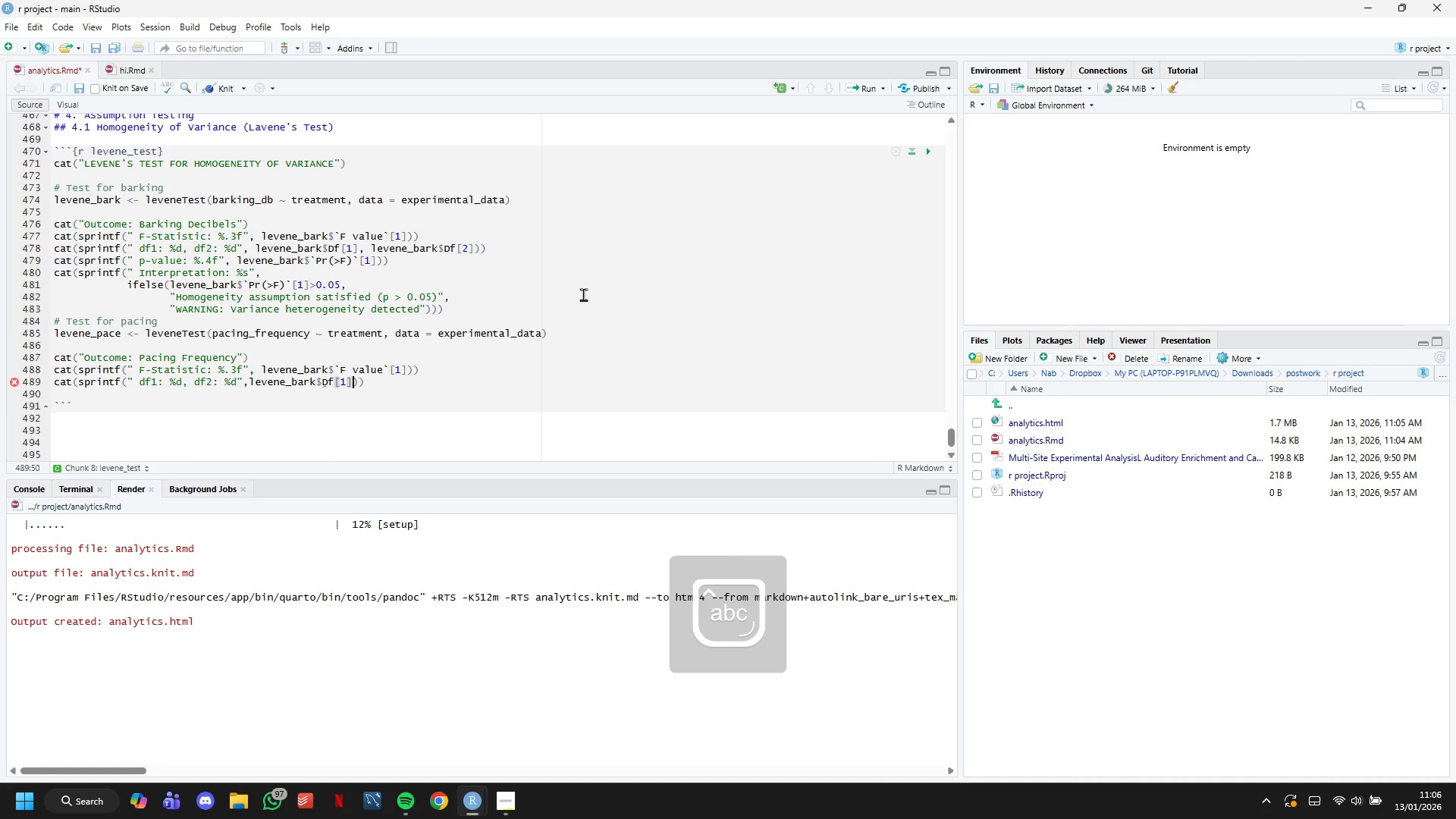 
key(ArrowRight)
 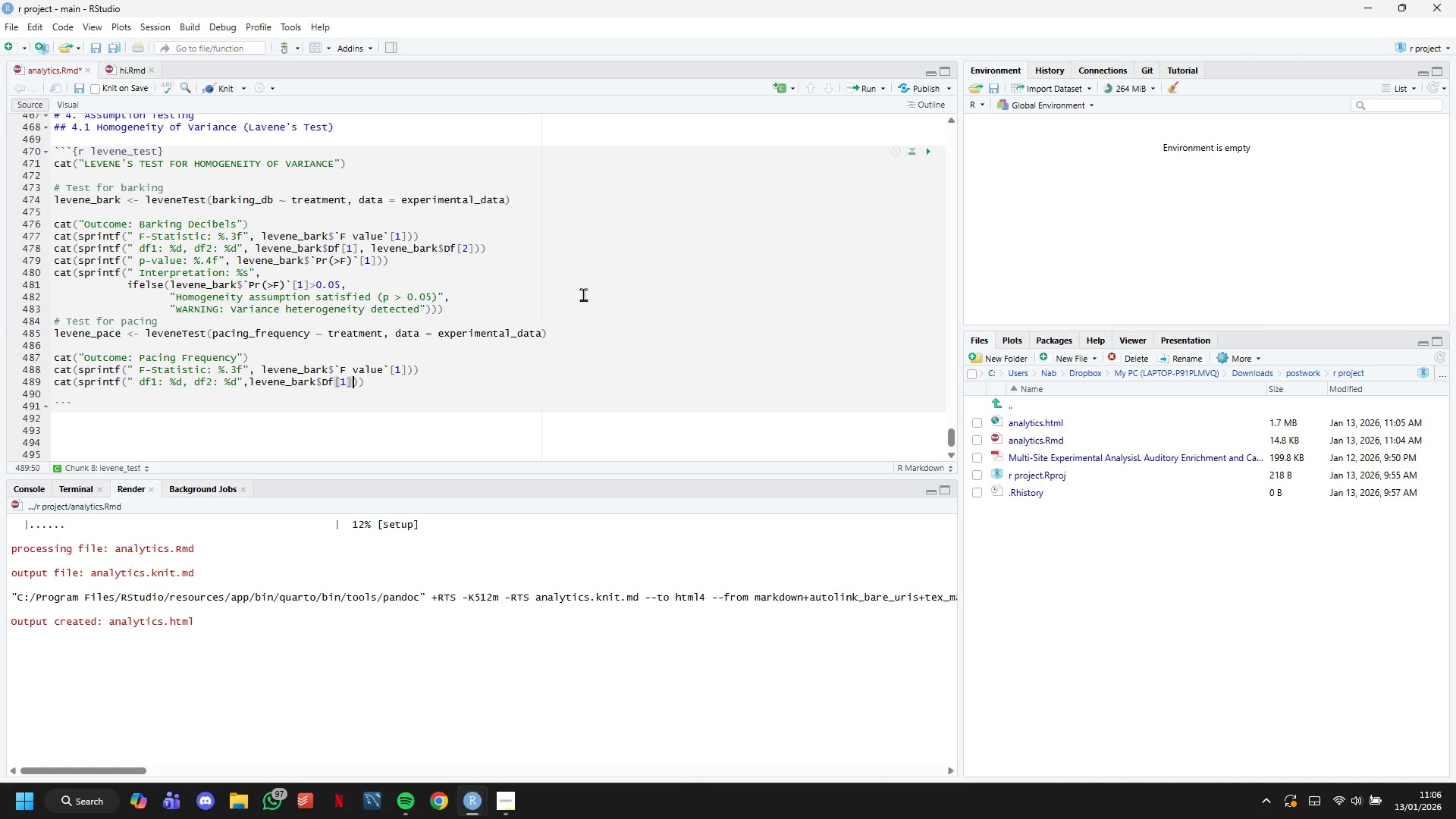 
type(, levene_bark$Df[2)
 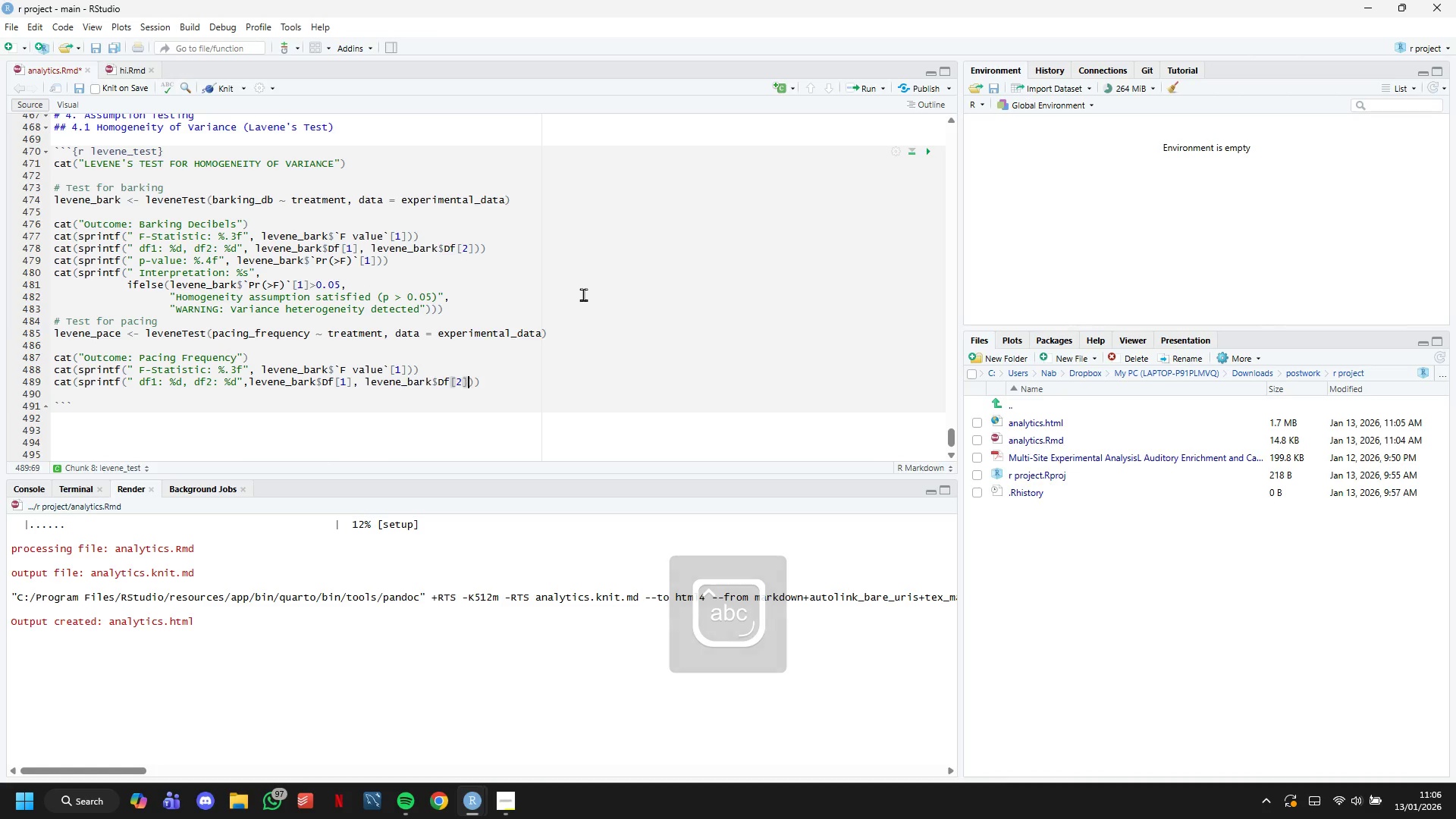 
 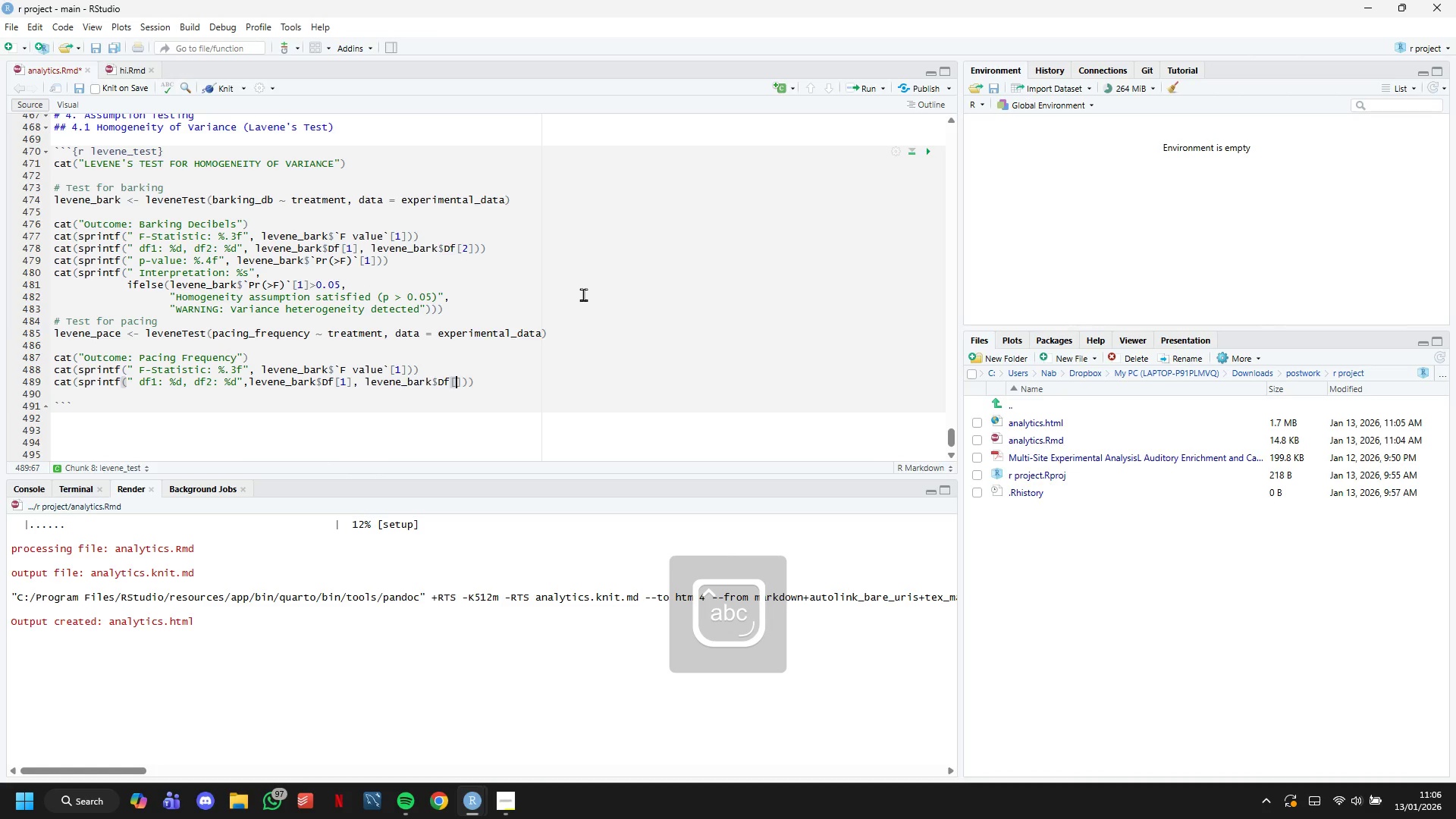 
key(ArrowRight)
 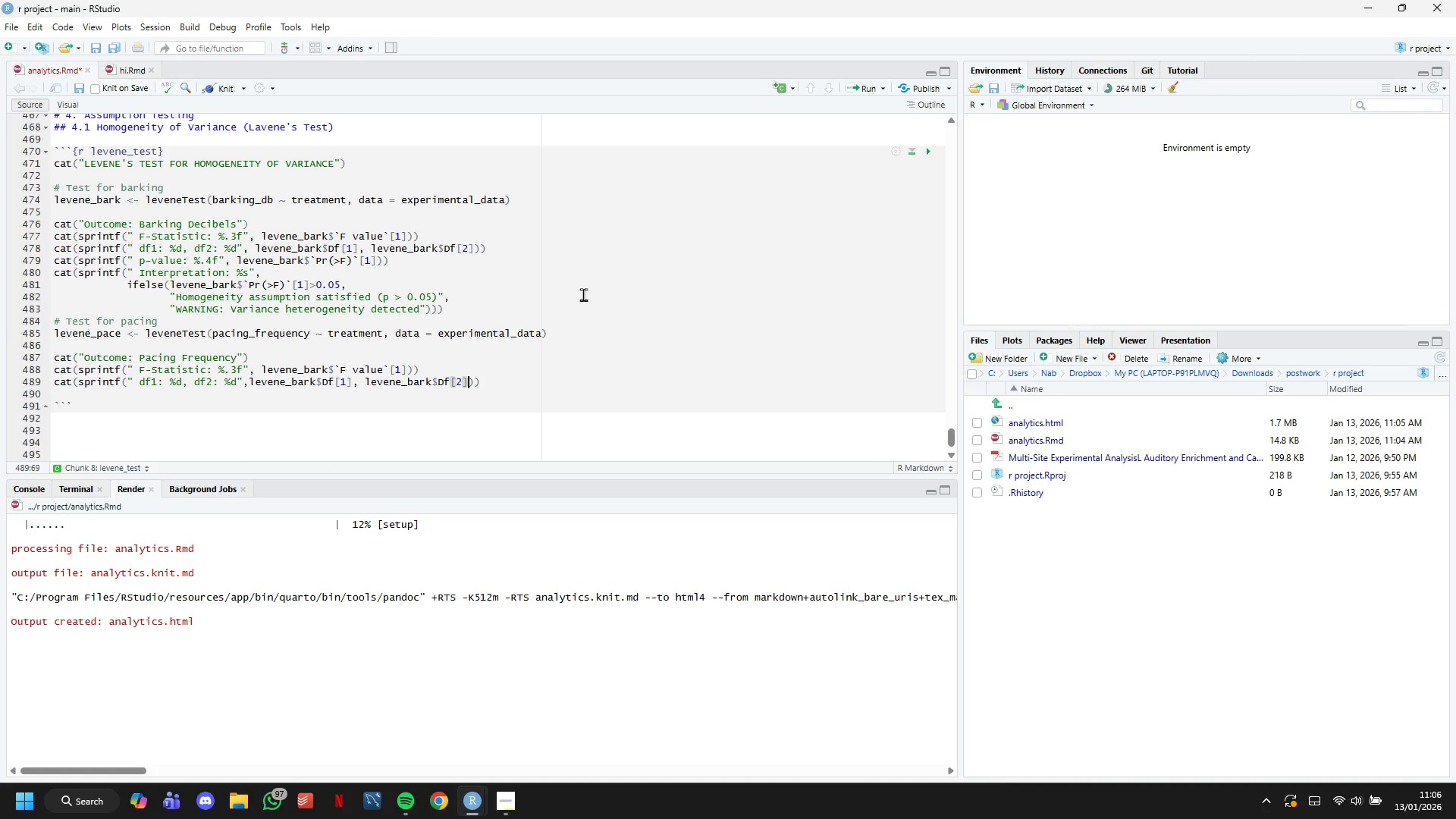 
key(ArrowRight)
 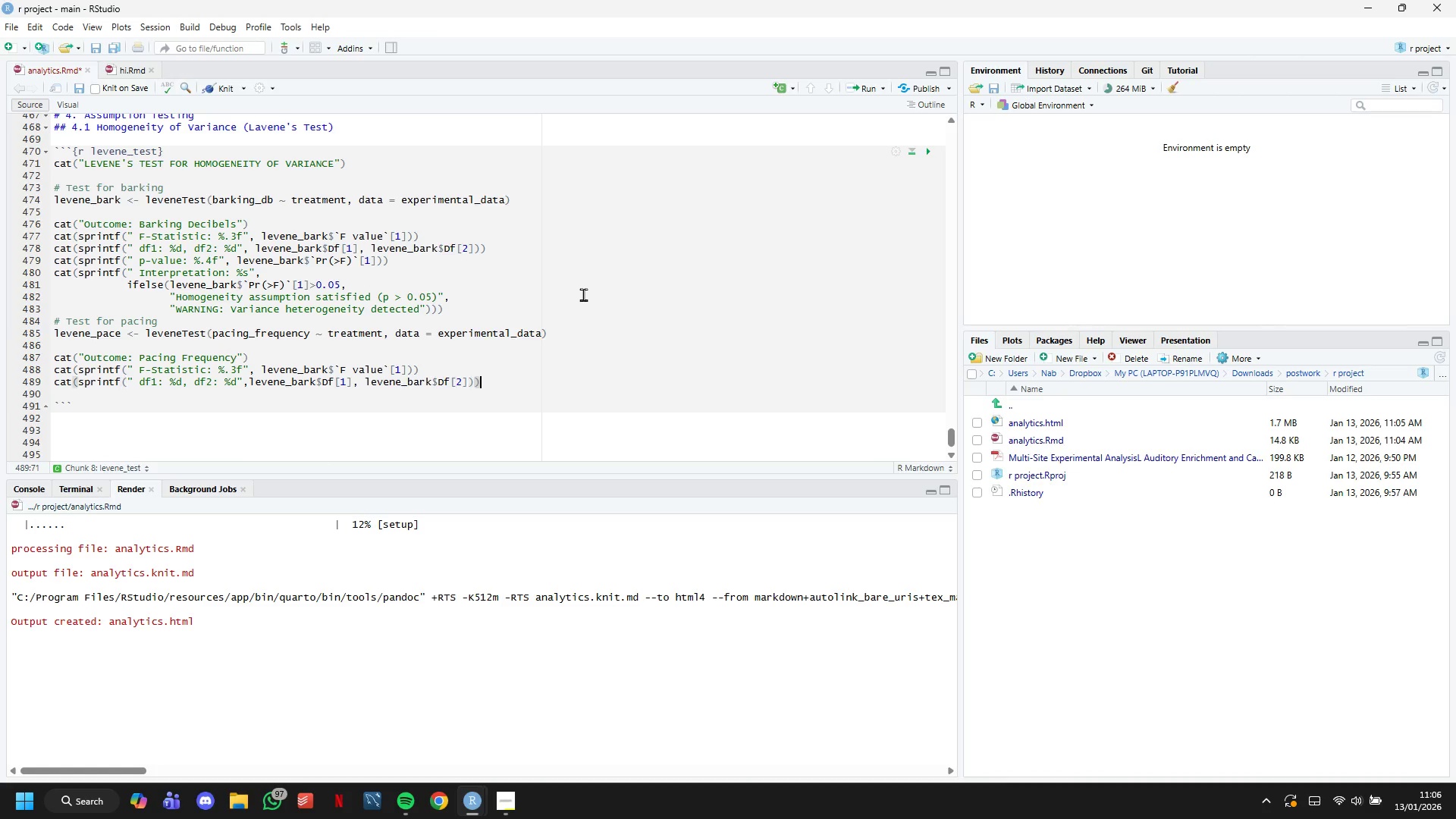 
key(ArrowRight)
 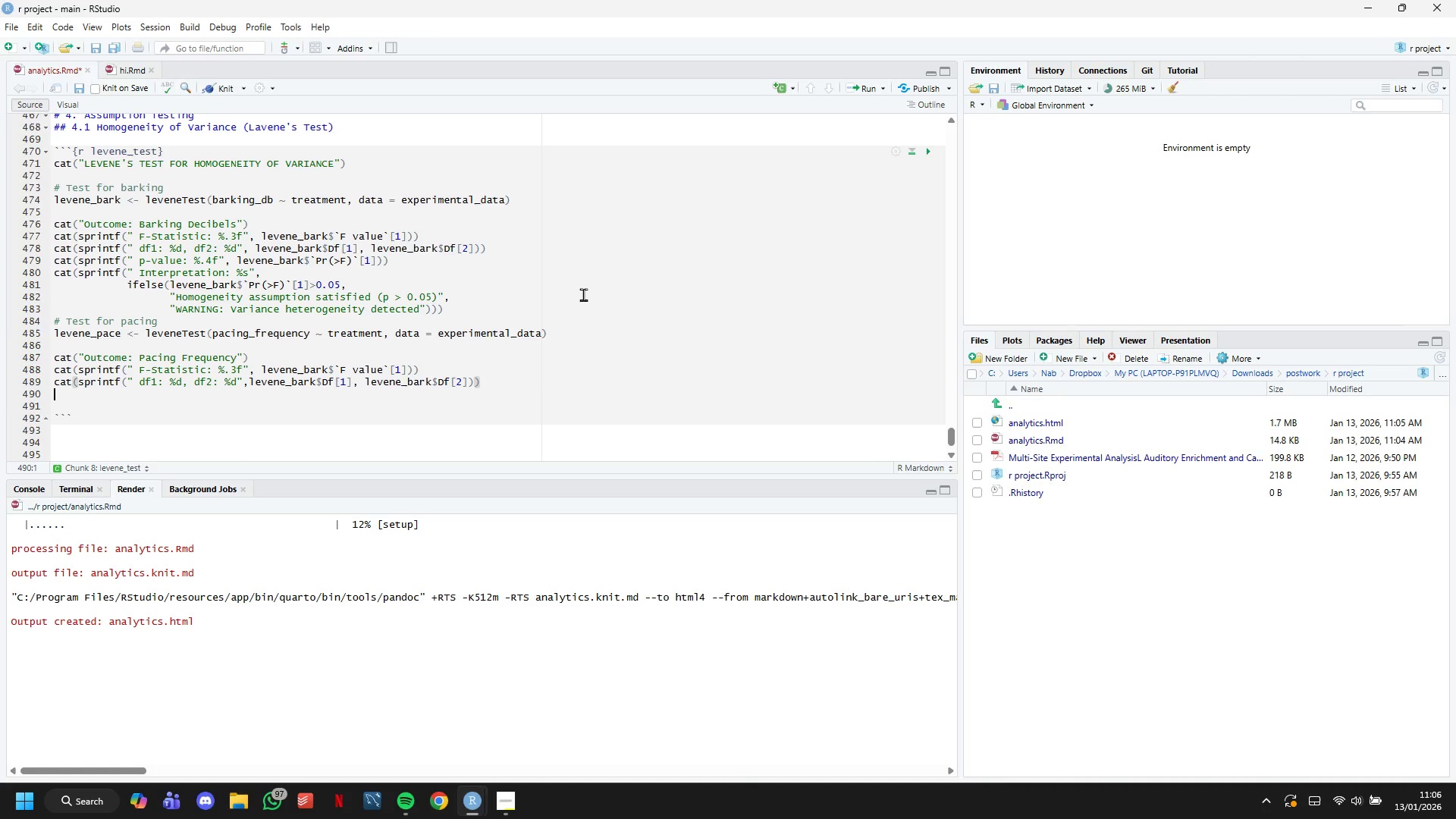 
key(Enter)
 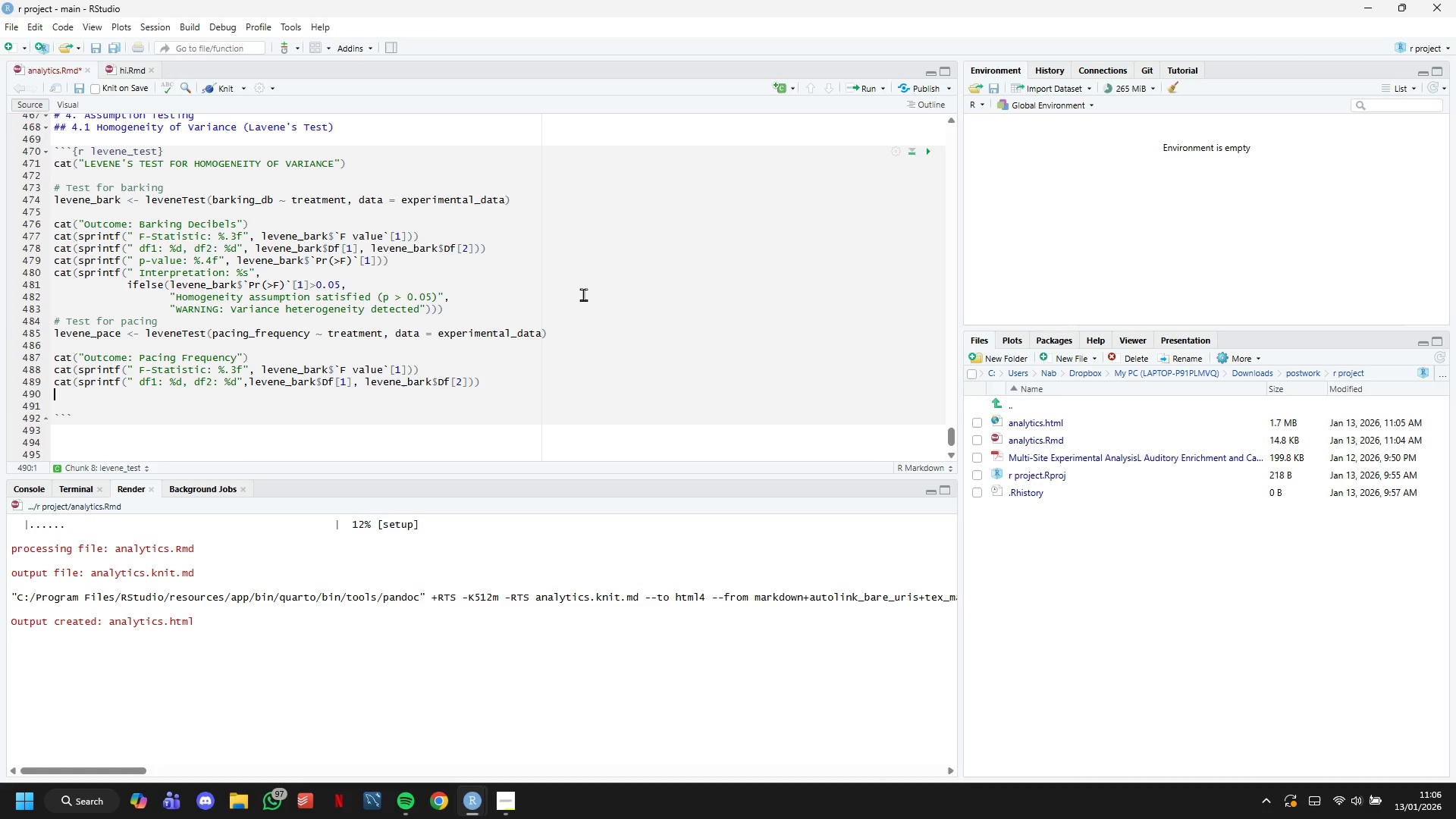 
wait(11.42)
 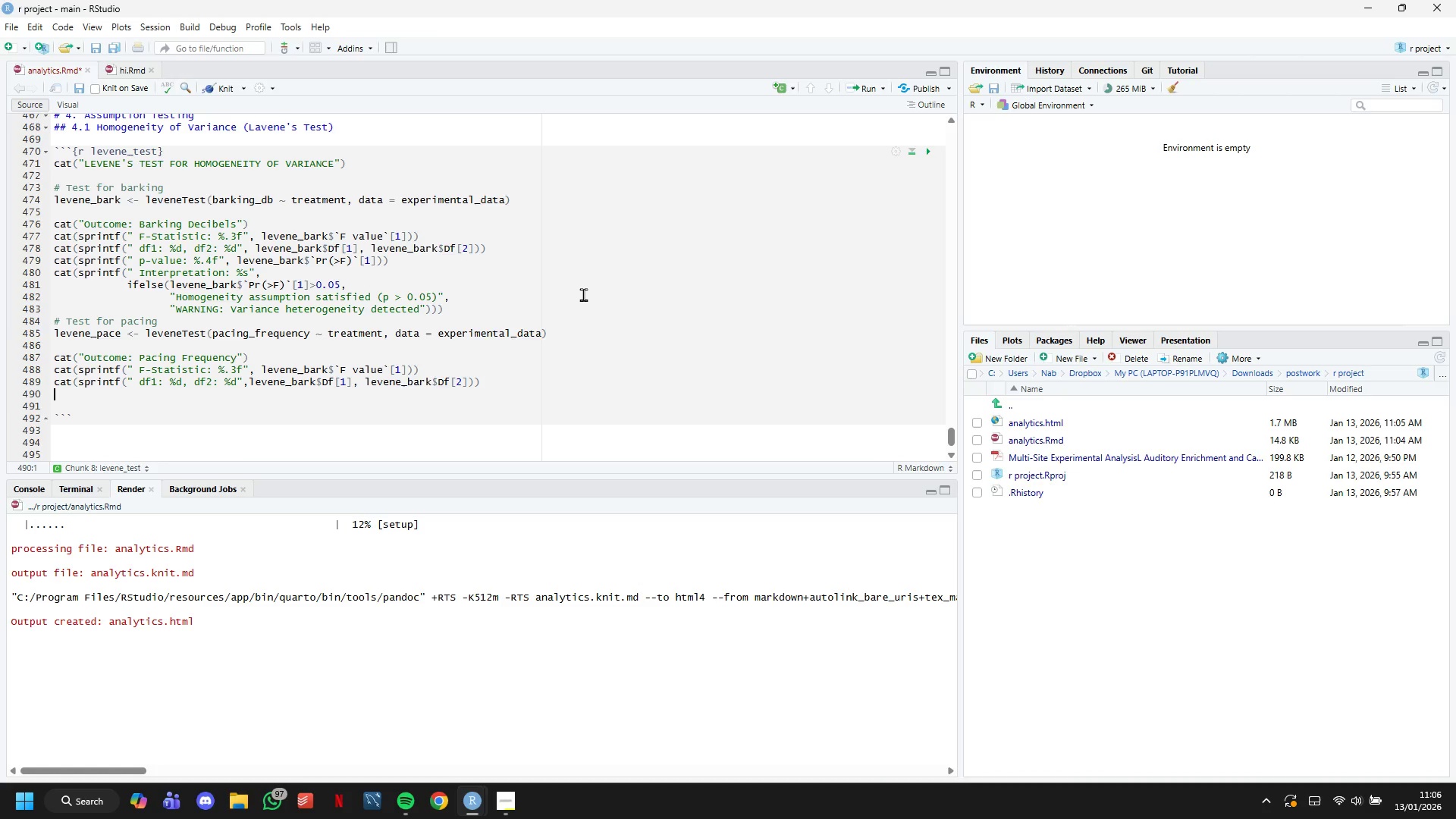 
type(cat(sprintf(" p-value)
 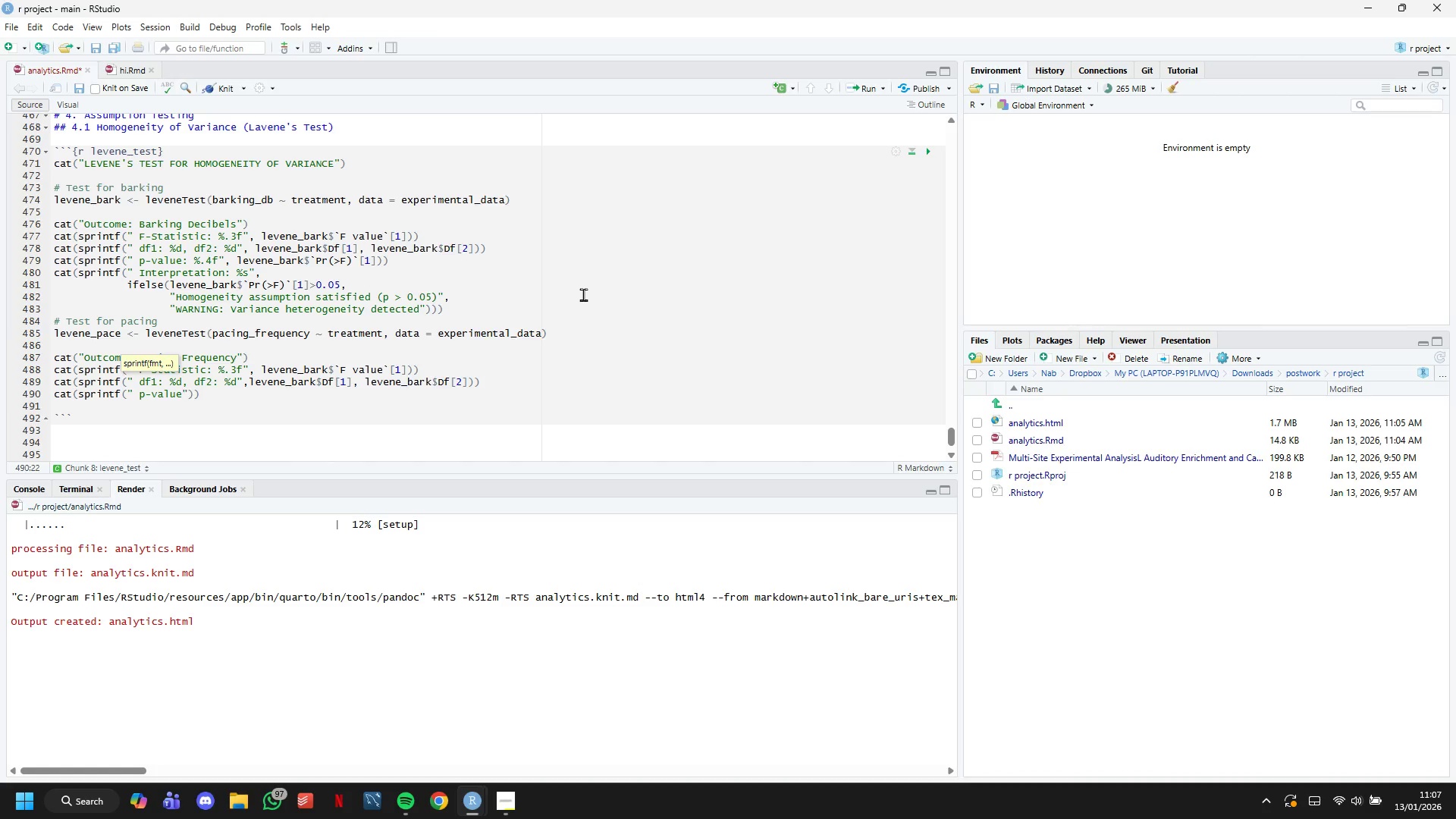 
type(: %.4f)
 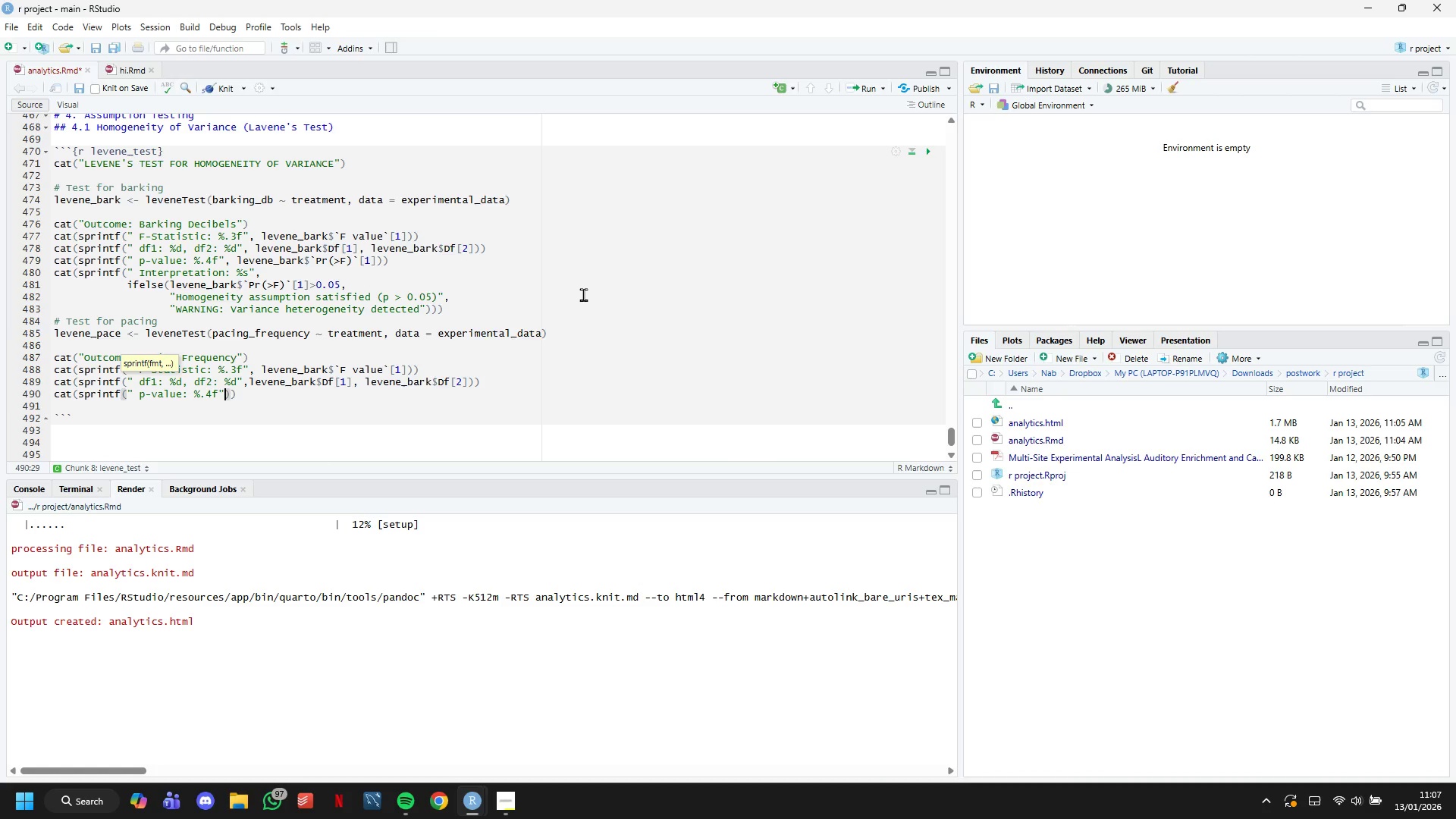 
 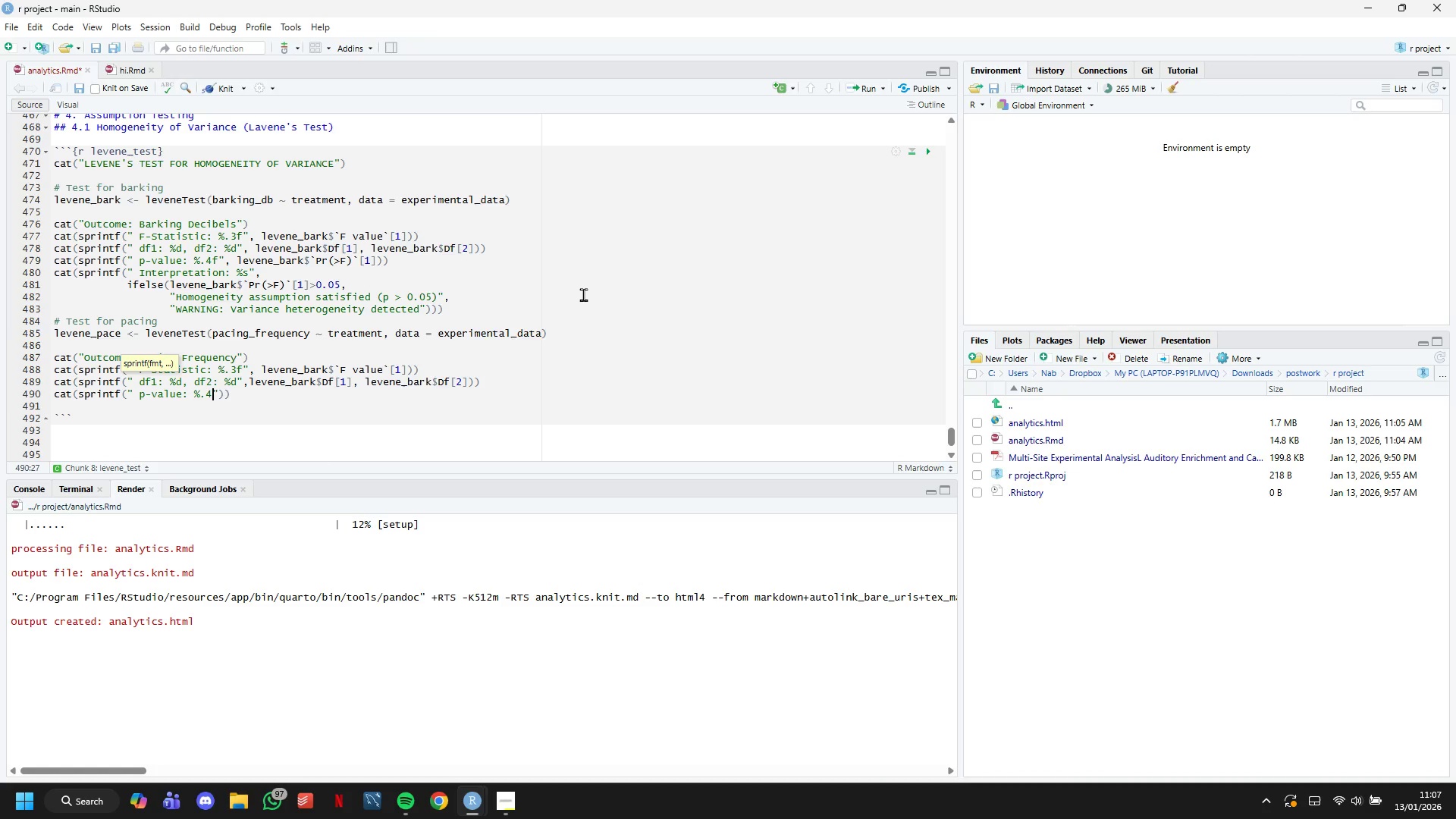 
key(ArrowRight)
 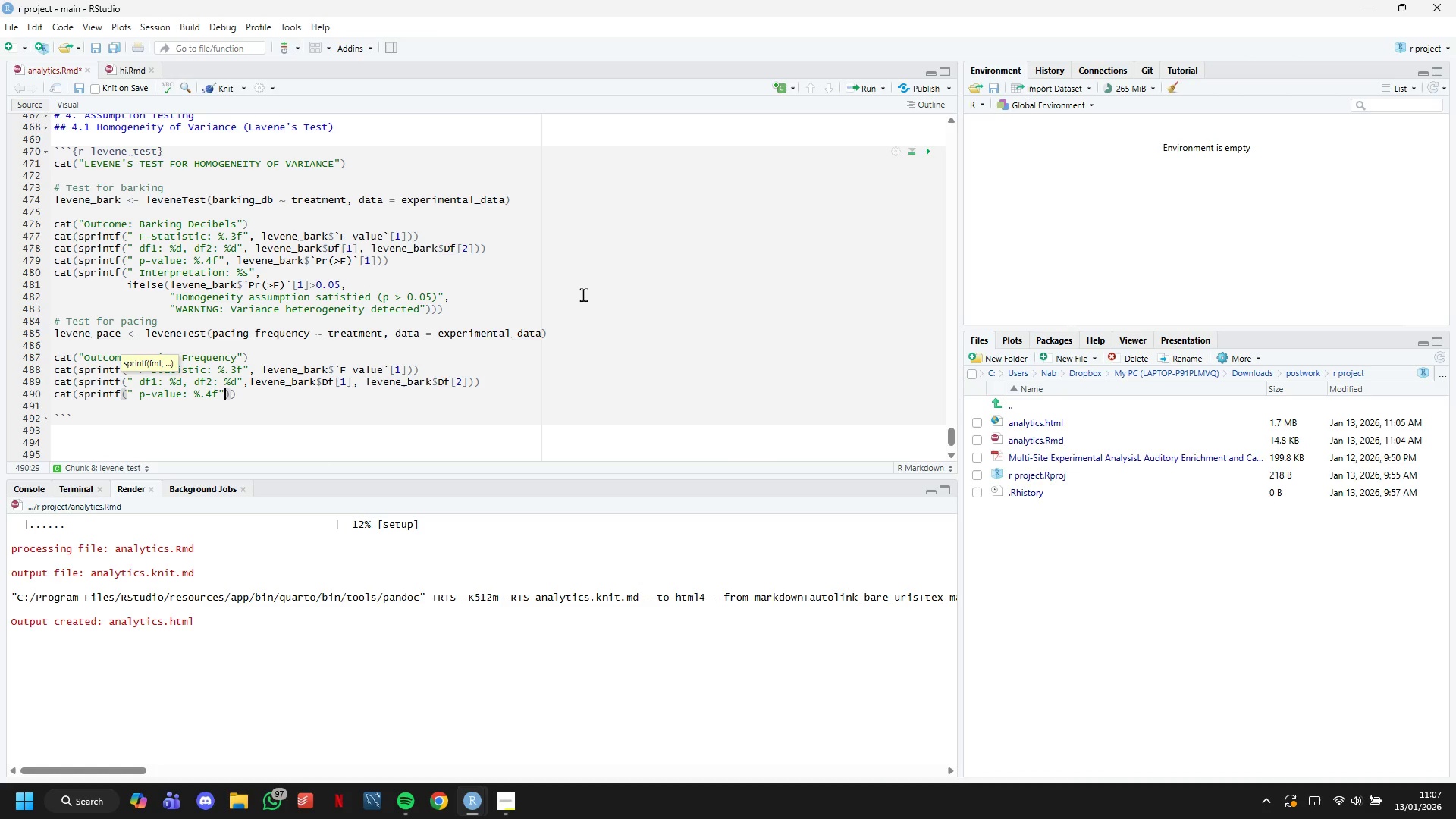 
type(, levene_bark)
 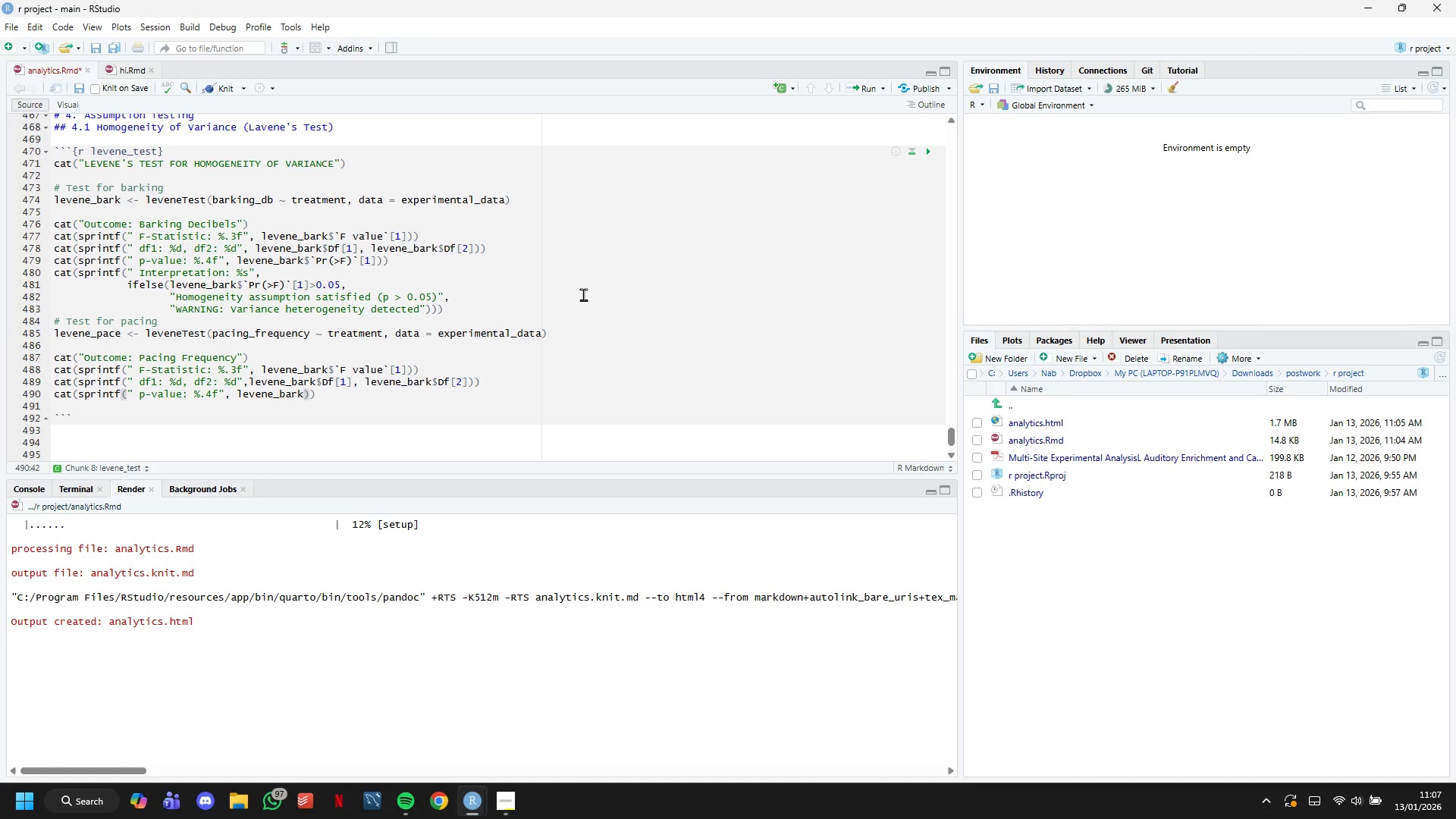 
hold_key(key=ShiftLeft, duration=1.52)
 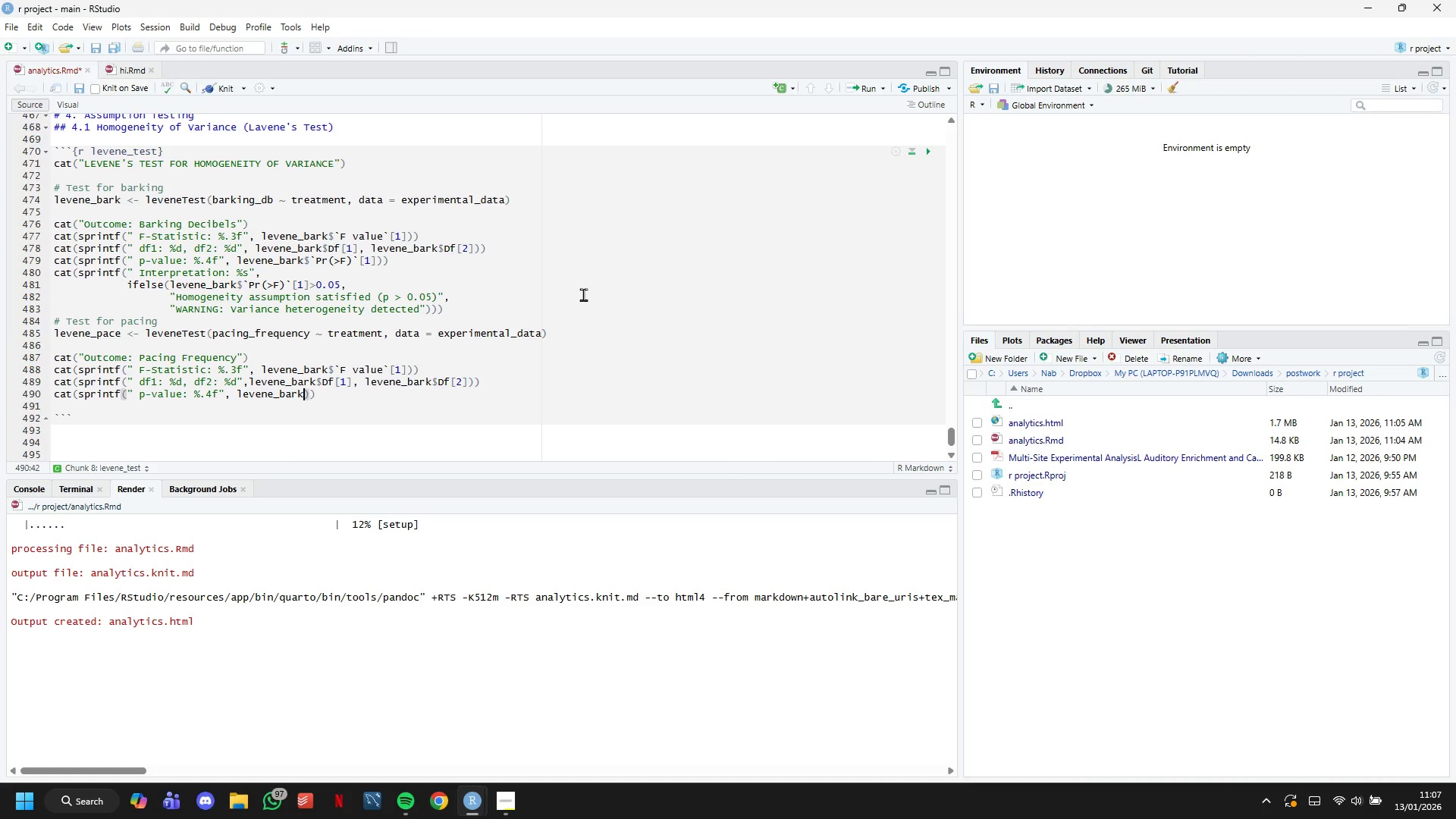 
key(Shift+4)
 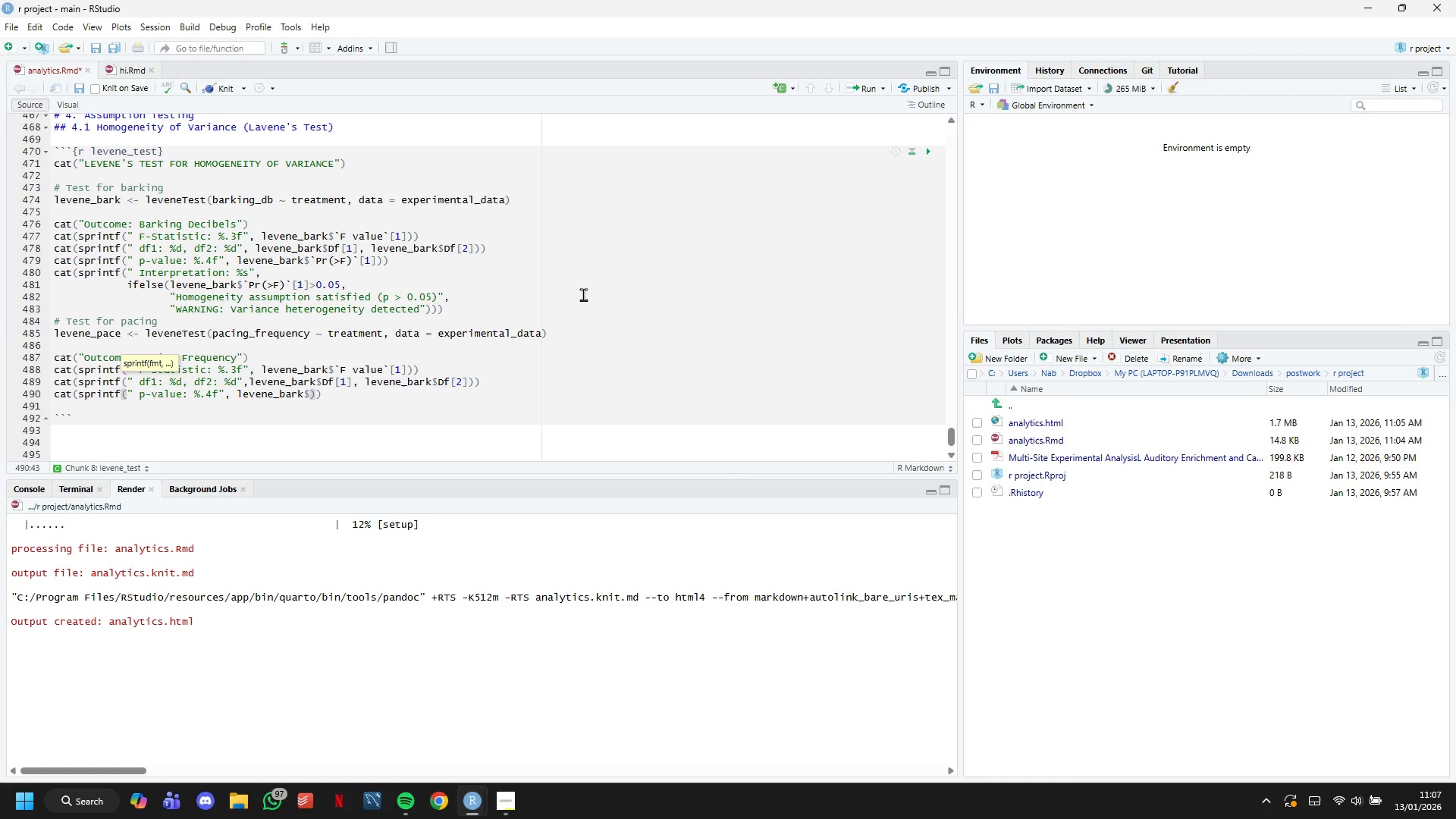 
key(Backquote)
 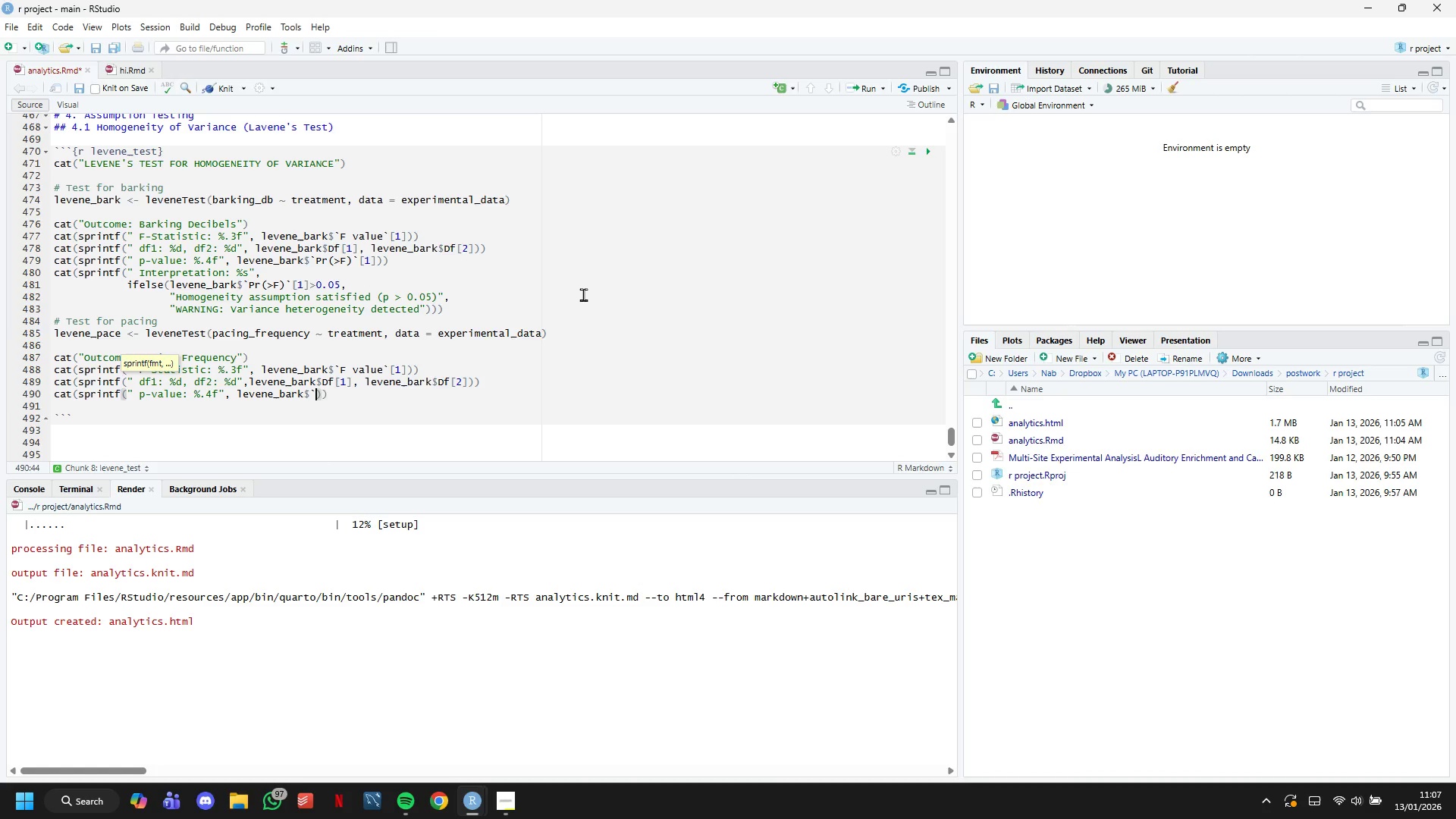 
key(Backquote)
 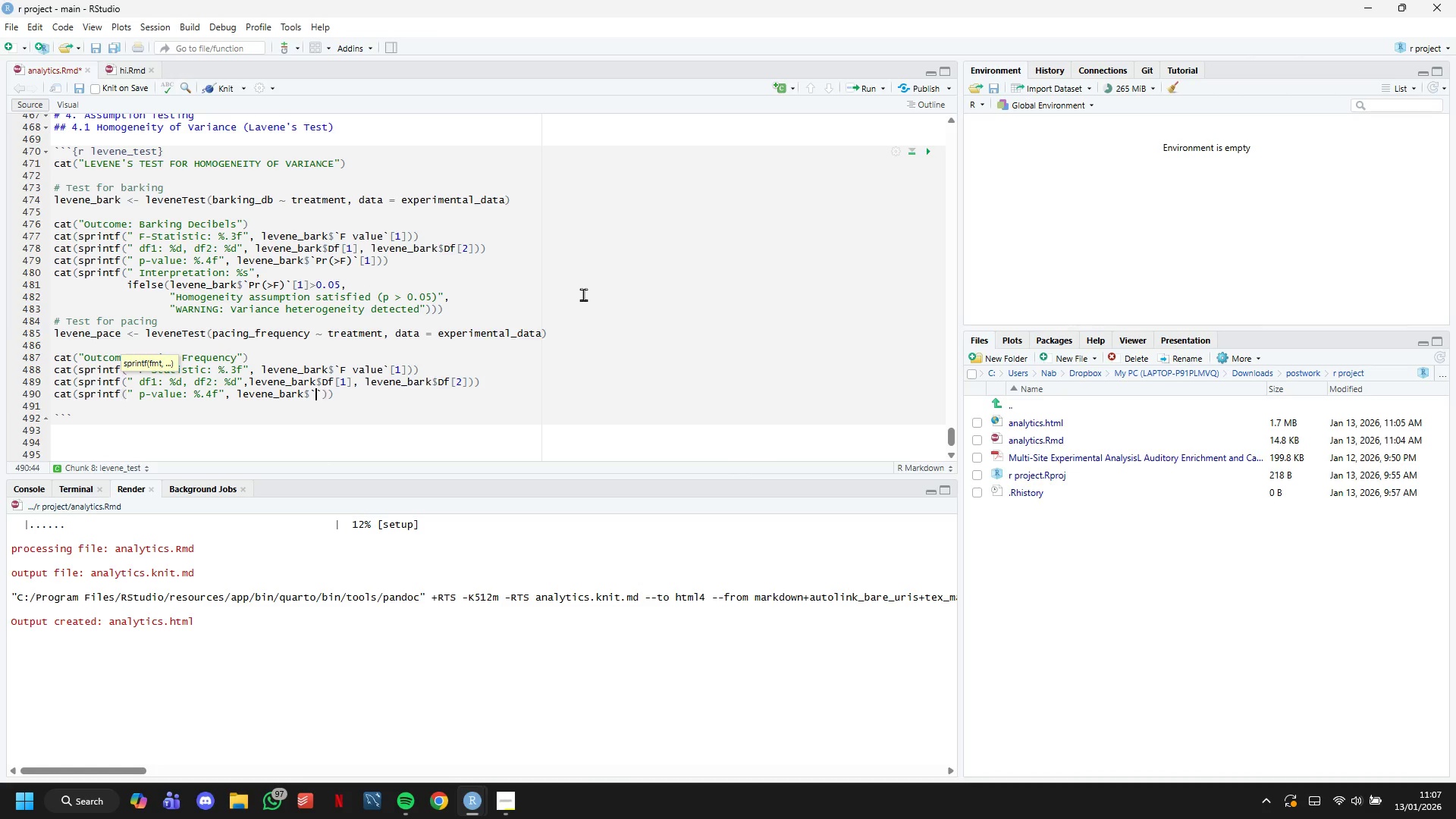 
key(ArrowLeft)
 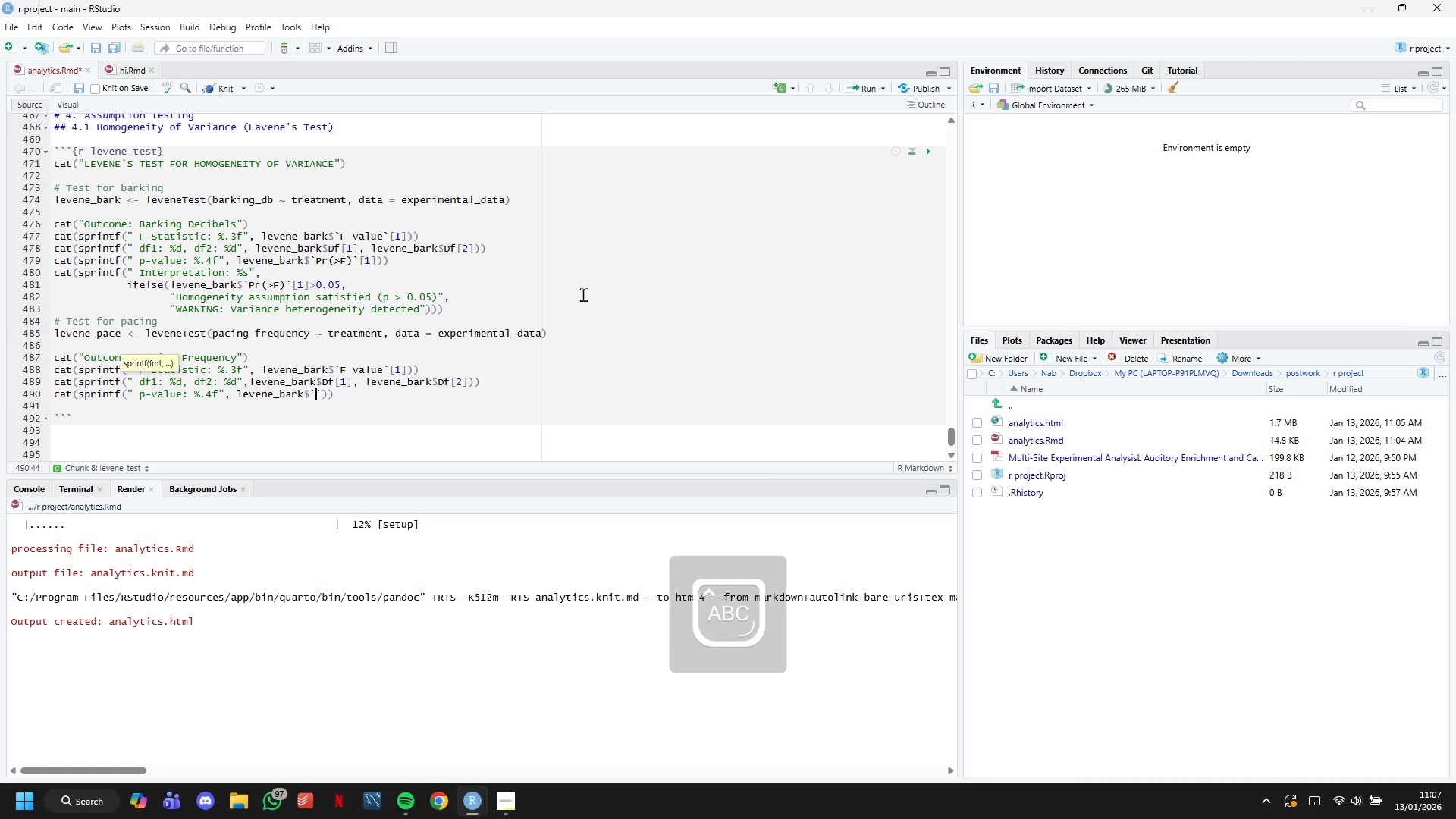 
type(Pr(>F))
 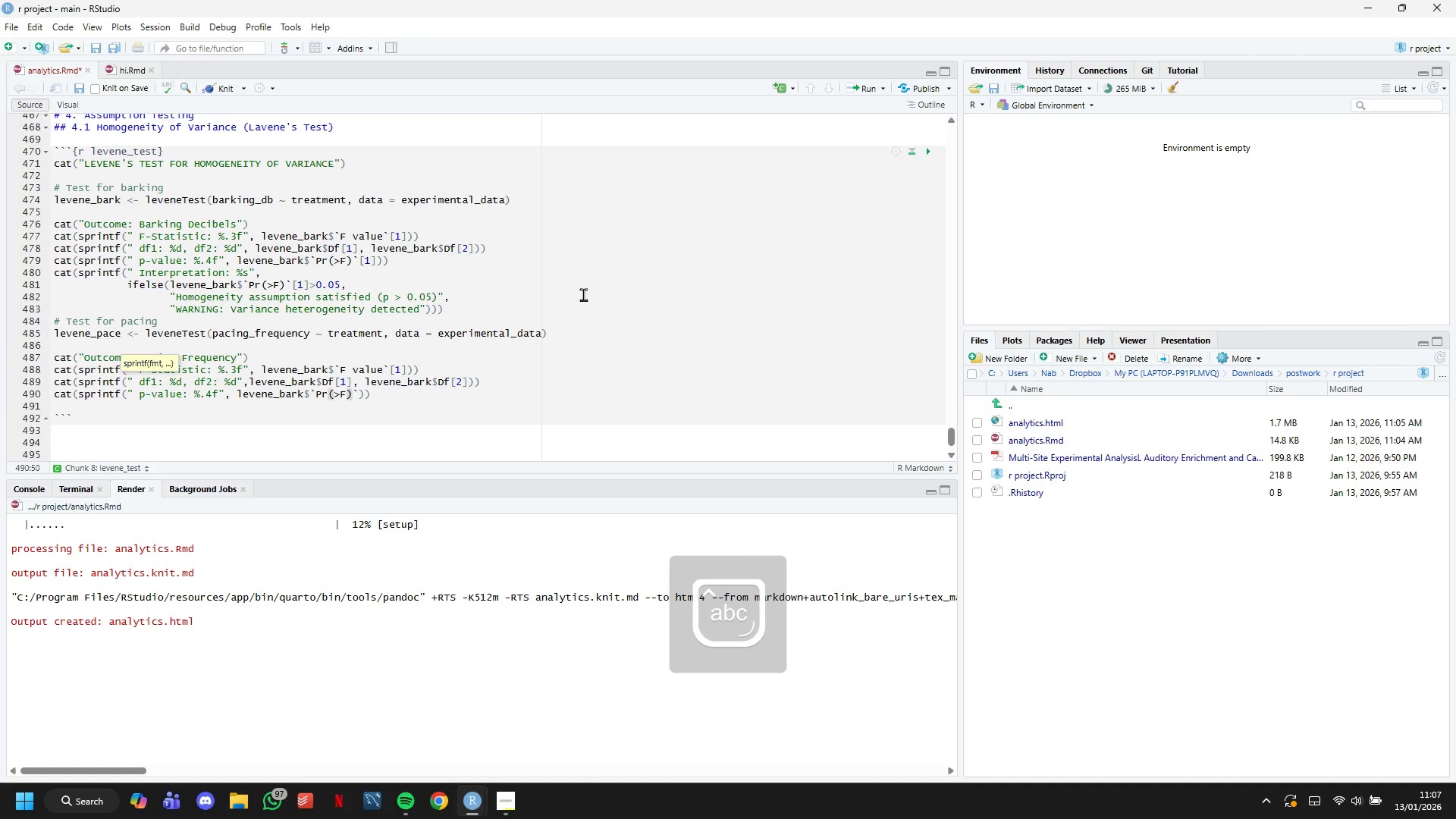 
key(ArrowRight)
 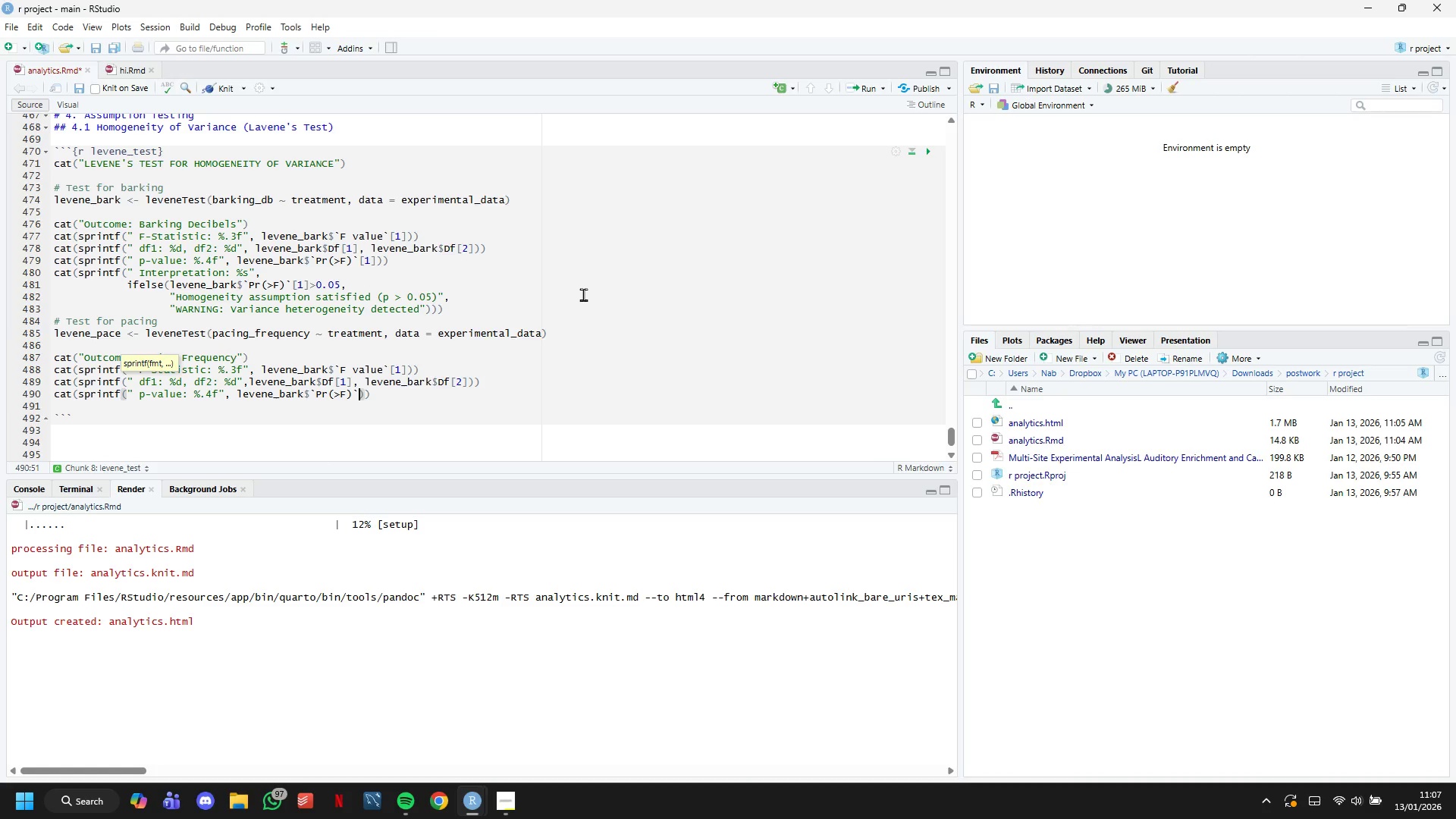 
key(BracketLeft)
 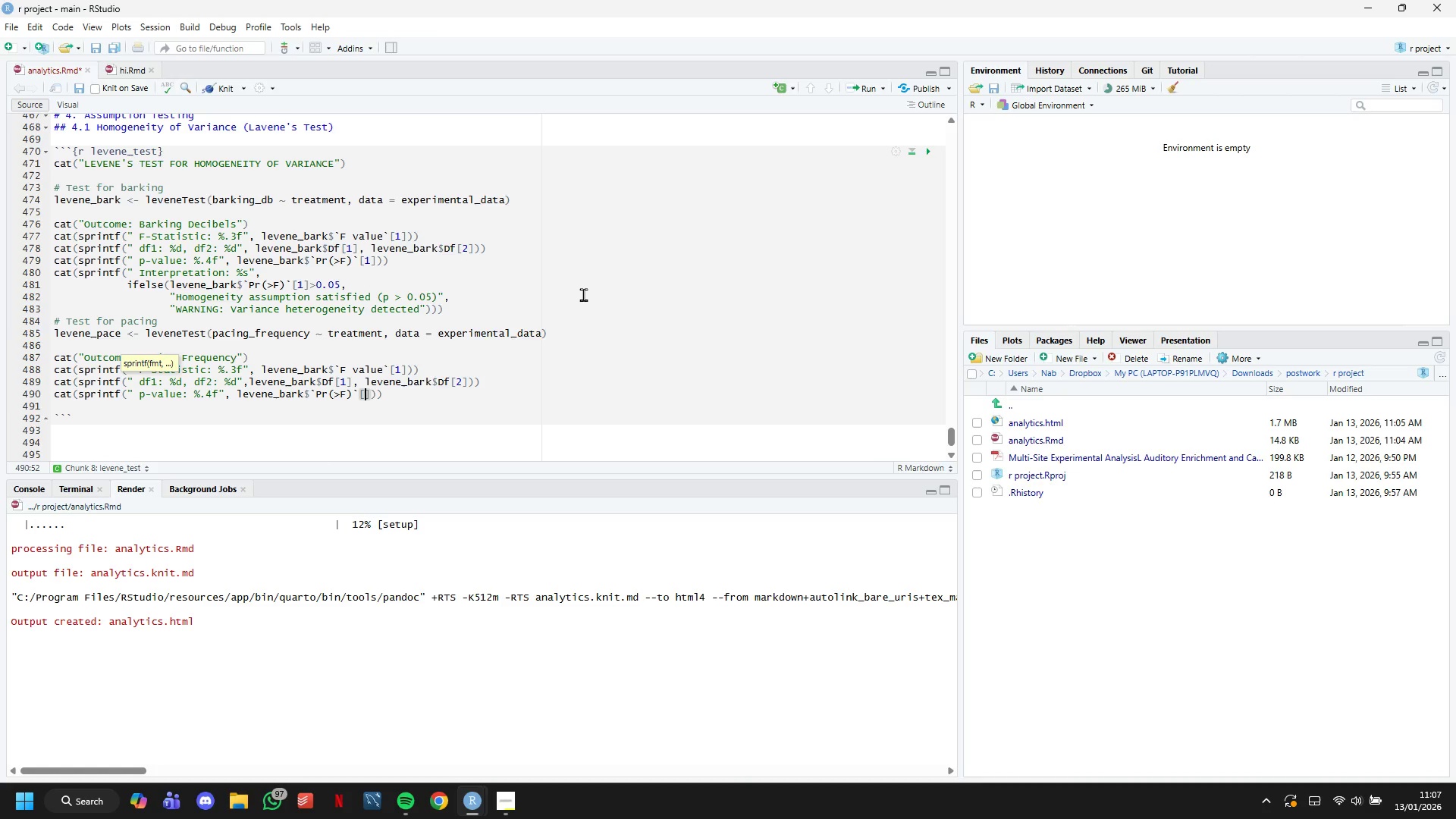 
key(1)
 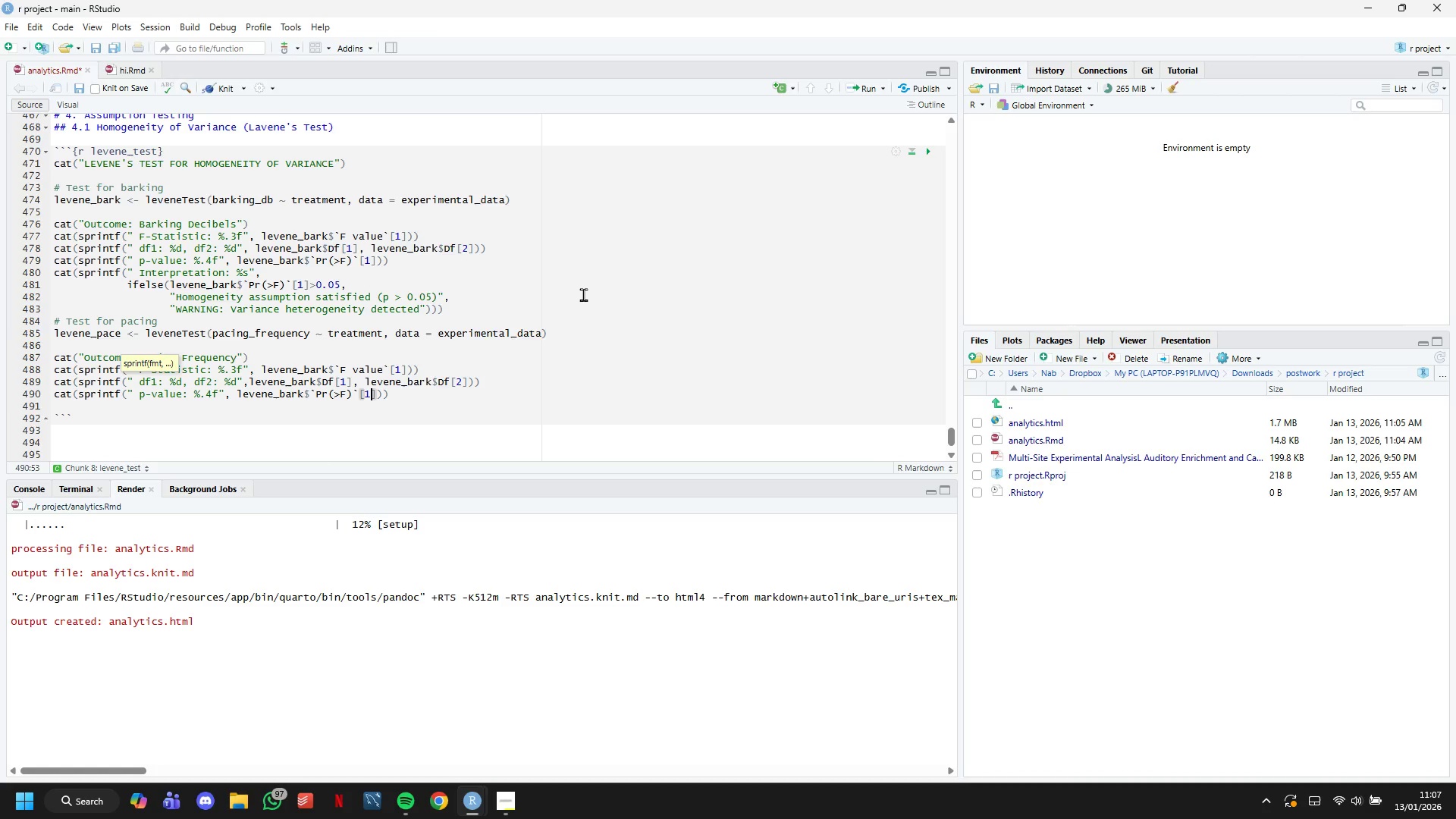 
key(ArrowRight)
 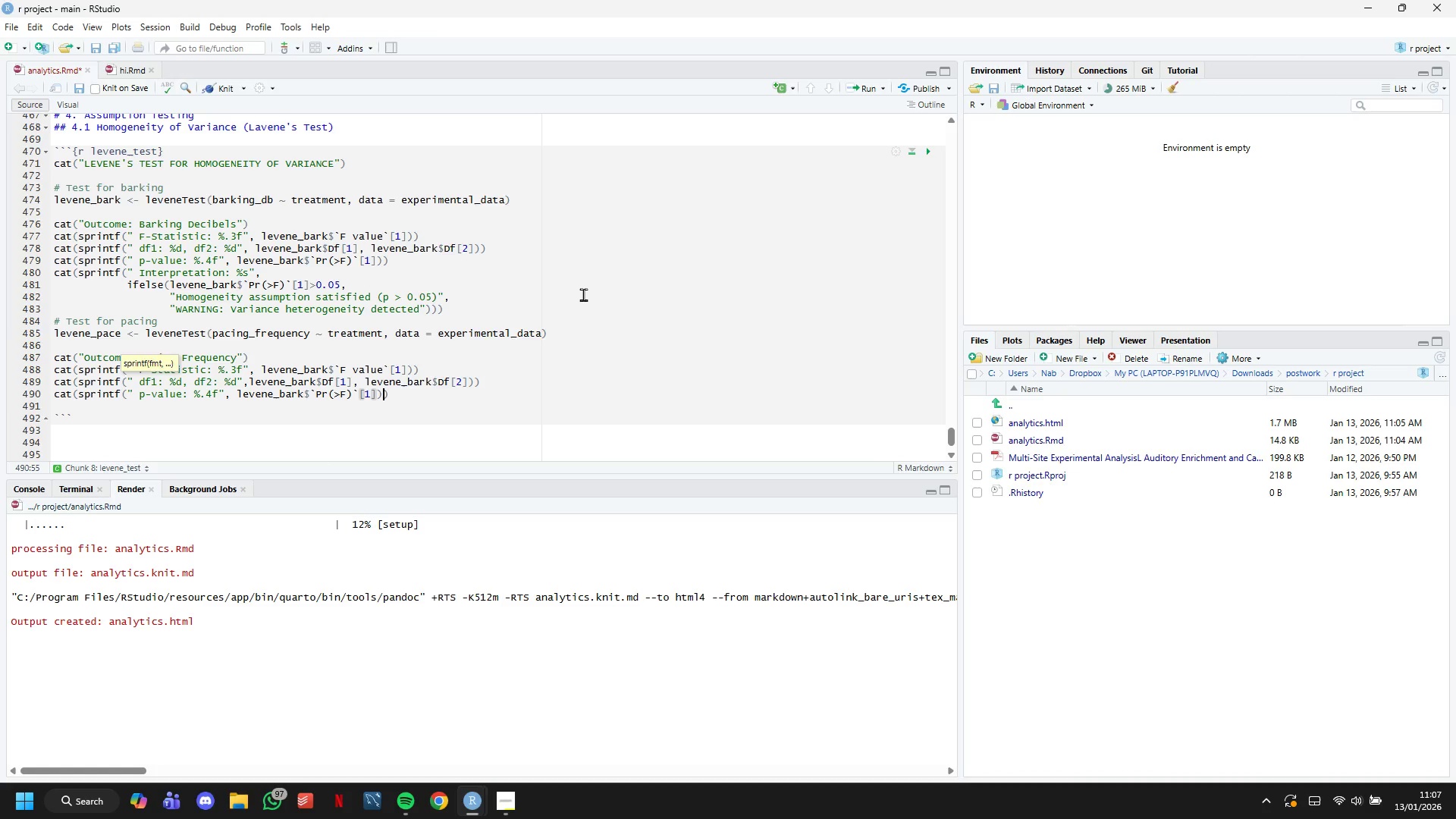 
key(ArrowRight)
 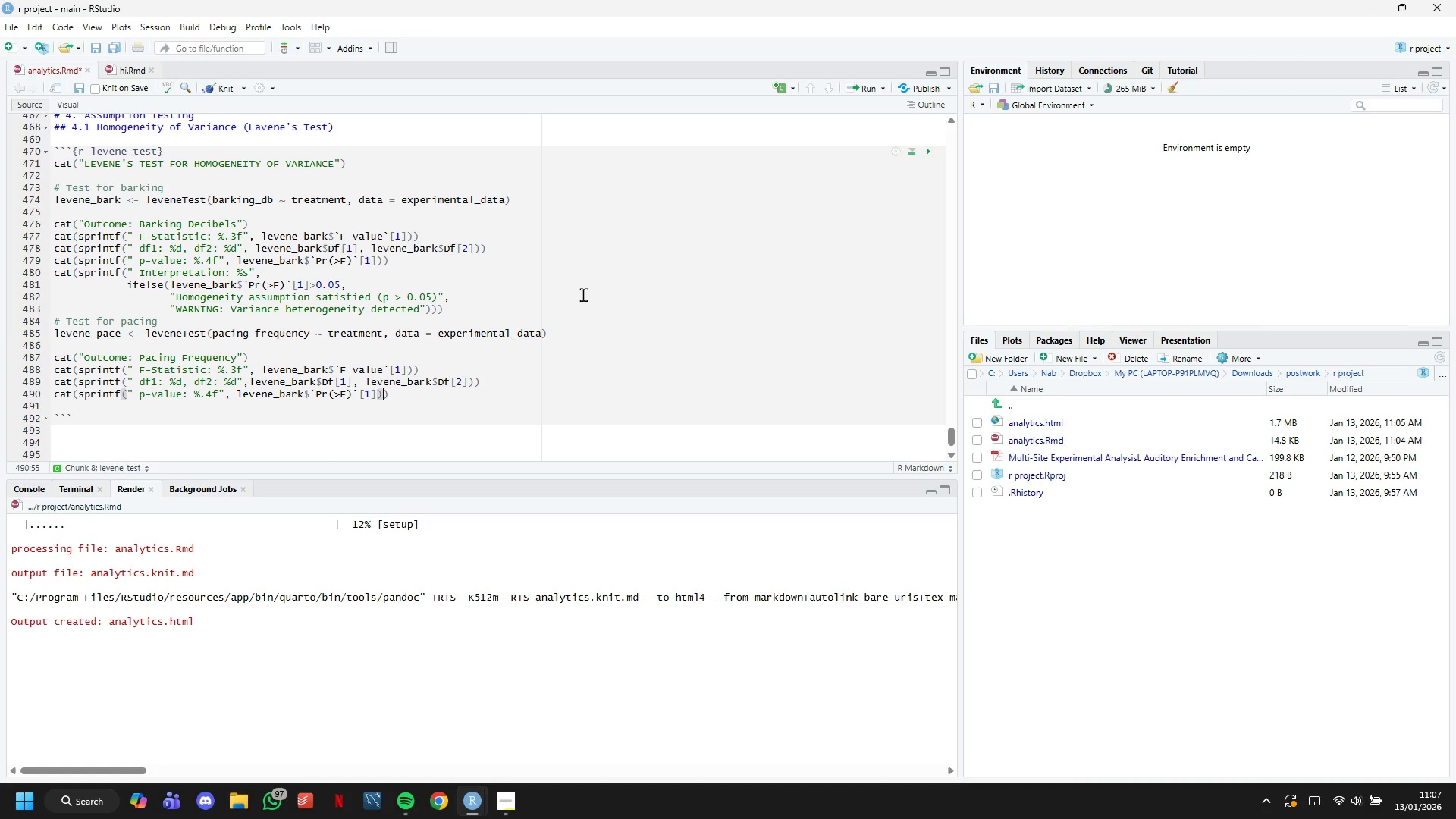 
key(ArrowRight)
 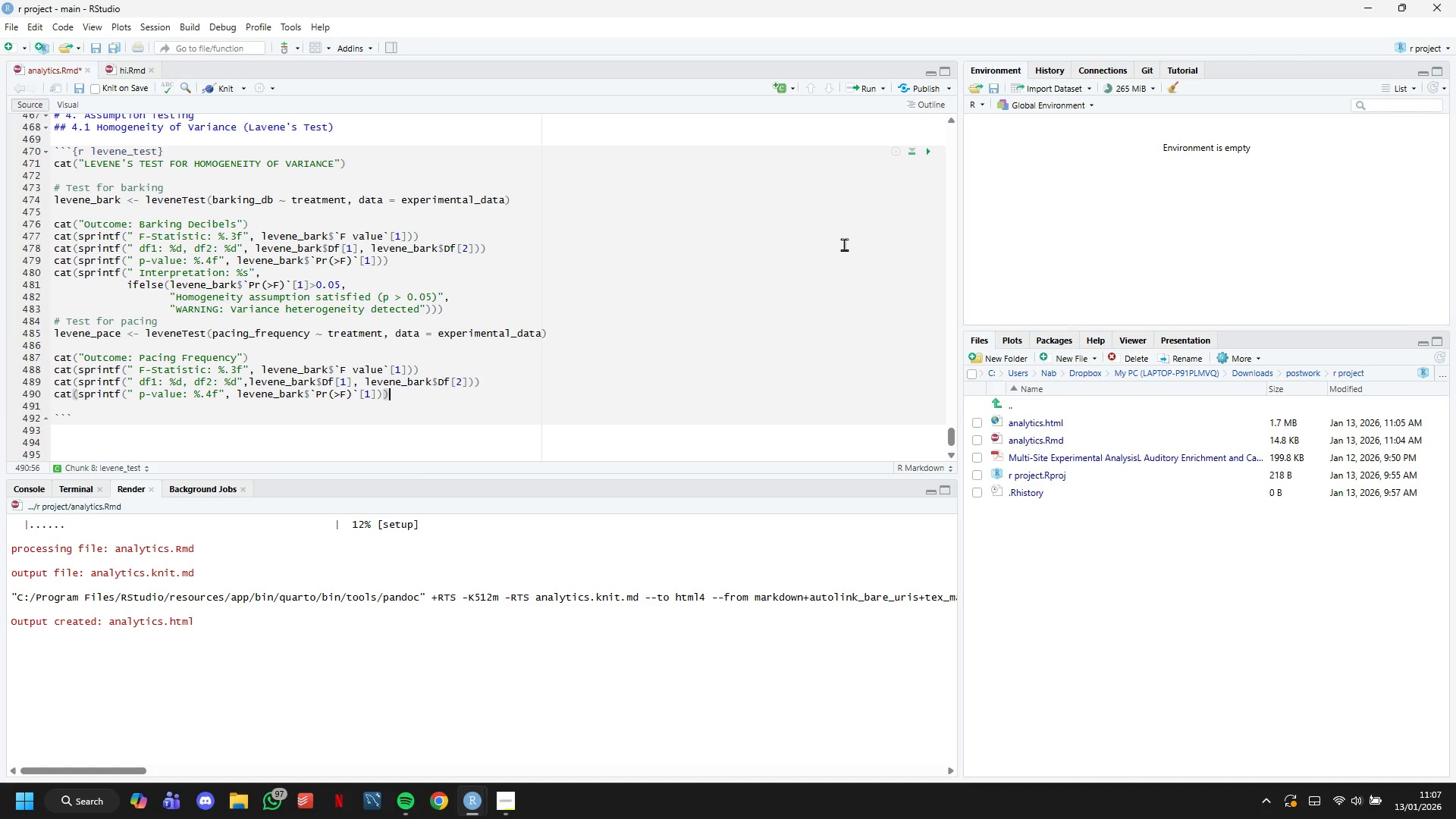 
wait(13.39)
 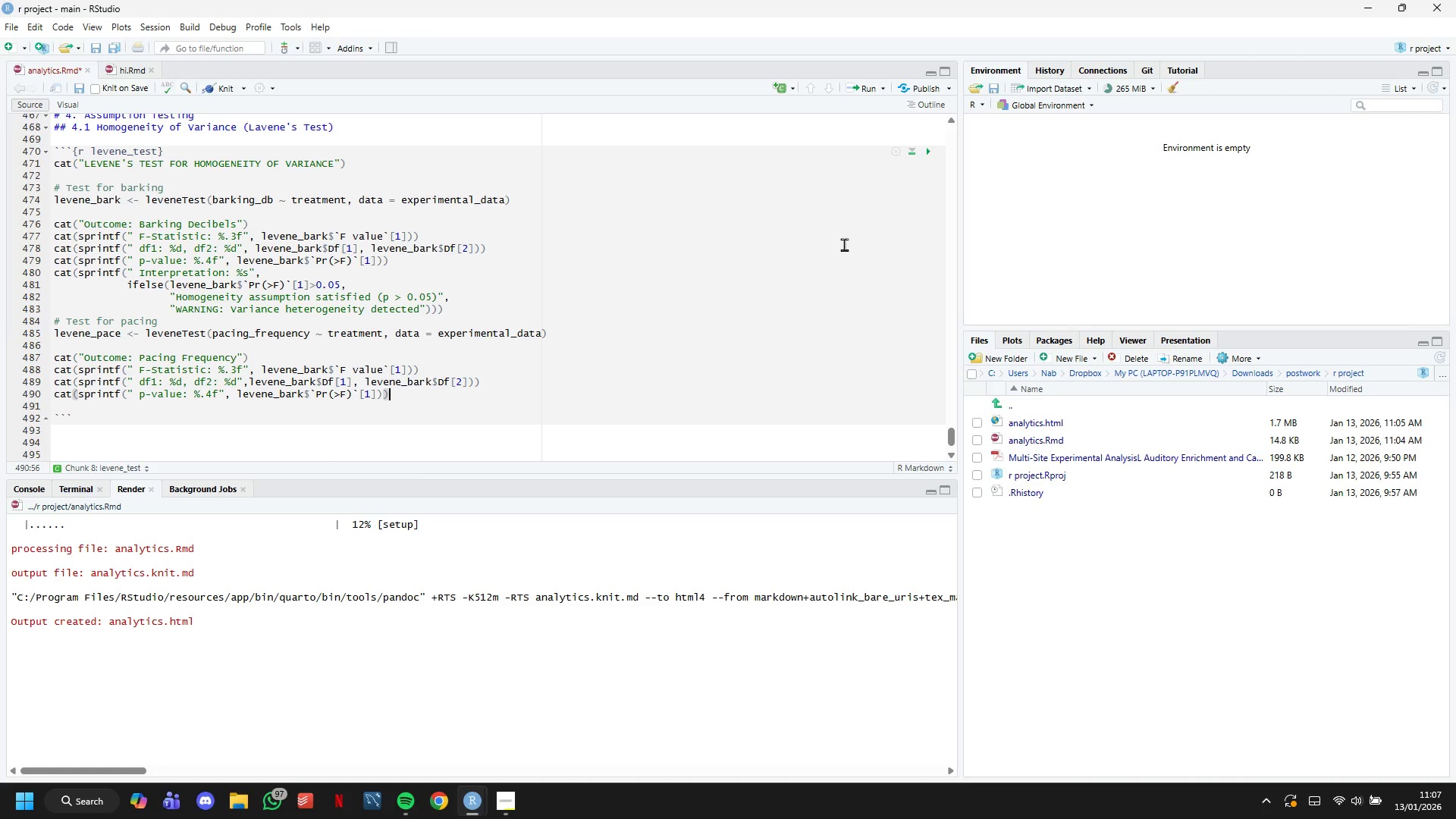 
scroll: coordinate [846, 245], scroll_direction: down, amount: 4.0
 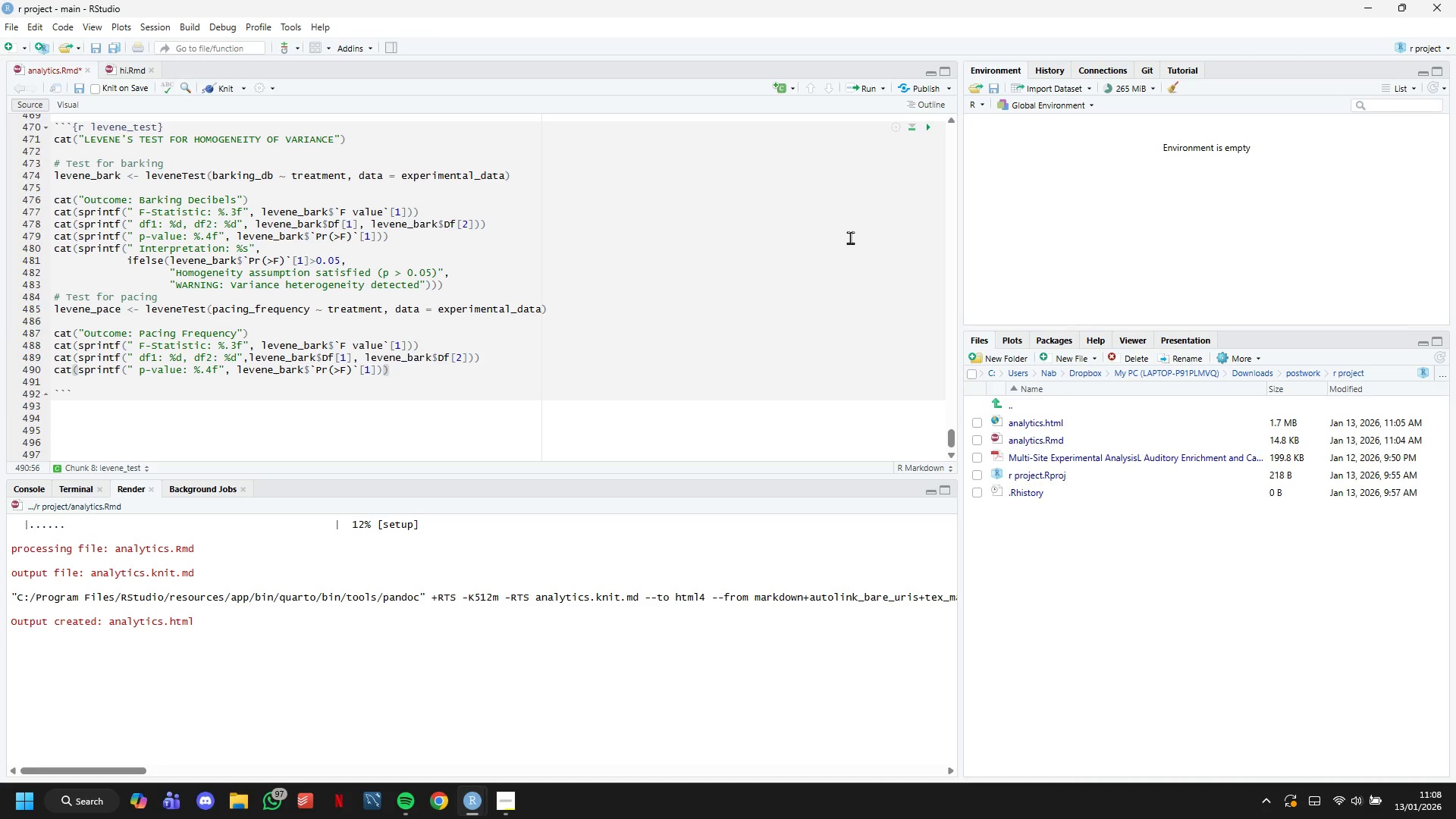 
wait(10.56)
 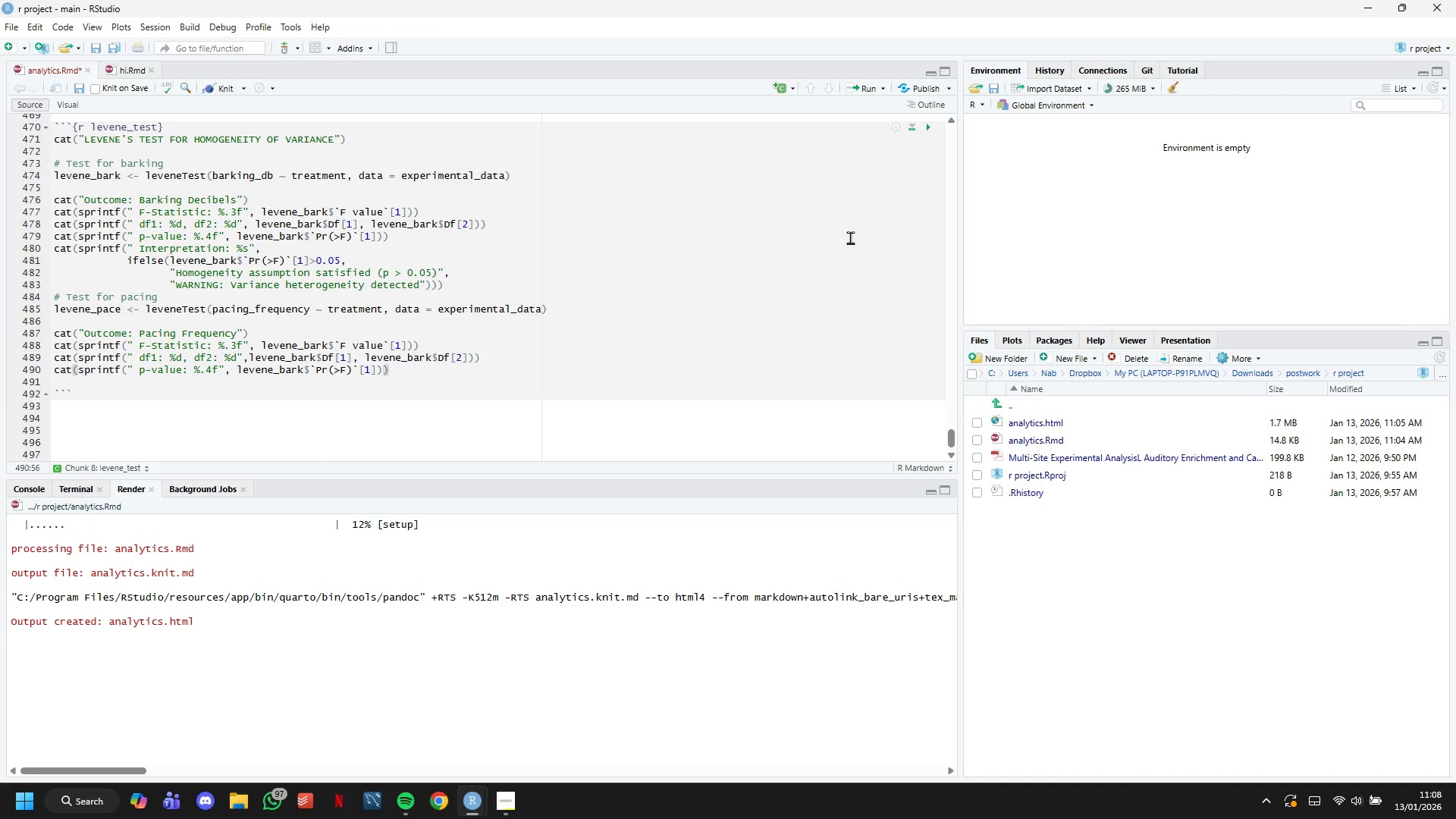 
key(Backspace)
key(Backspace)
key(Backspace)
key(Backspace)
type(pace)
 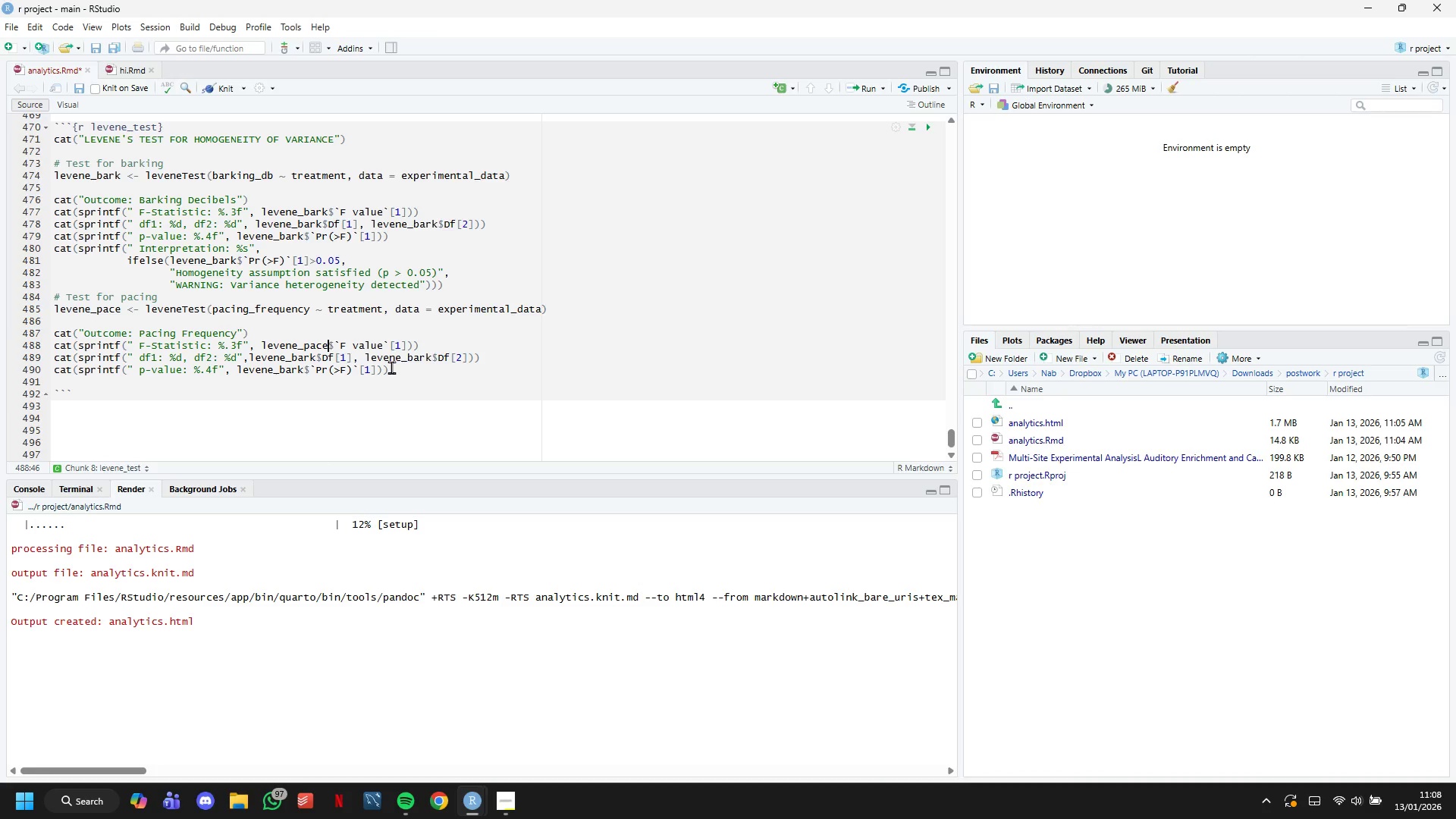 
key(ArrowDown)
 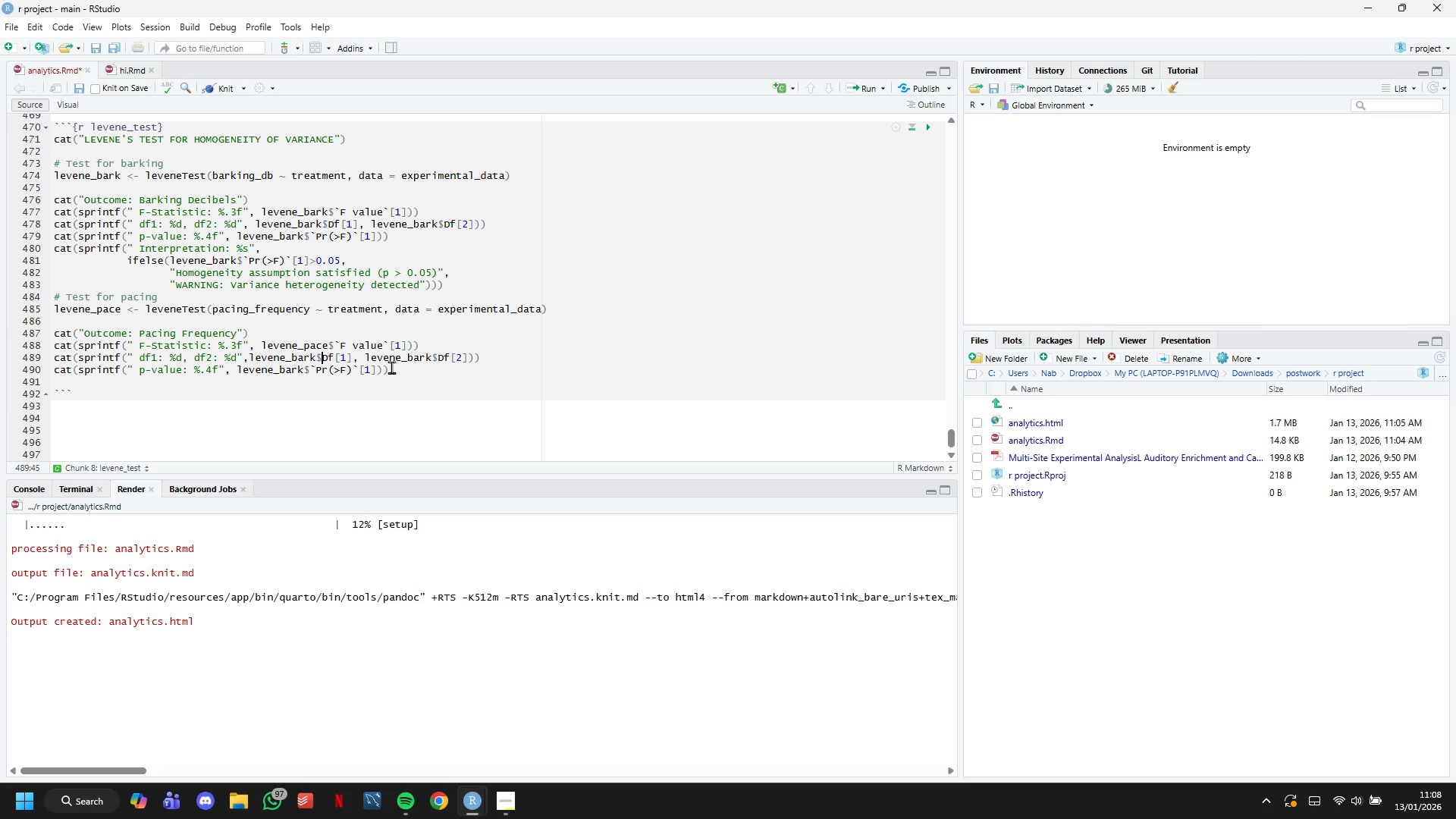 
key(ArrowLeft)
 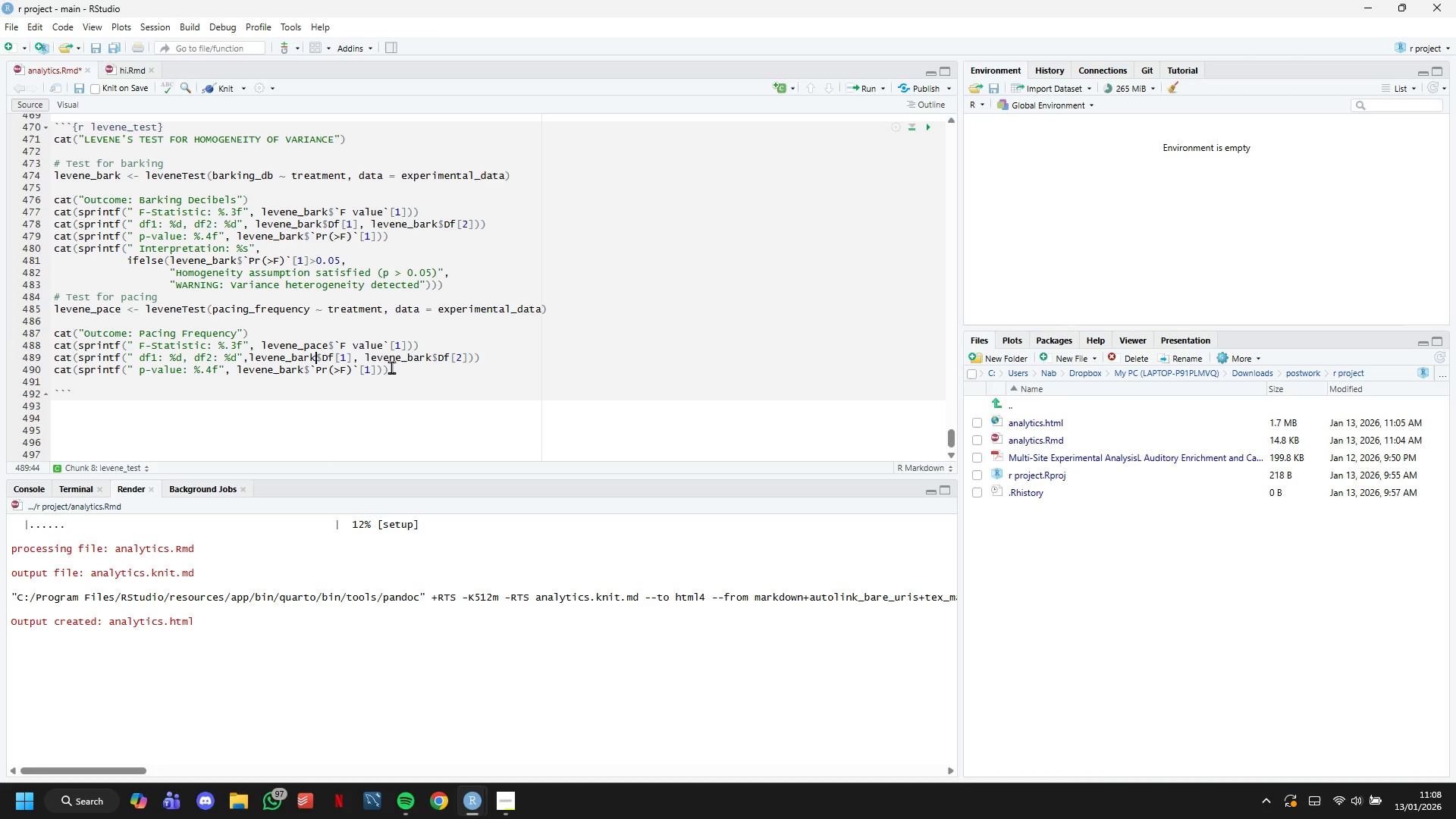 
key(ArrowLeft)
 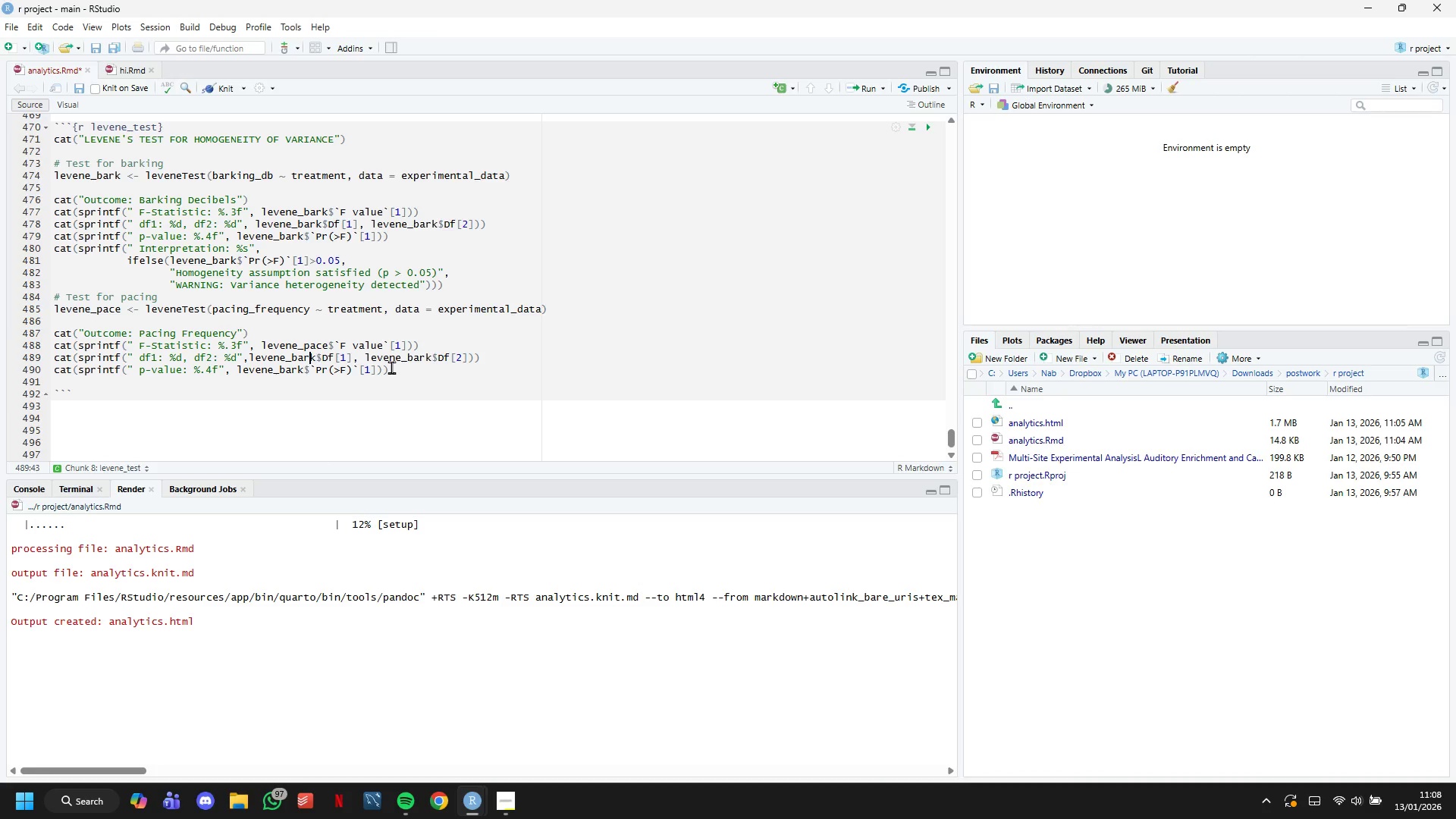 
key(ArrowLeft)
 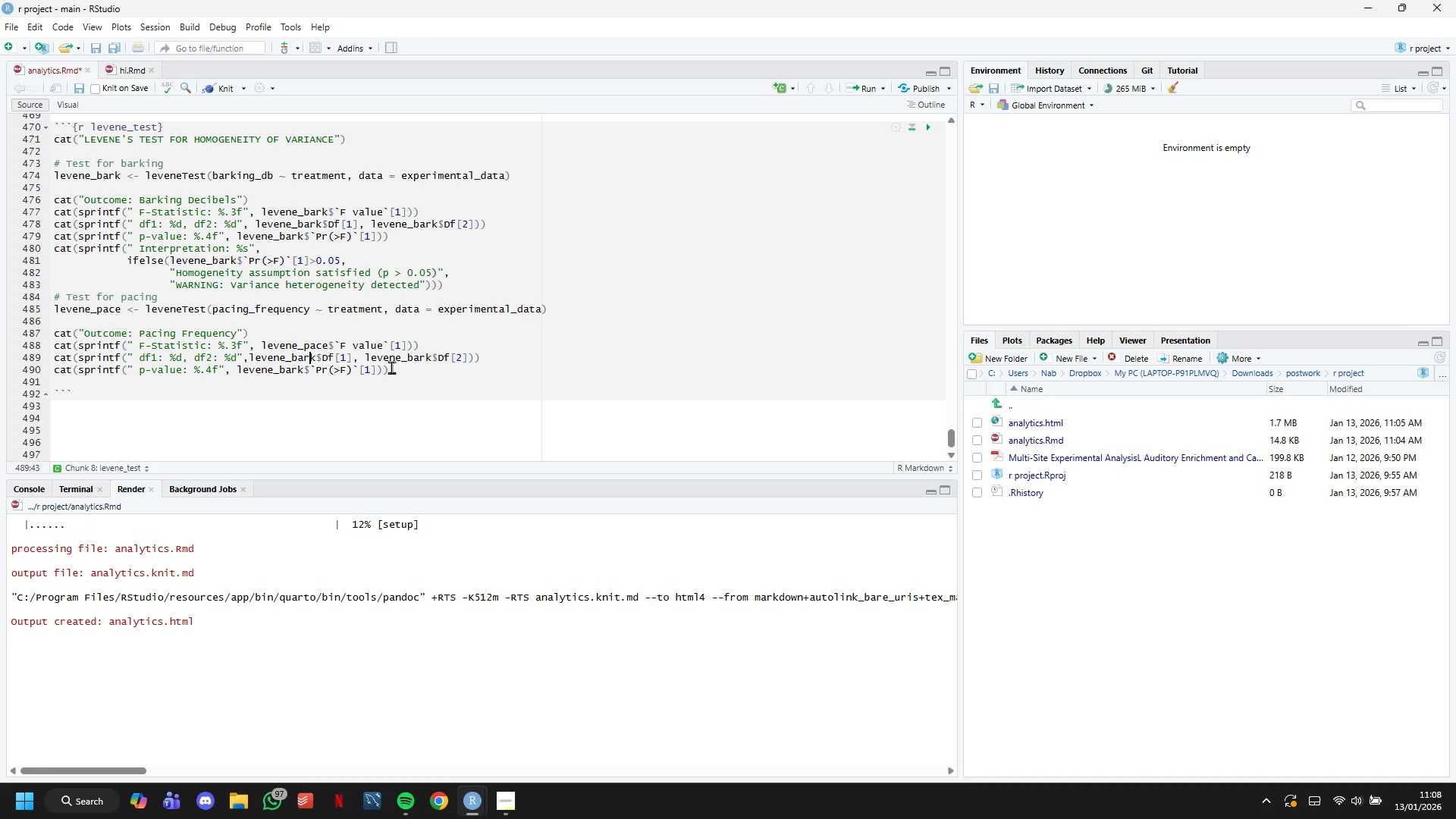 
key(ArrowRight)
 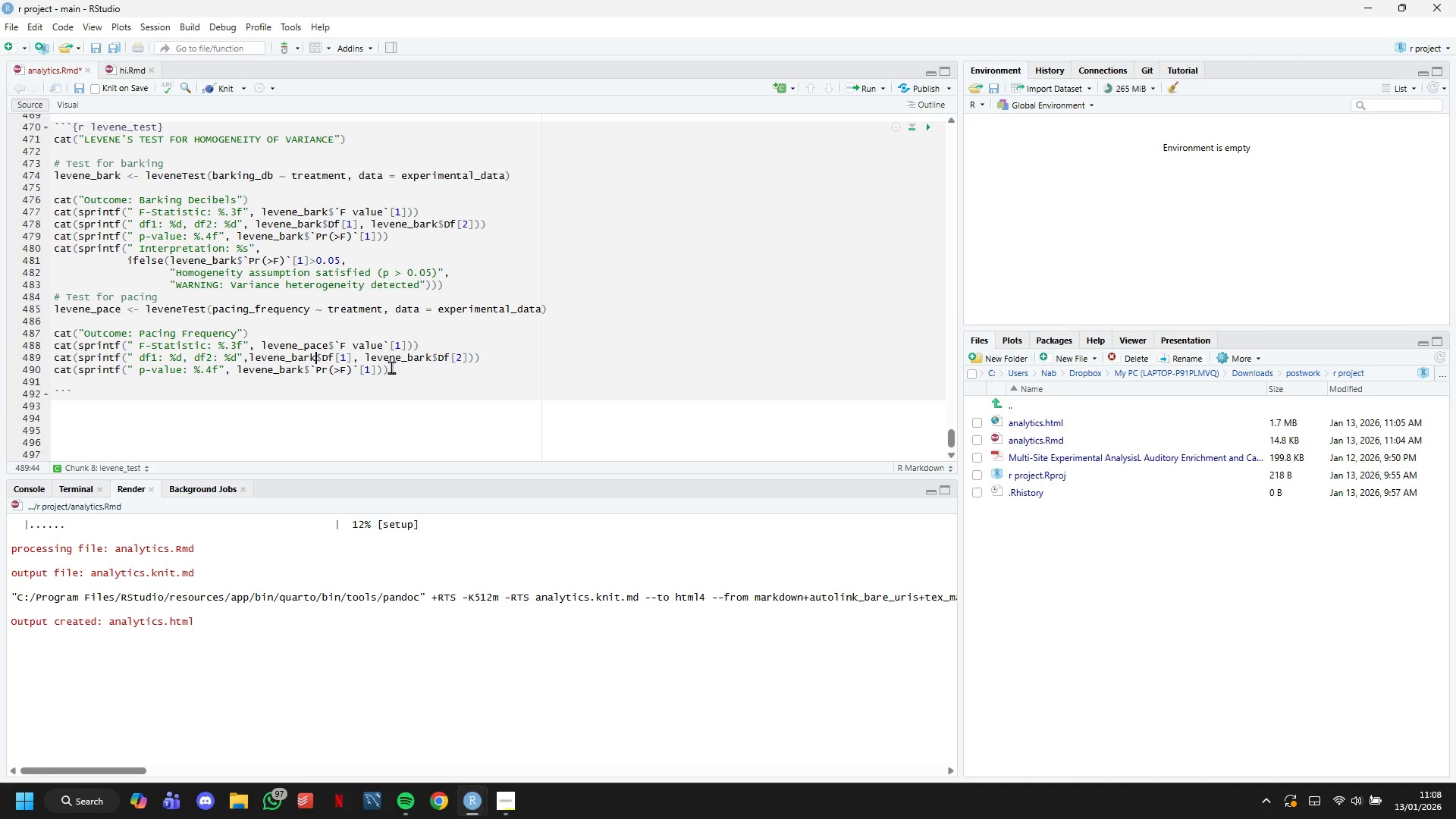 
key(Backspace)
key(Backspace)
key(Backspace)
key(Backspace)
type(pace)
 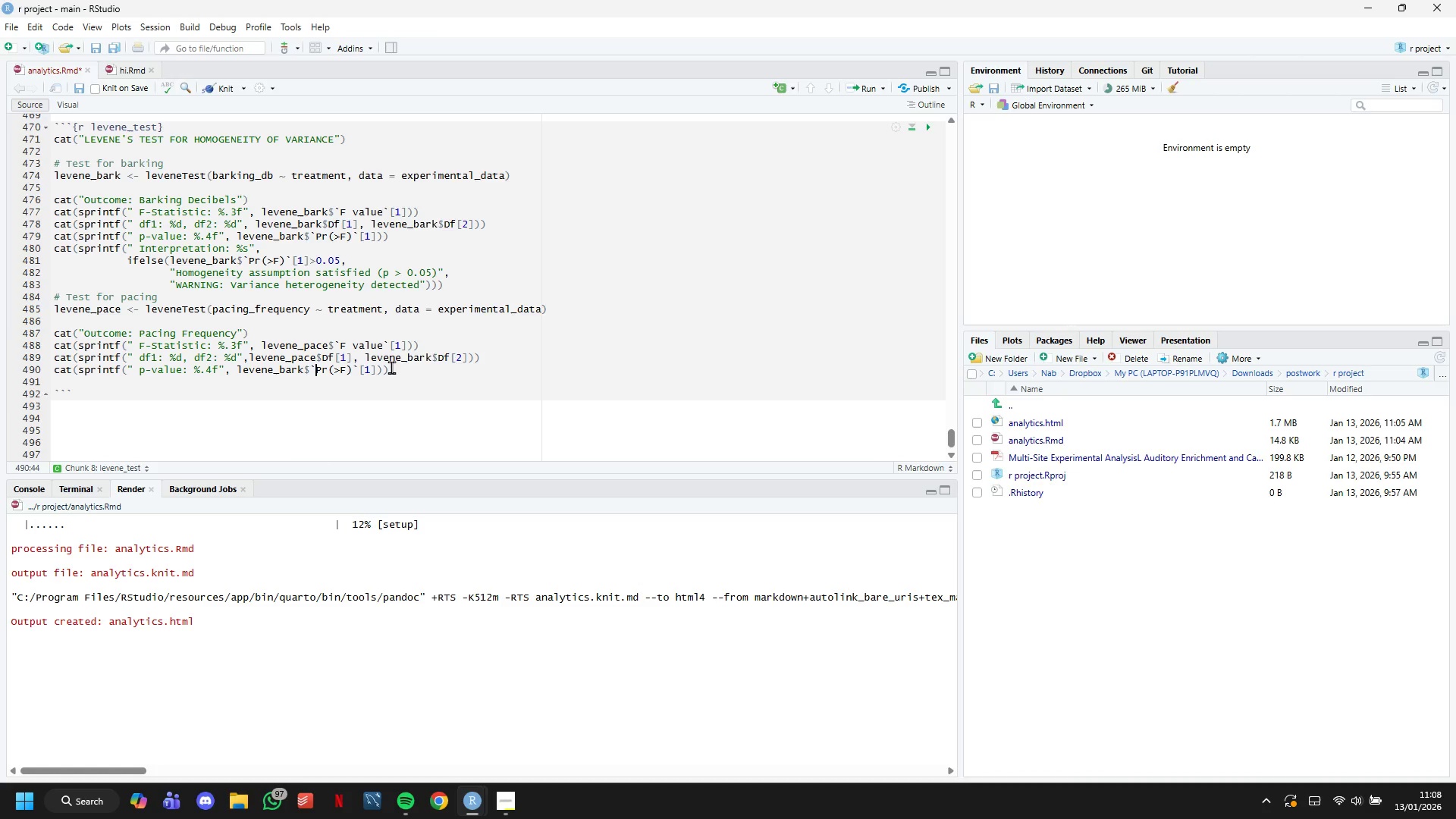 
key(ArrowDown)
 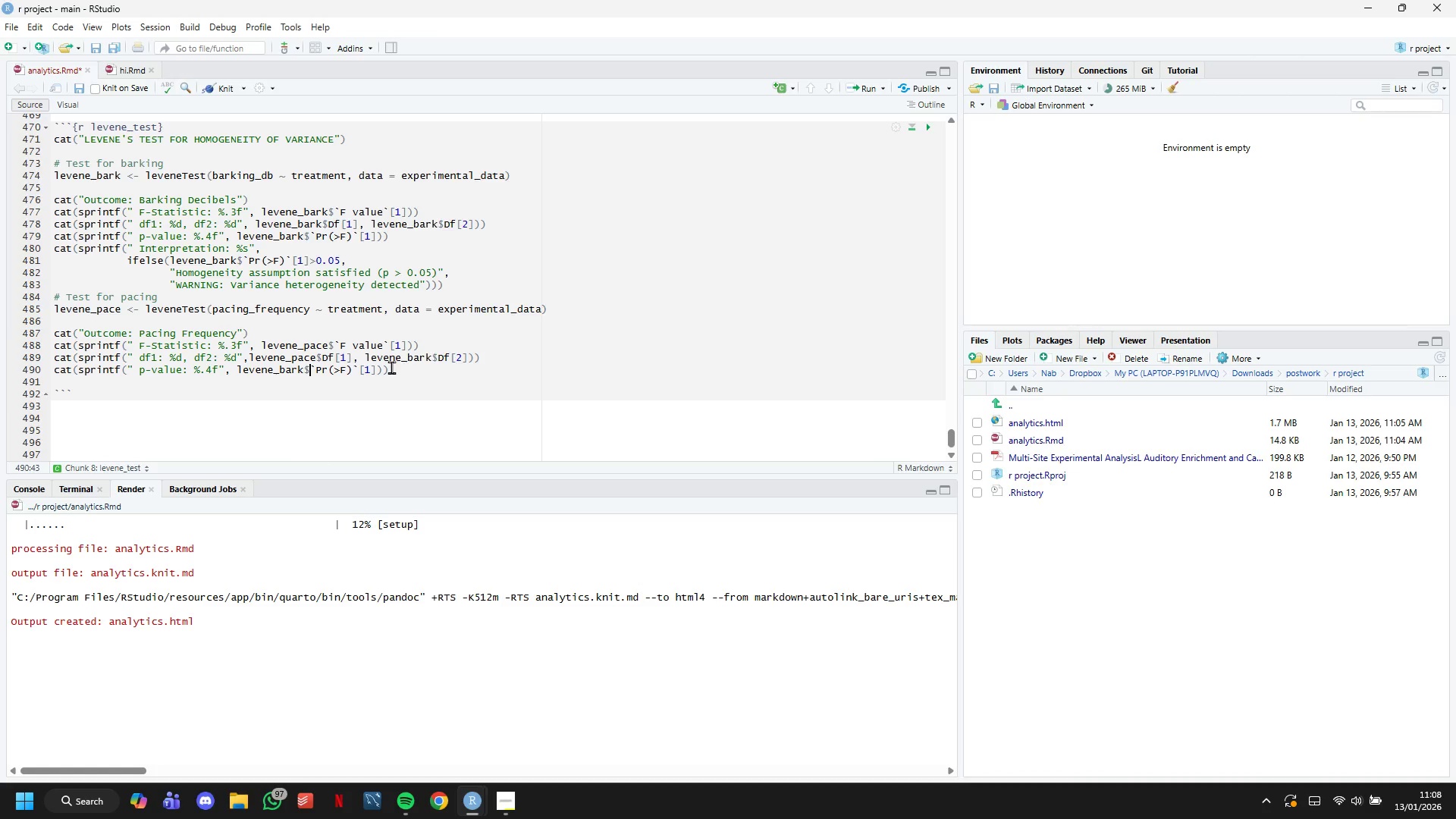 
key(ArrowLeft)
 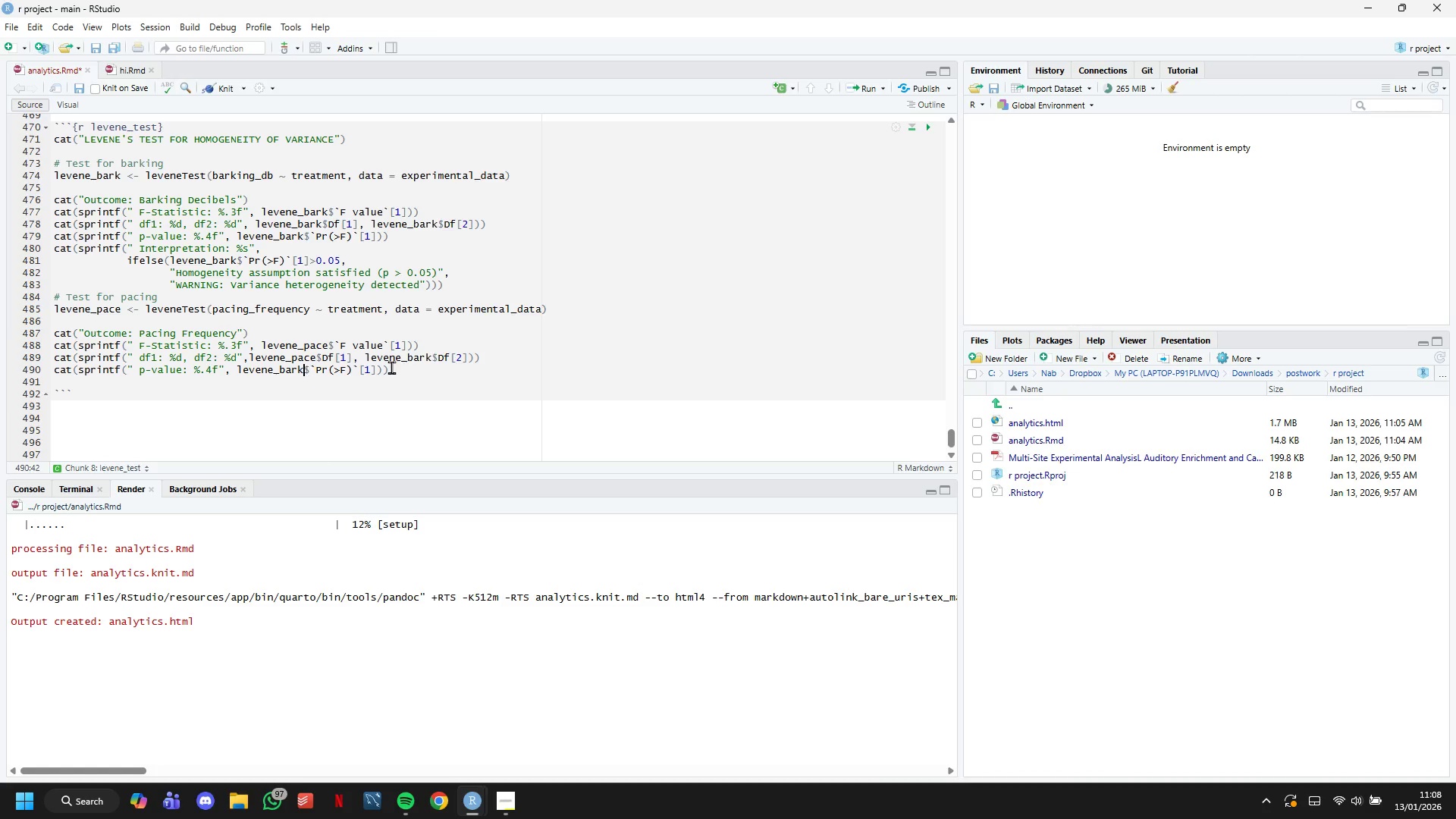 
key(ArrowLeft)
 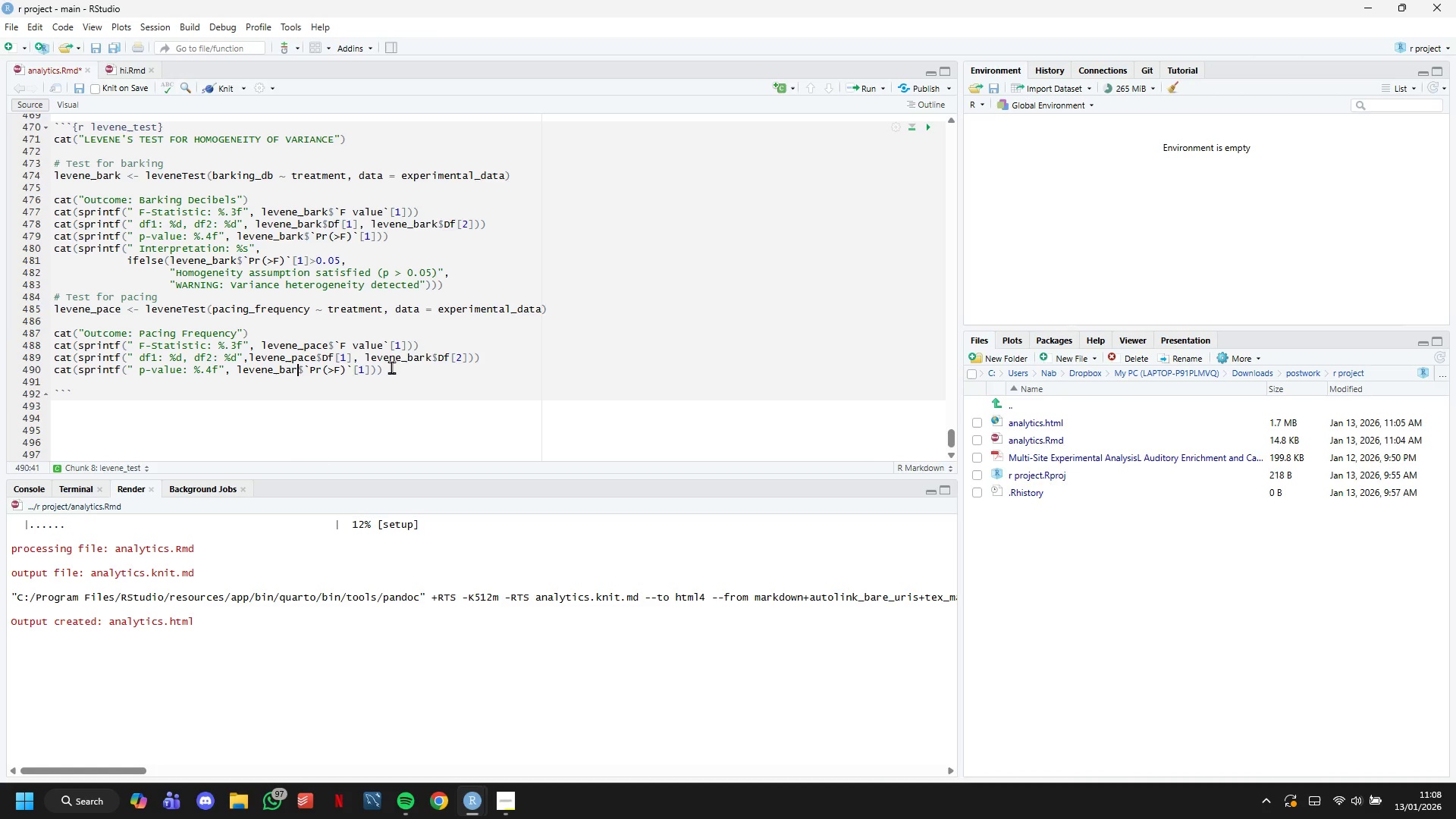 
key(Backspace)
key(Backspace)
key(Backspace)
key(Backspace)
type(pace)
 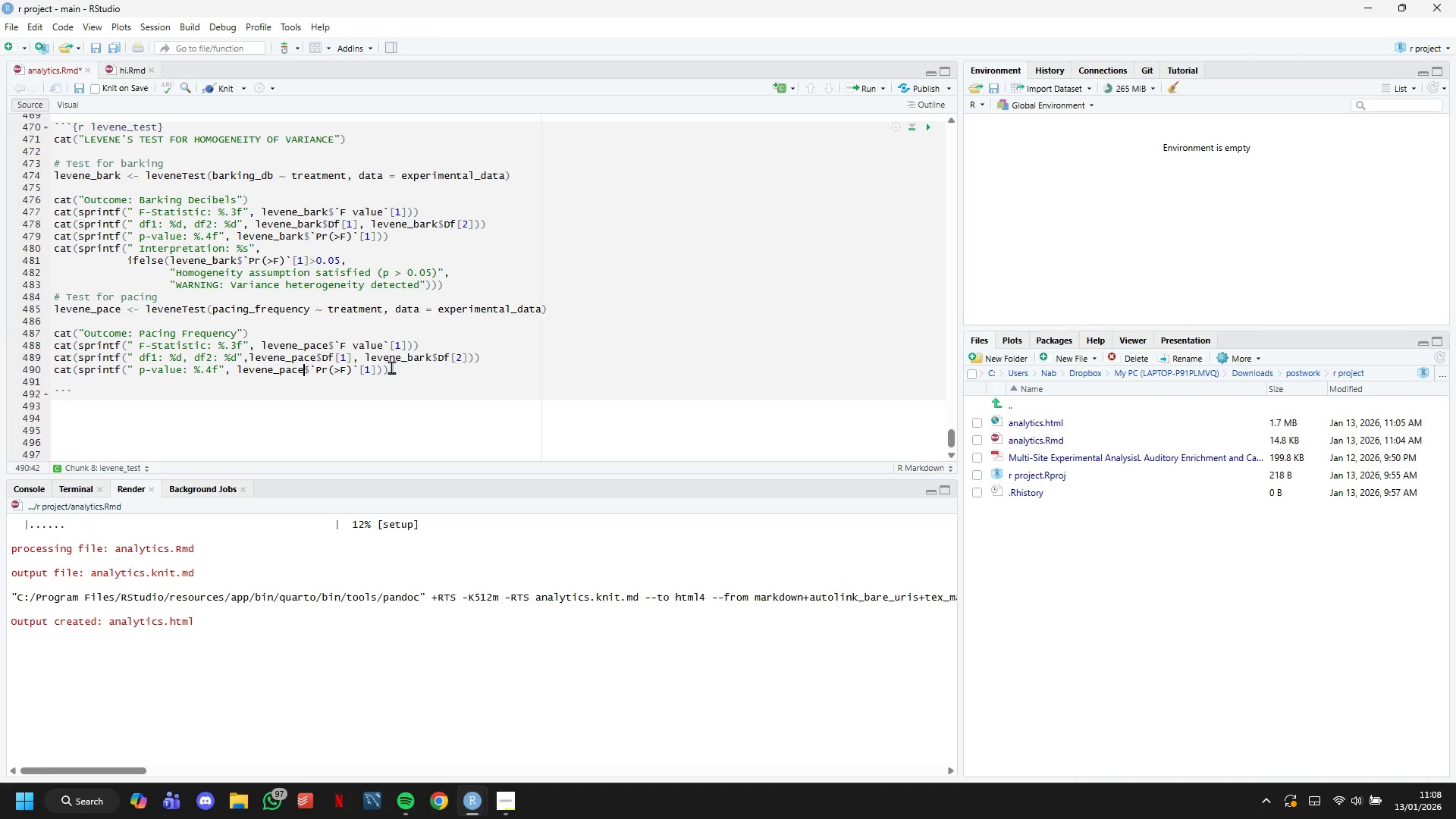 
hold_key(key=ArrowRight, duration=0.89)
 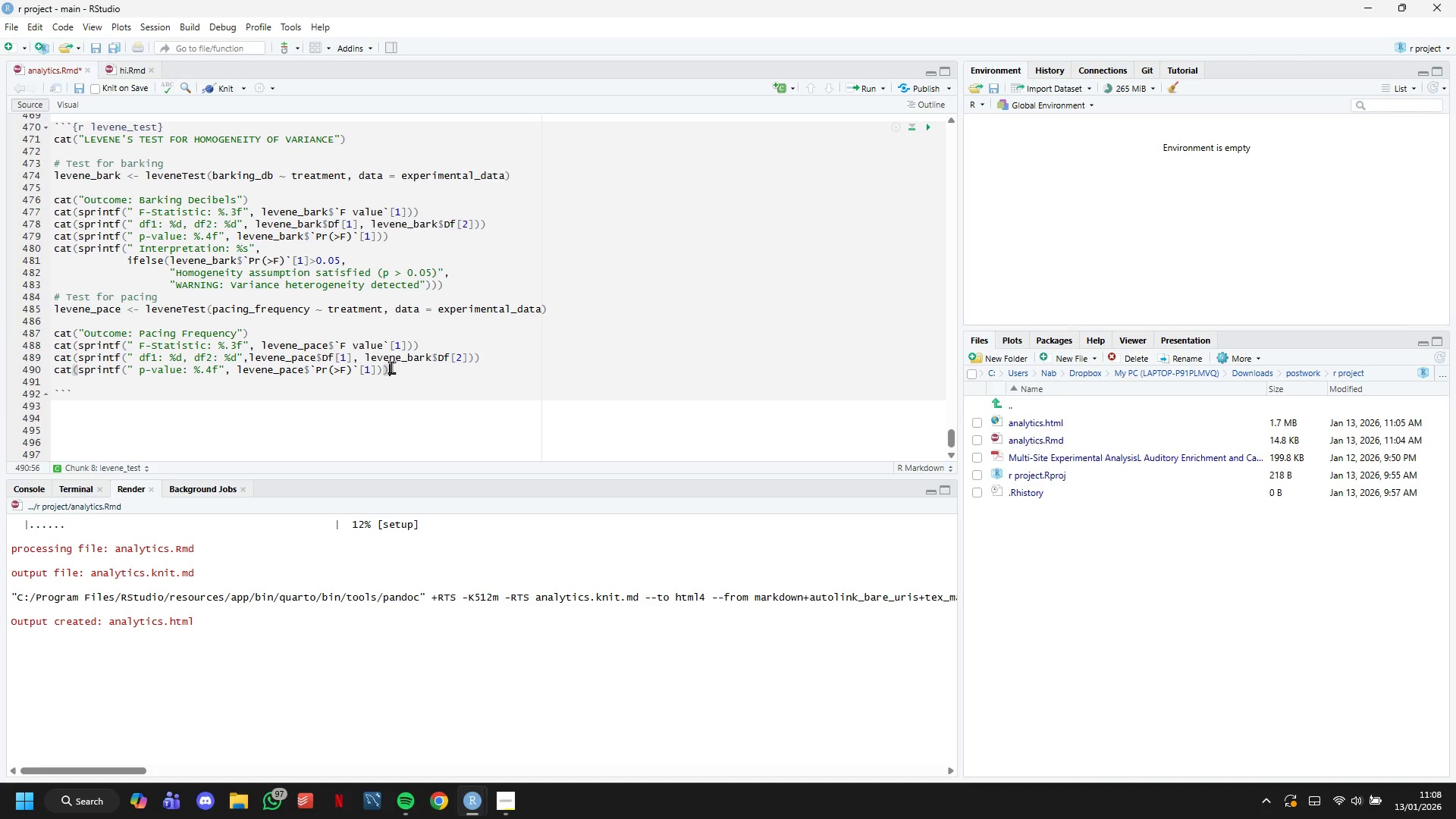 
key(Enter)
 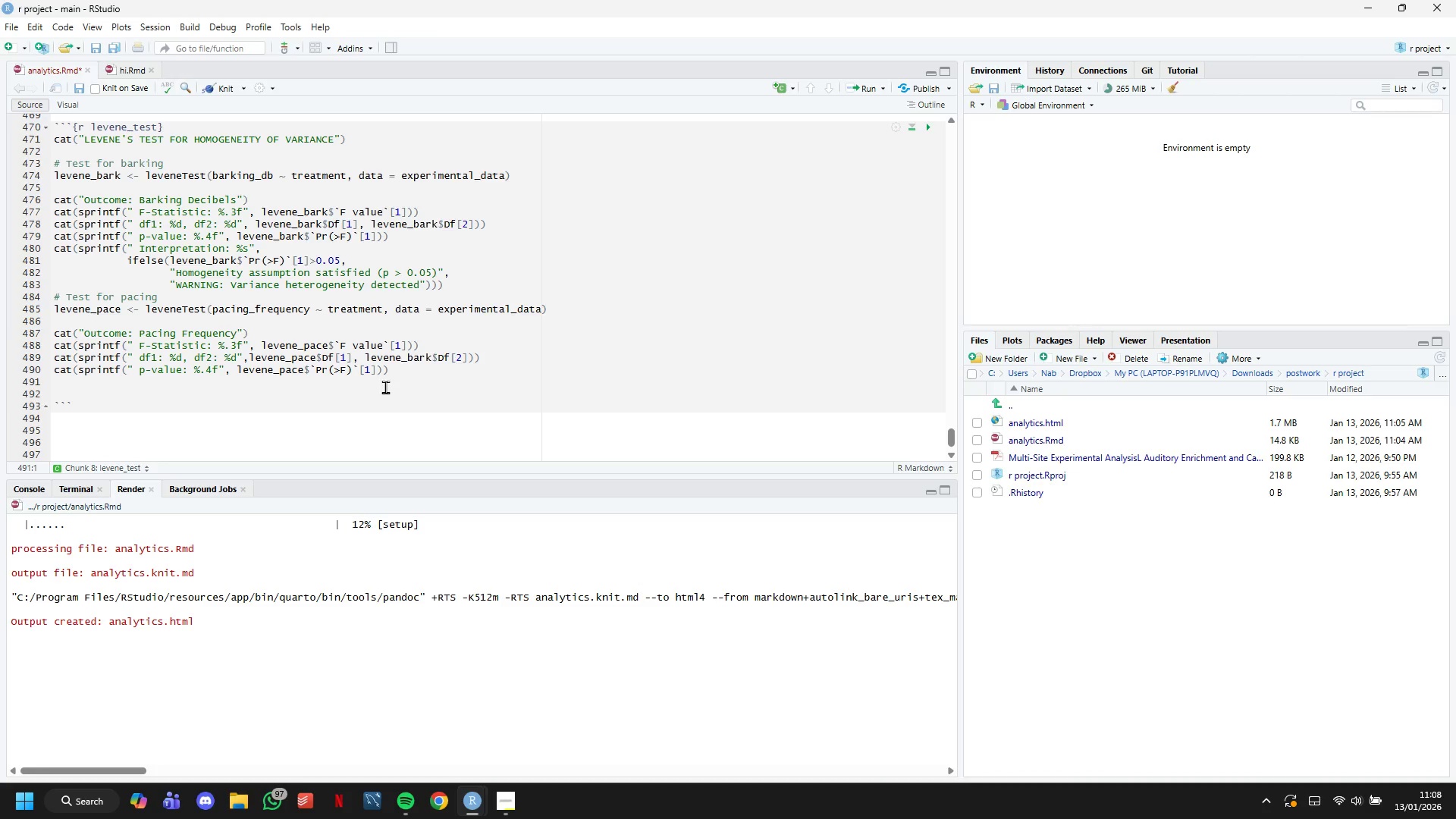 
type(cat)
 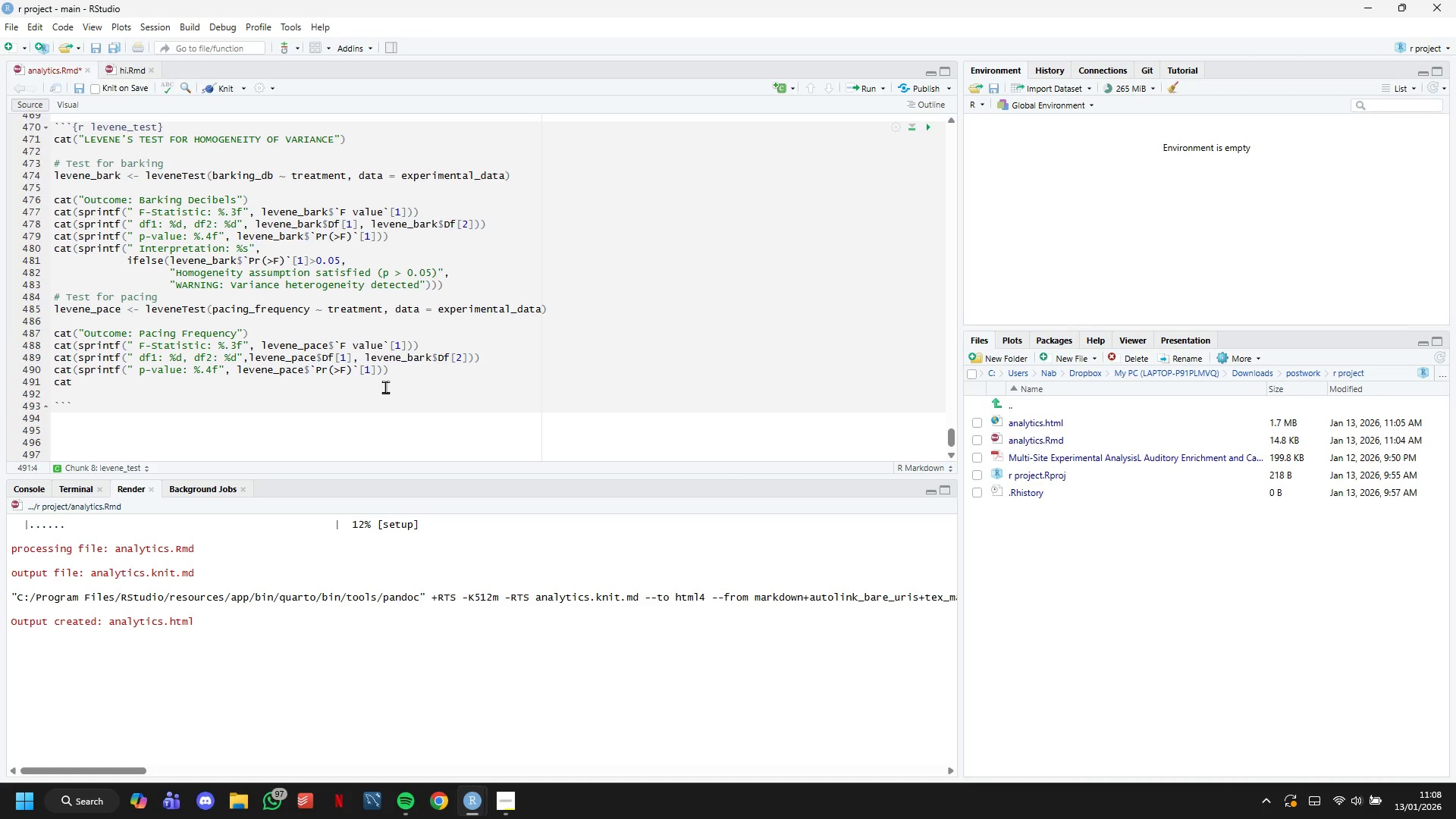 
wait(8.59)
 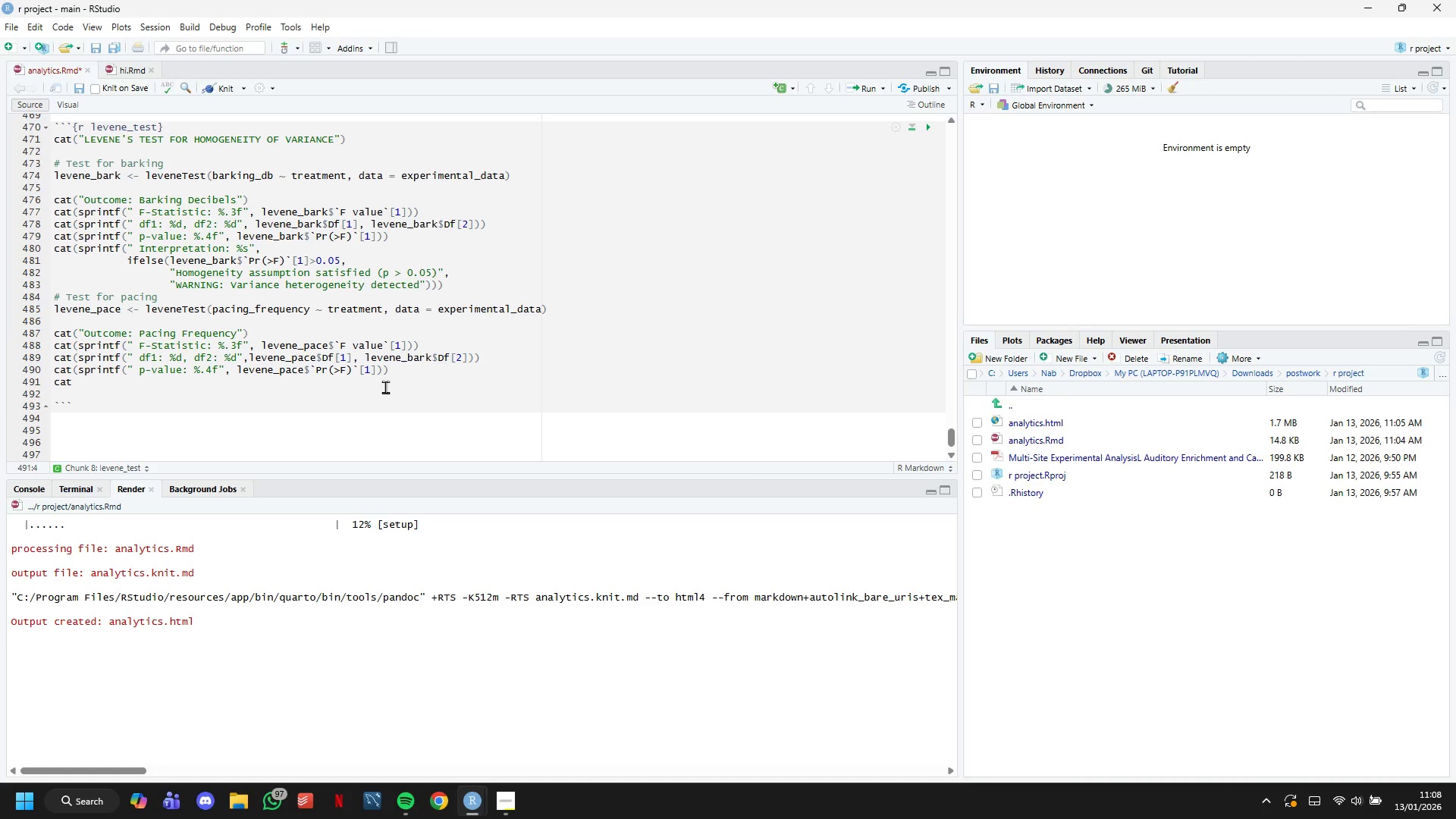 
left_click_drag(start_coordinate=[458, 290], to_coordinate=[52, 249])
 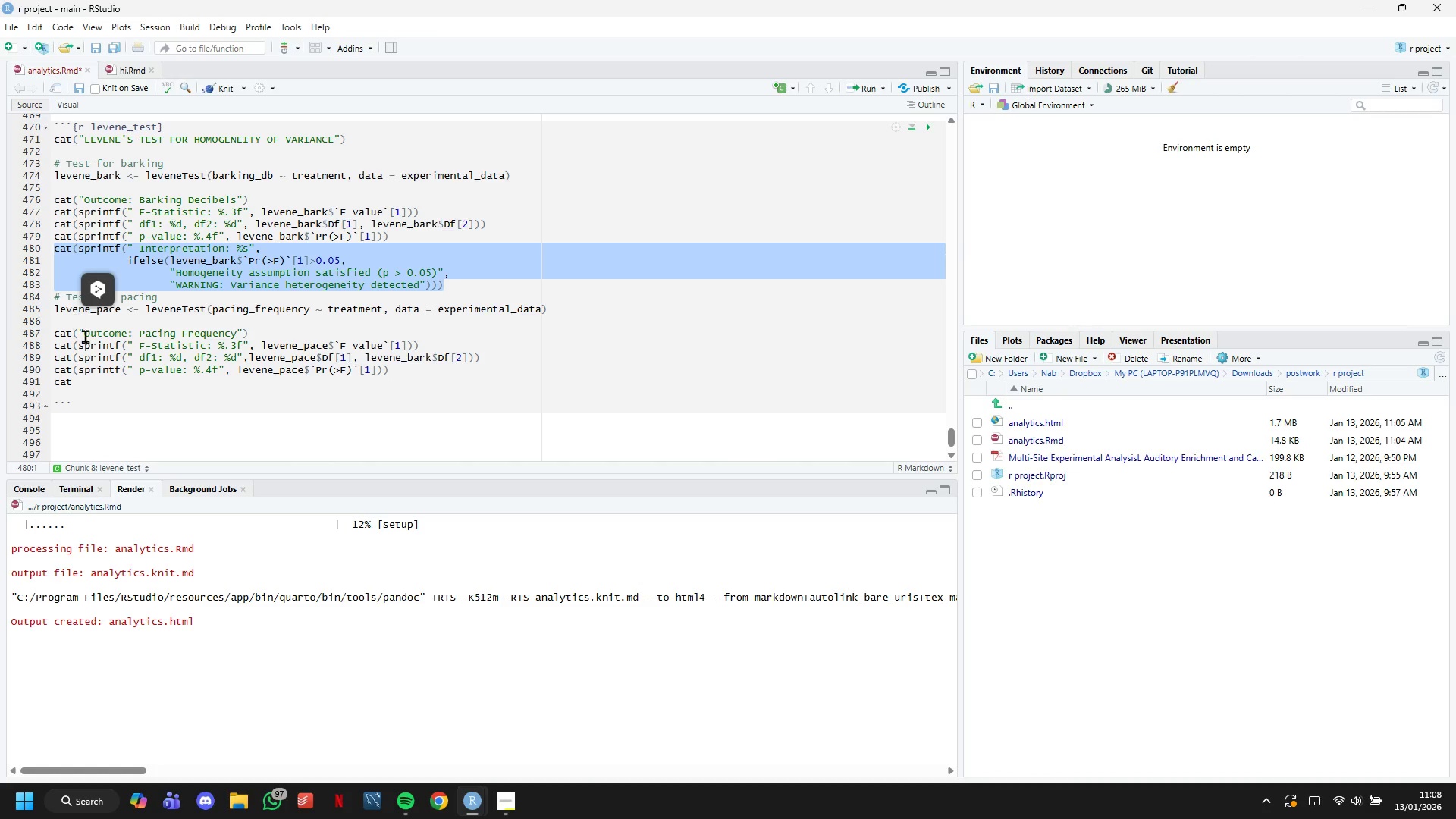 
key(Control+C)
 